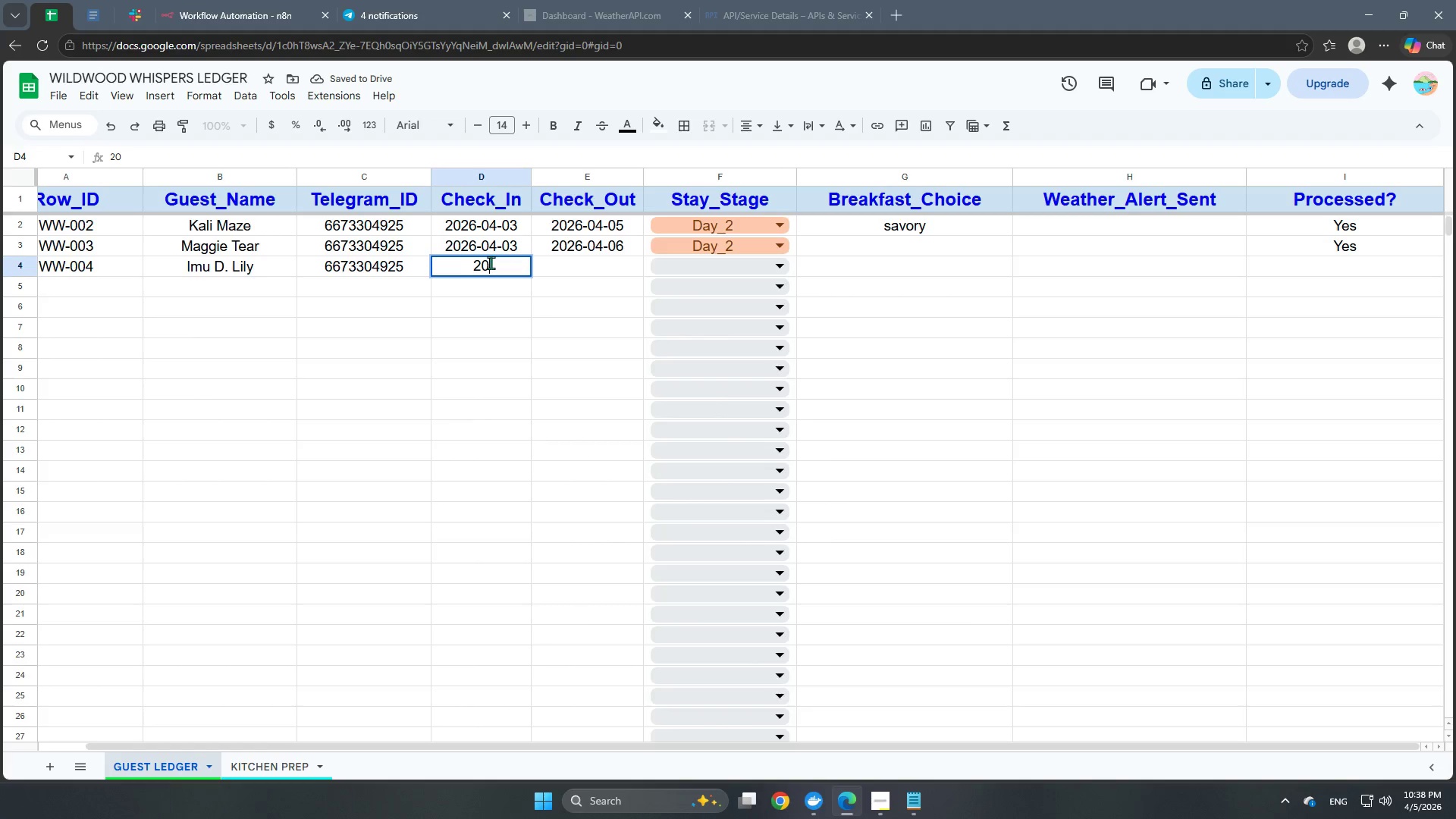 
key(Numpad2)
 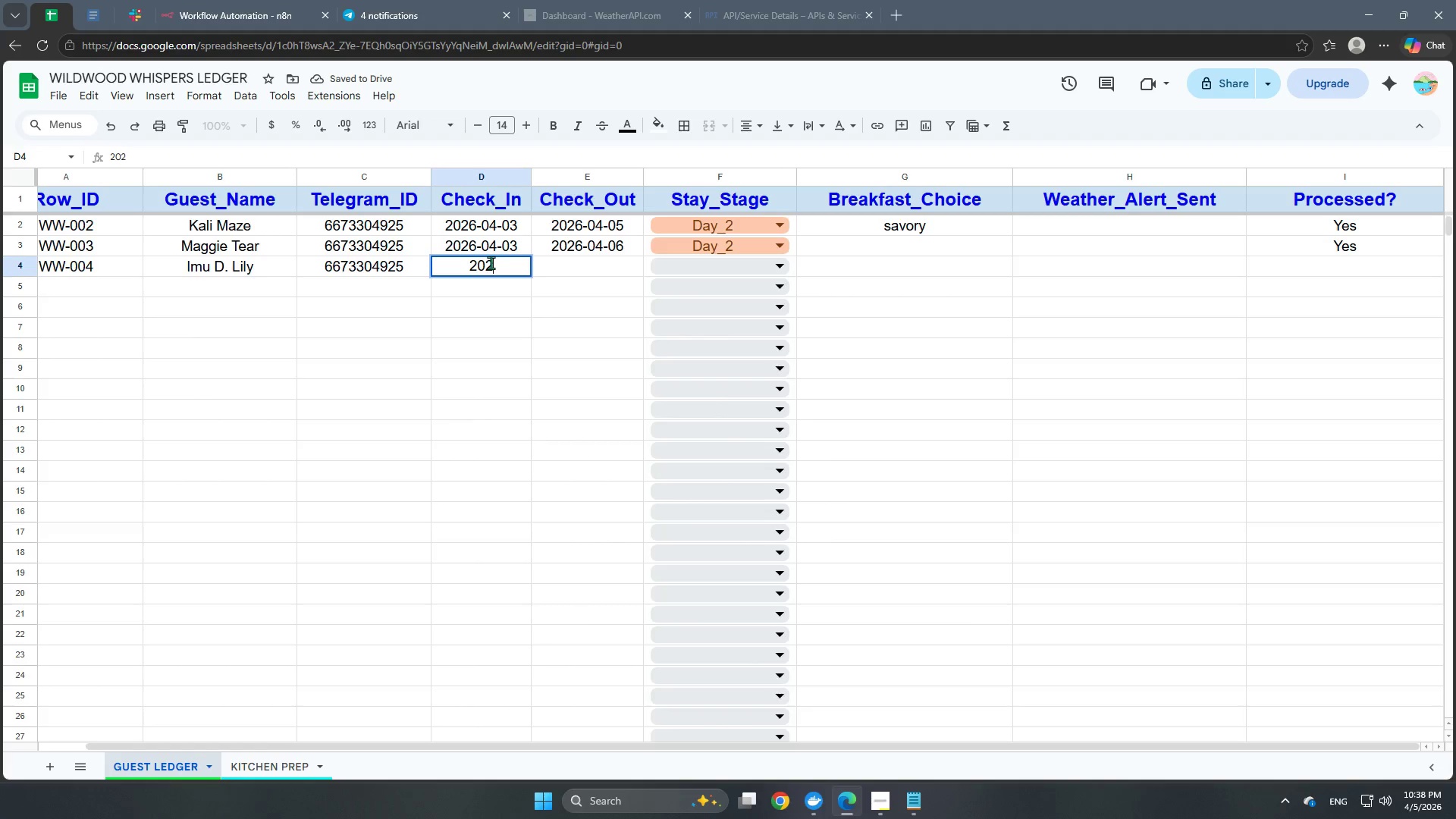 
key(Numpad6)
 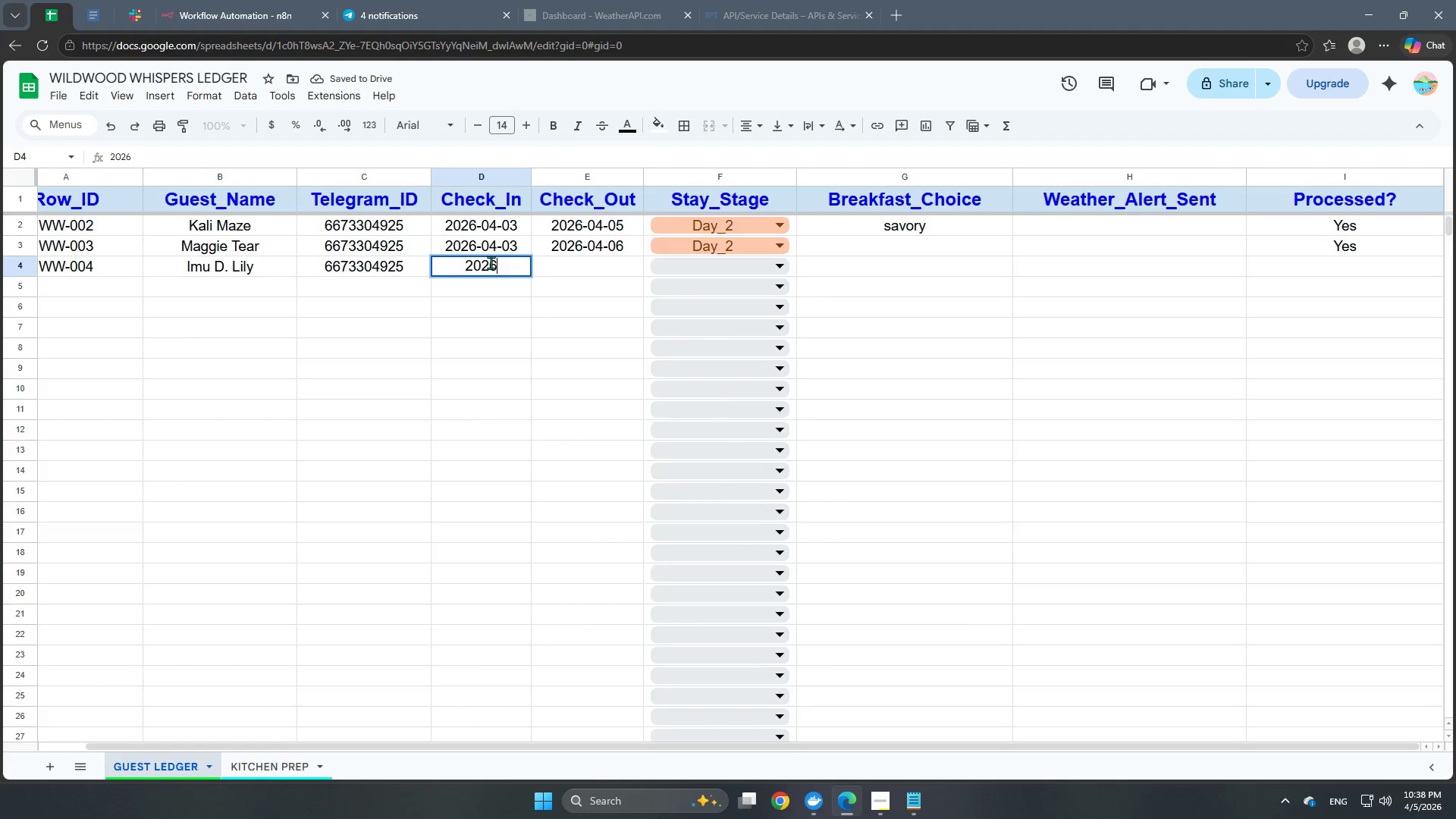 
key(Space)
 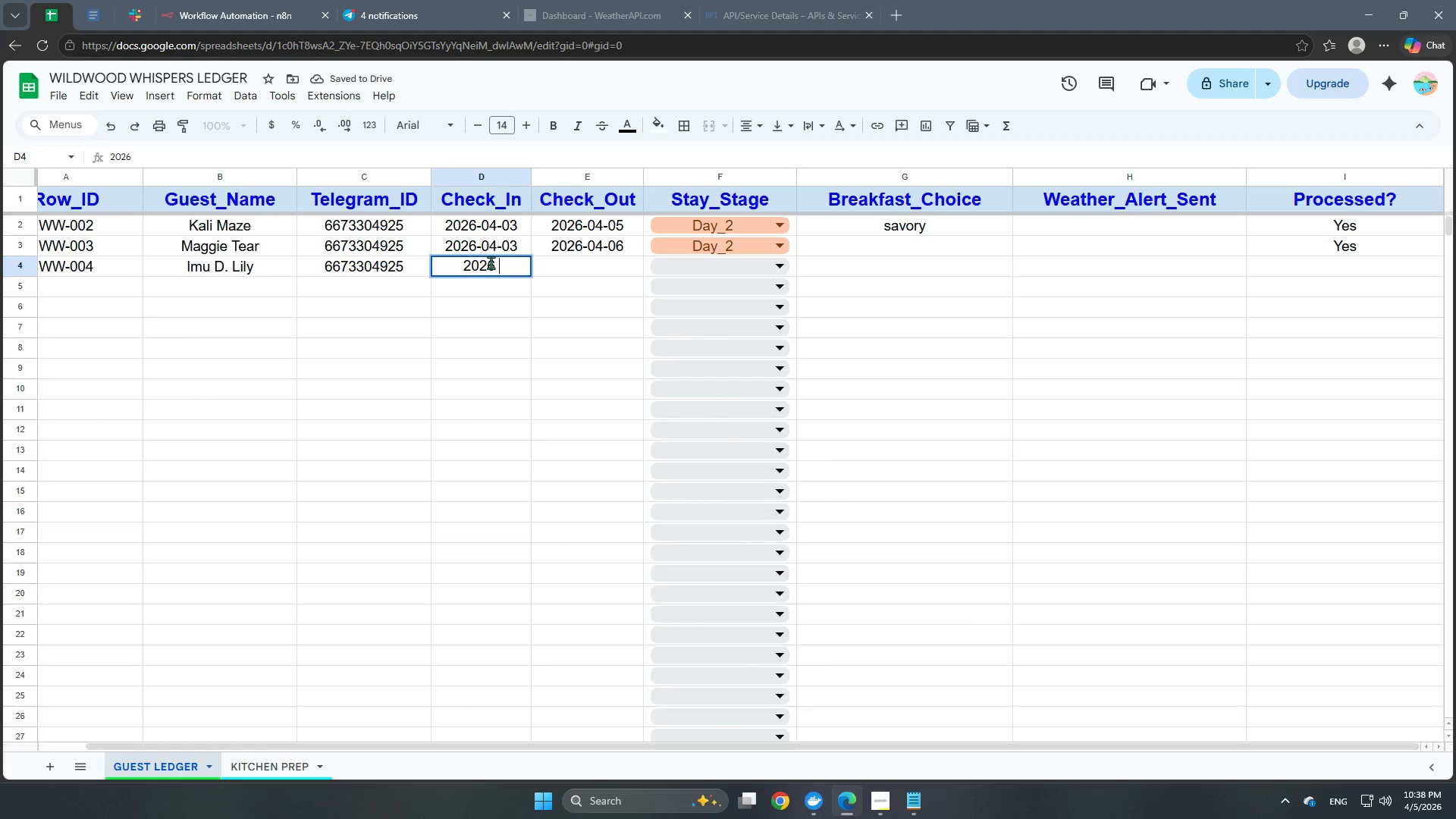 
key(Minus)
 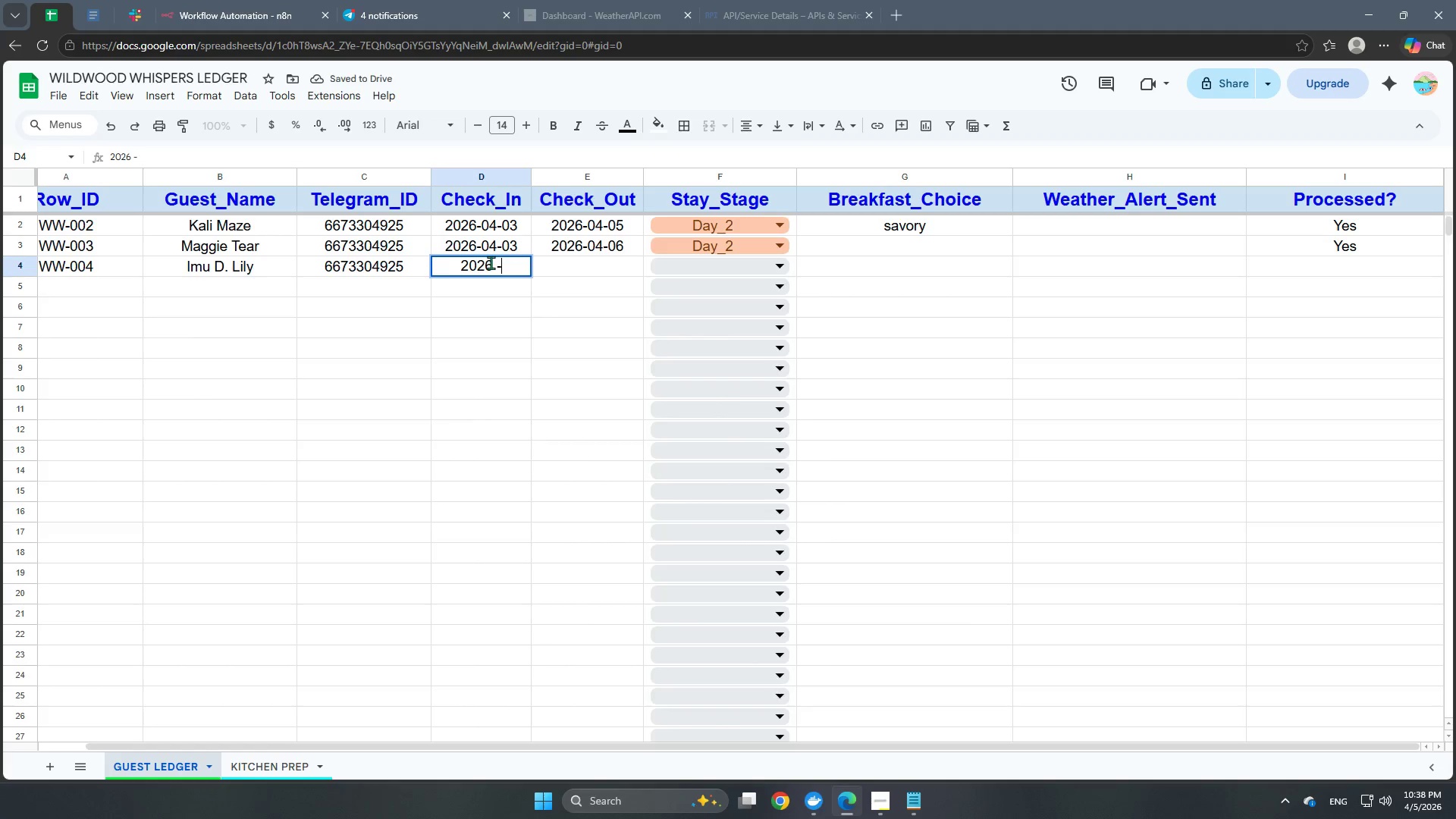 
key(Space)
 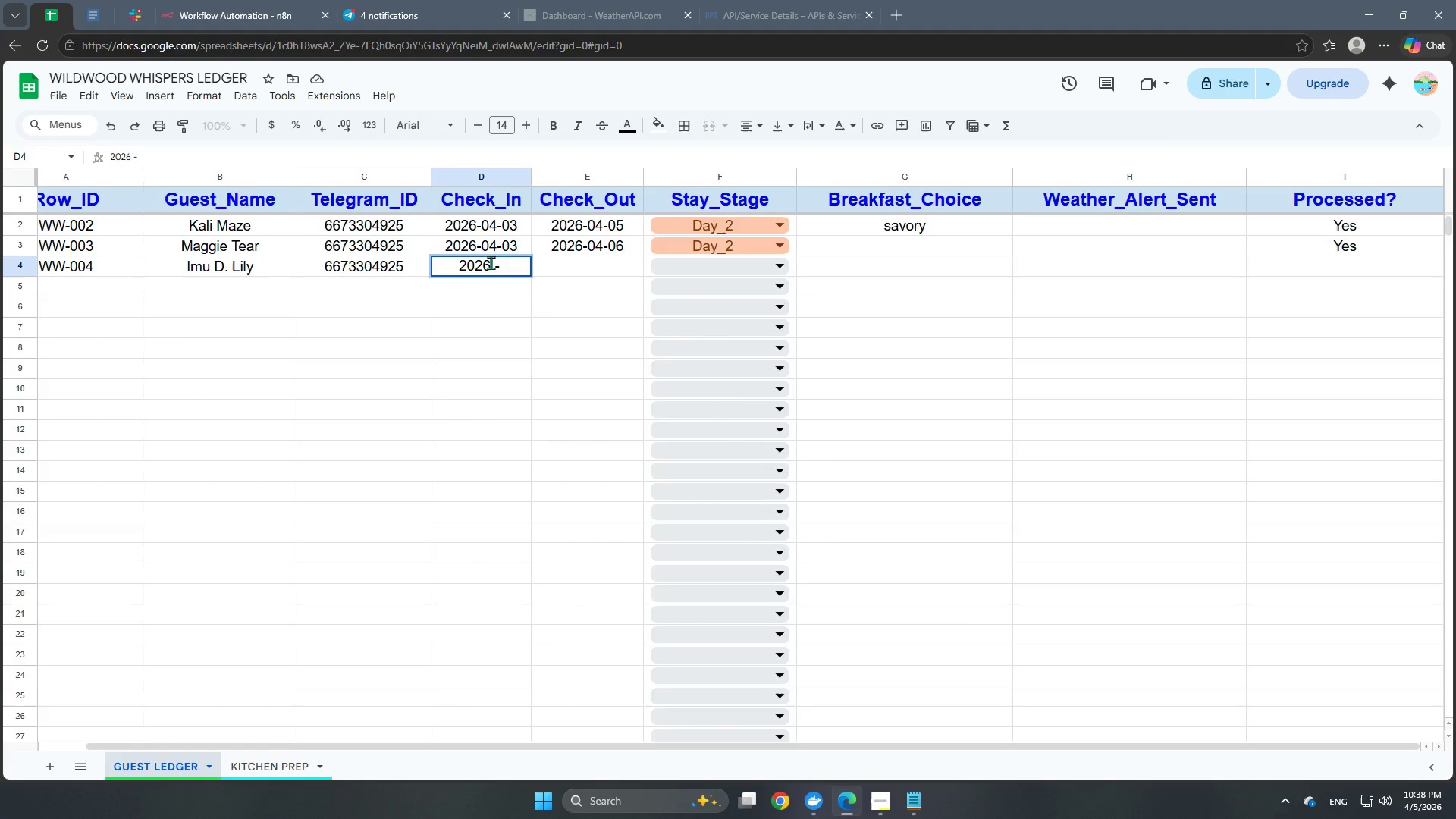 
key(Numpad0)
 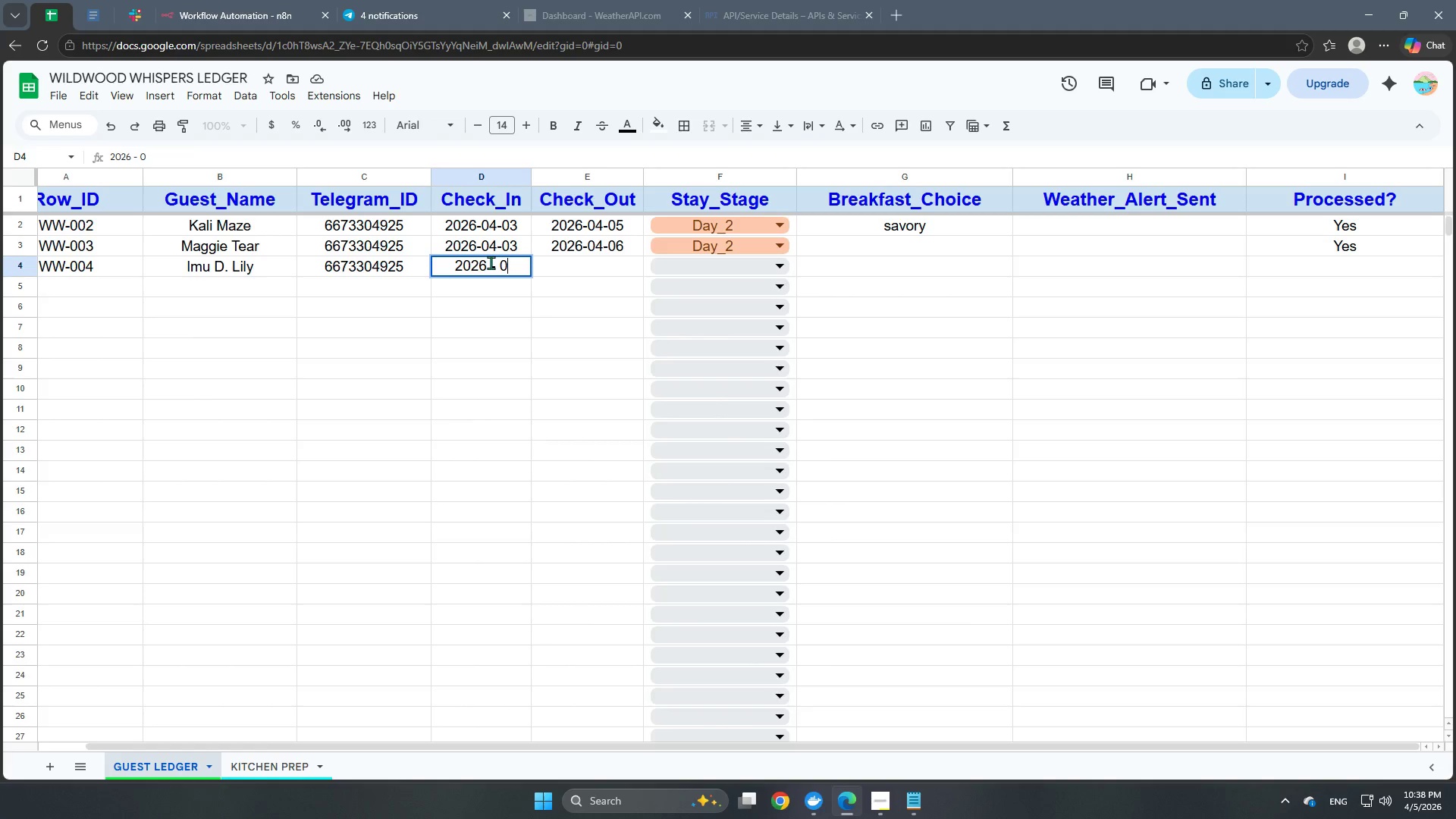 
key(Backspace)
 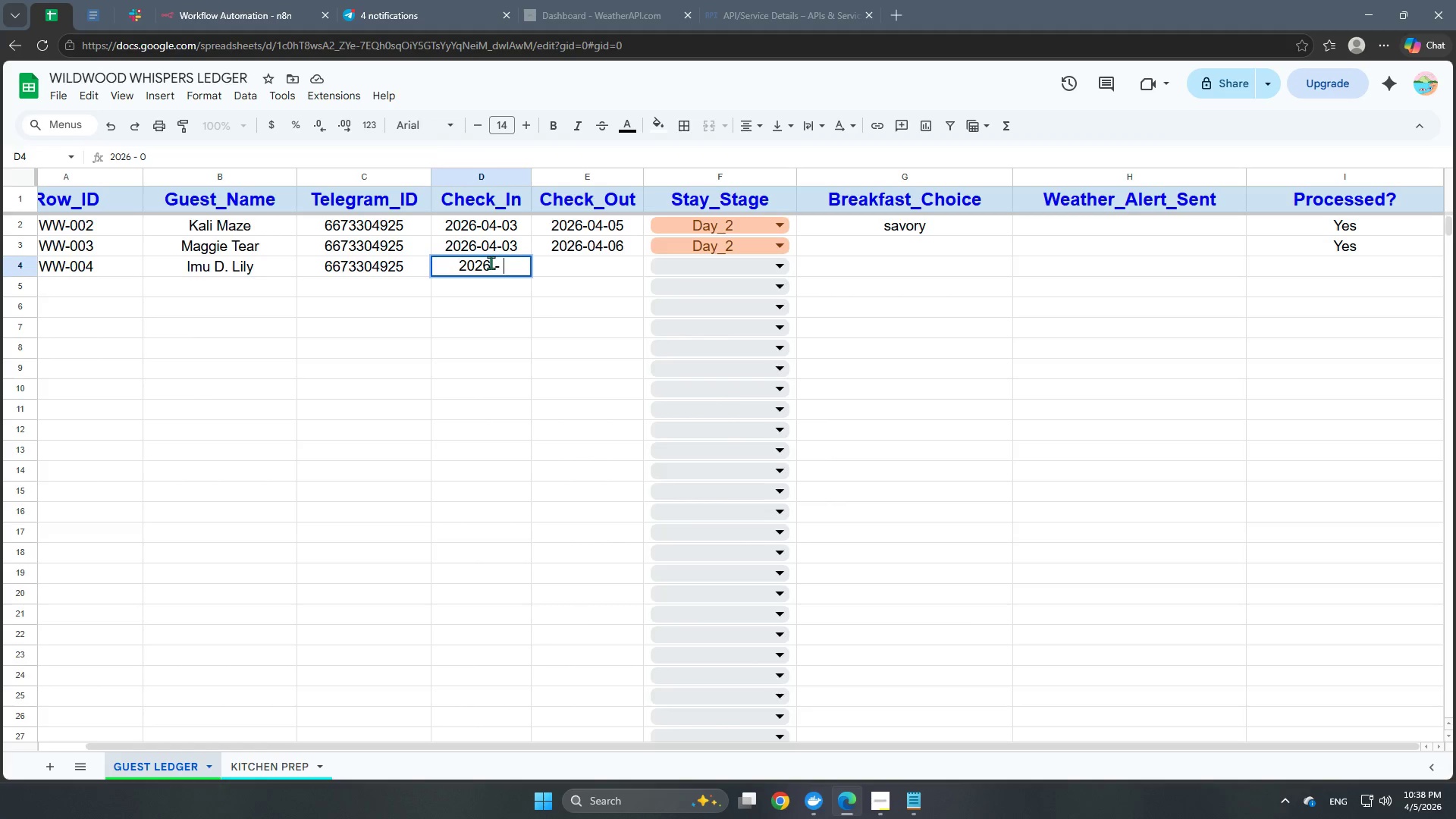 
key(Backspace)
 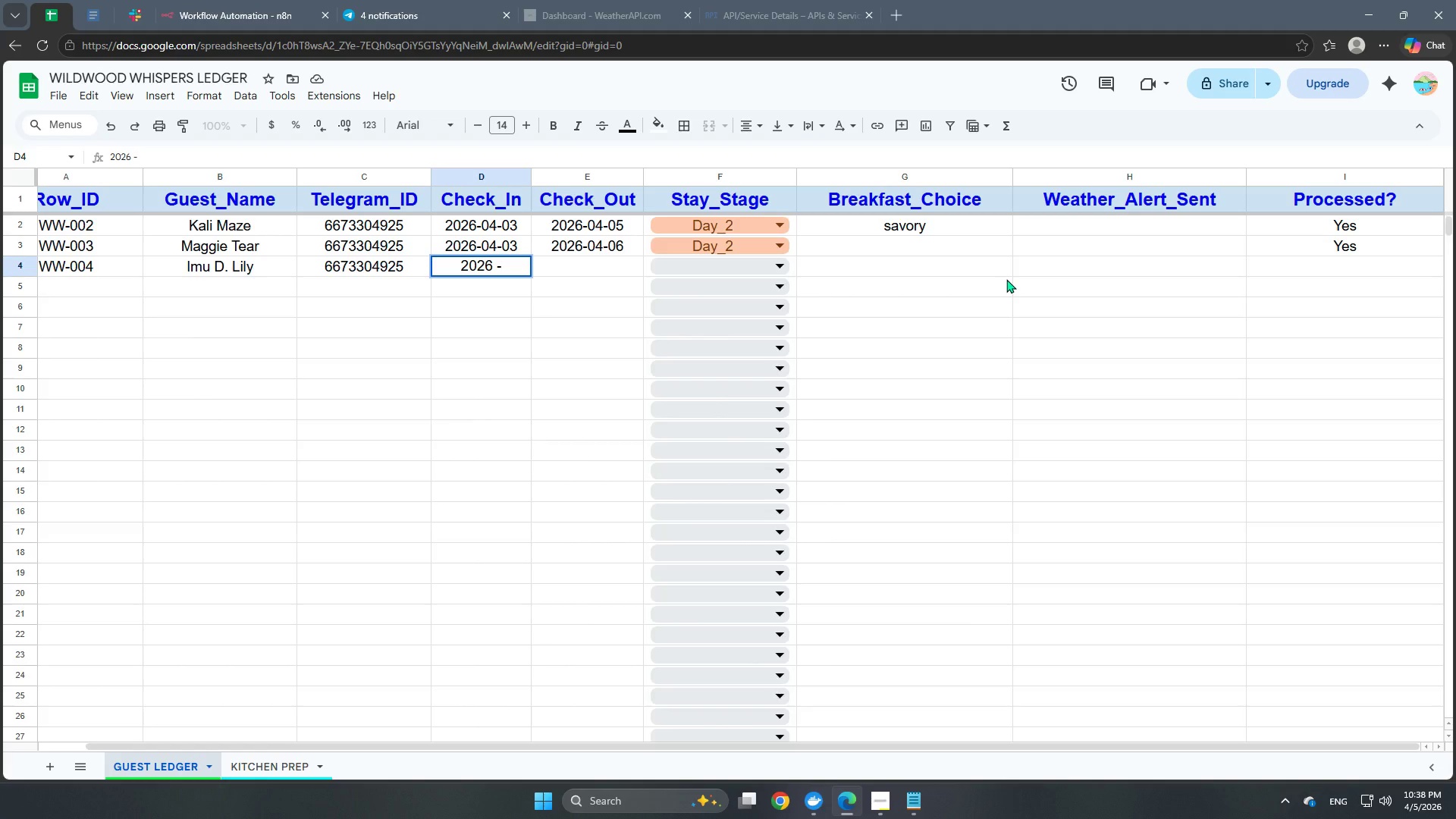 
key(Backspace)
 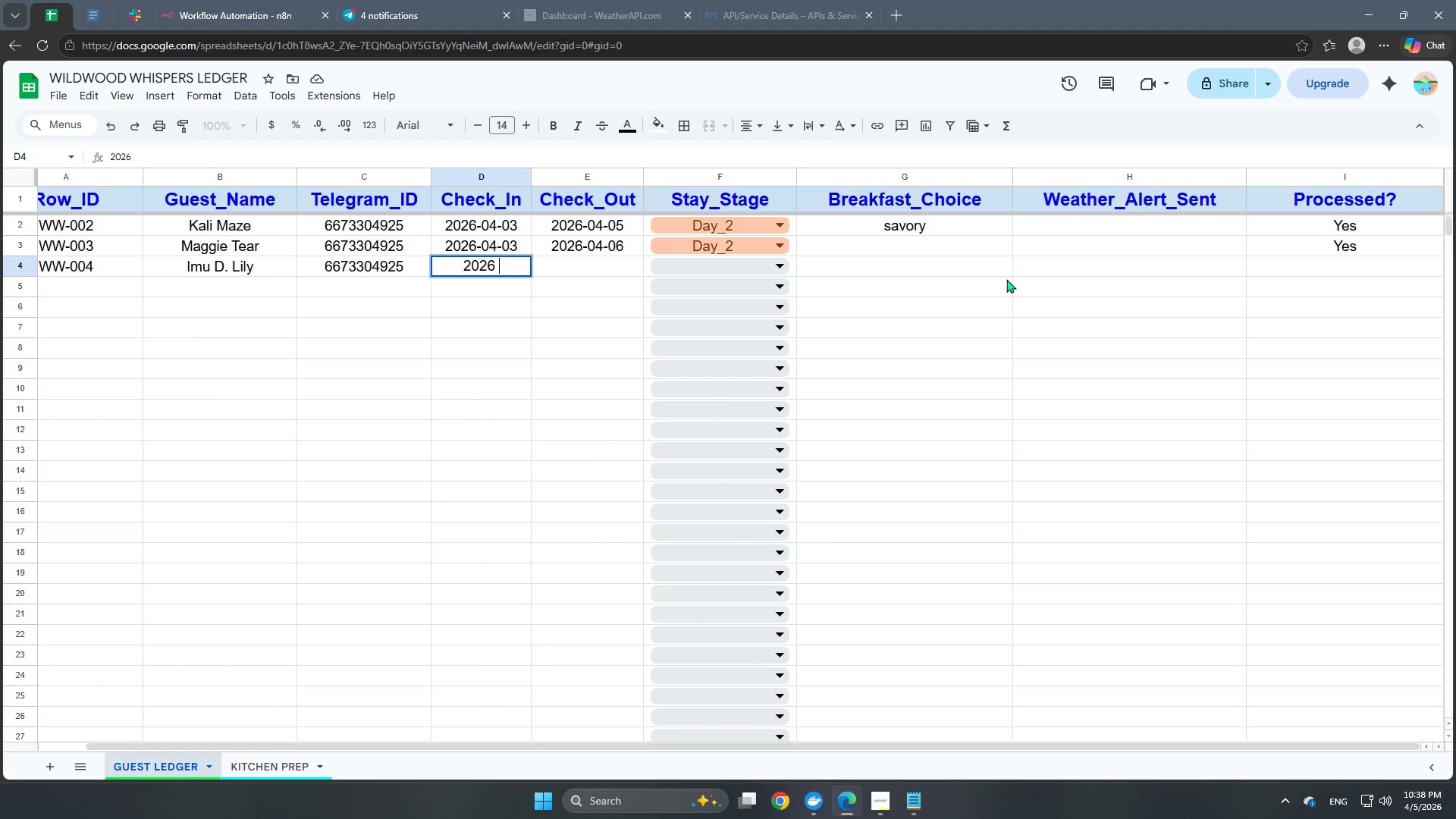 
key(Backspace)
 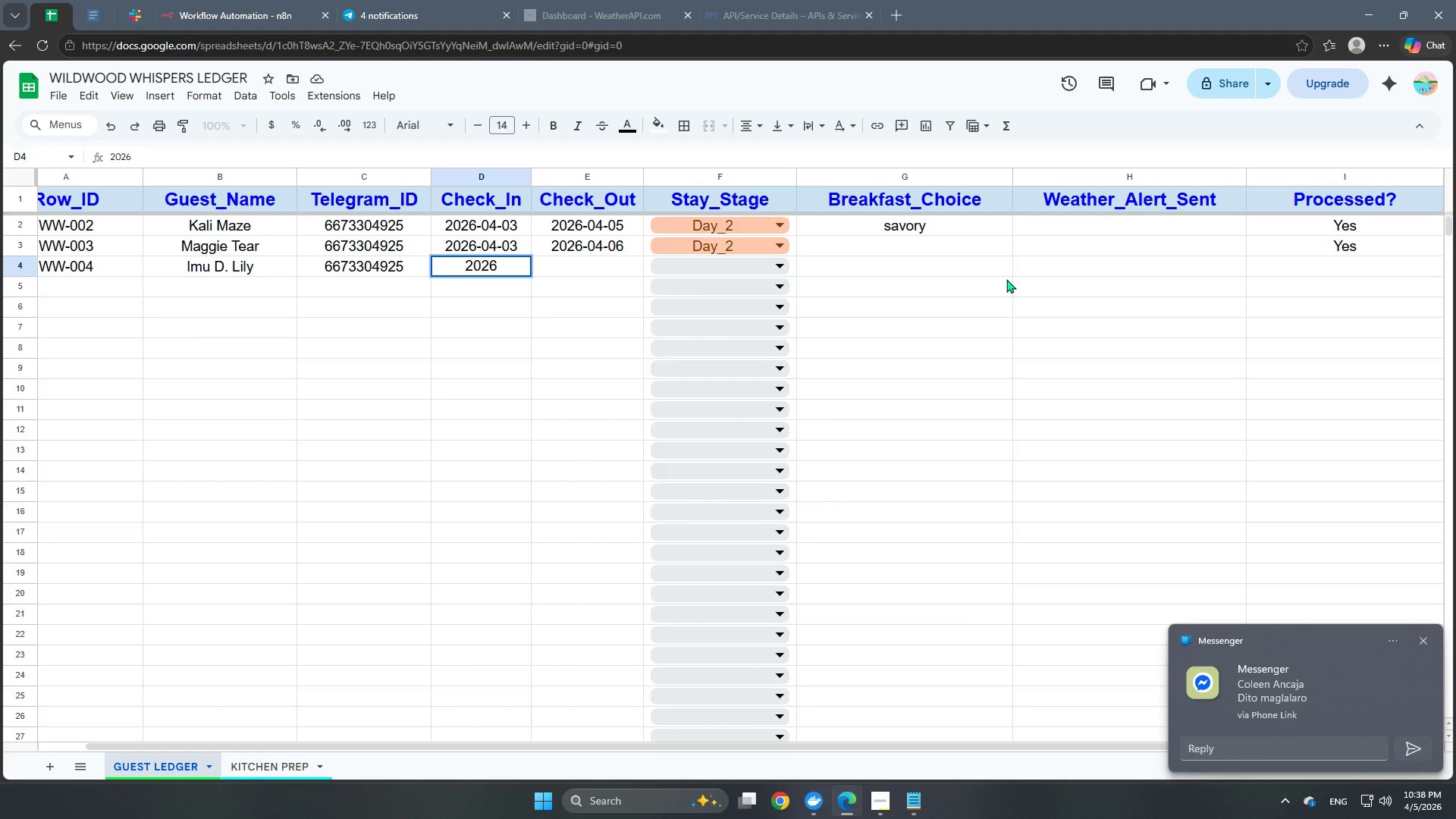 
key(Minus)
 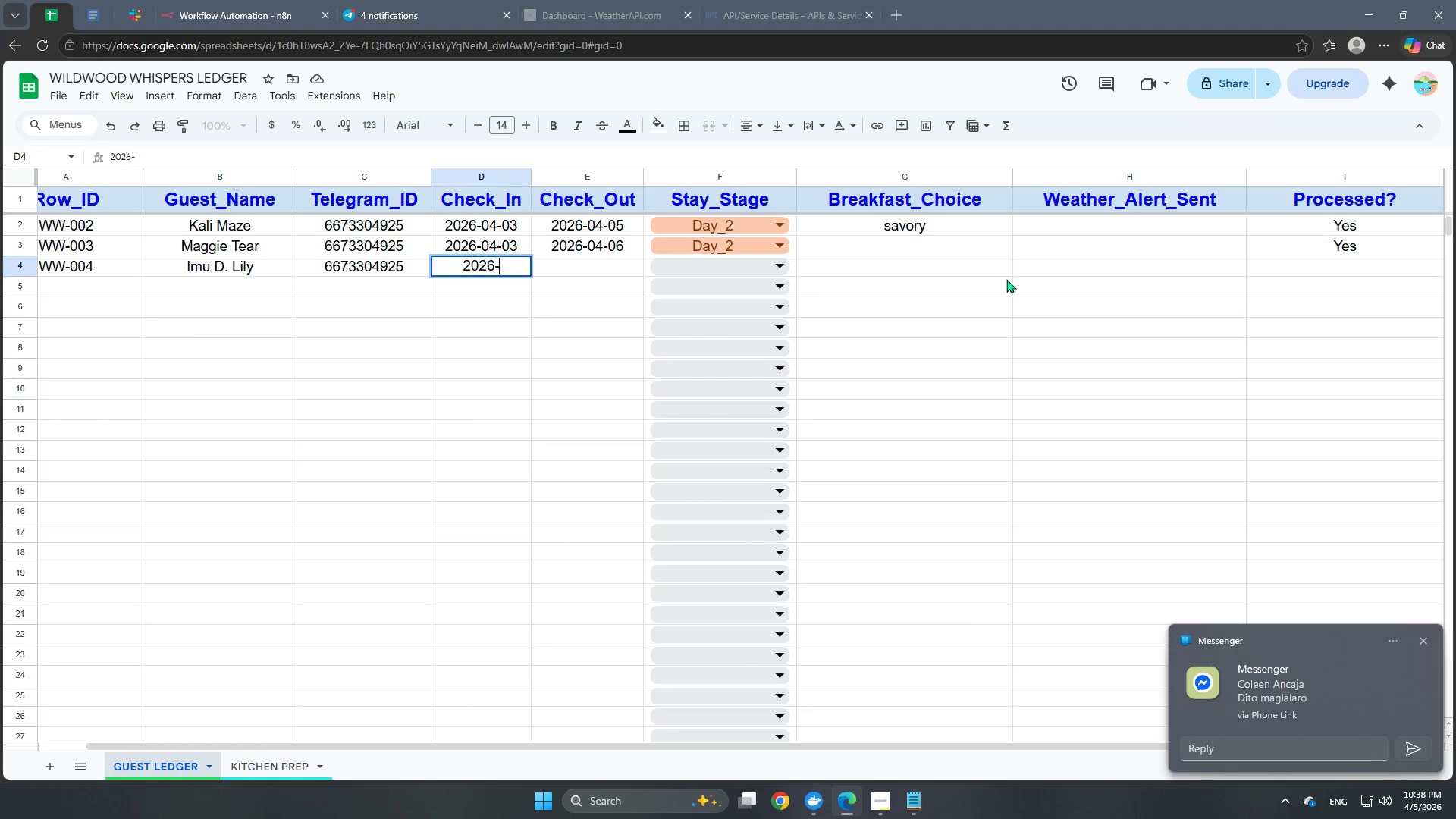 
key(Numpad0)
 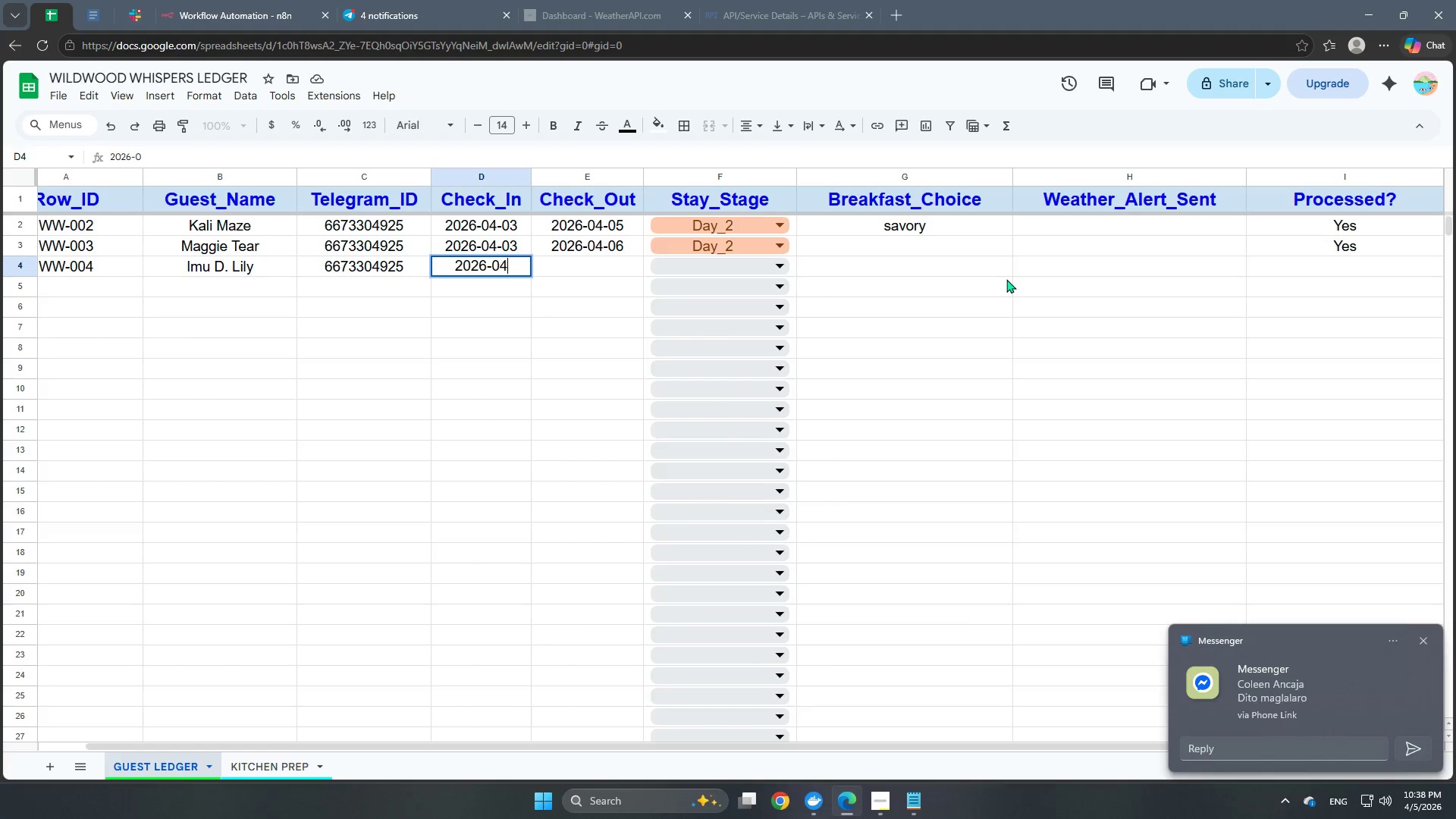 
key(Numpad4)
 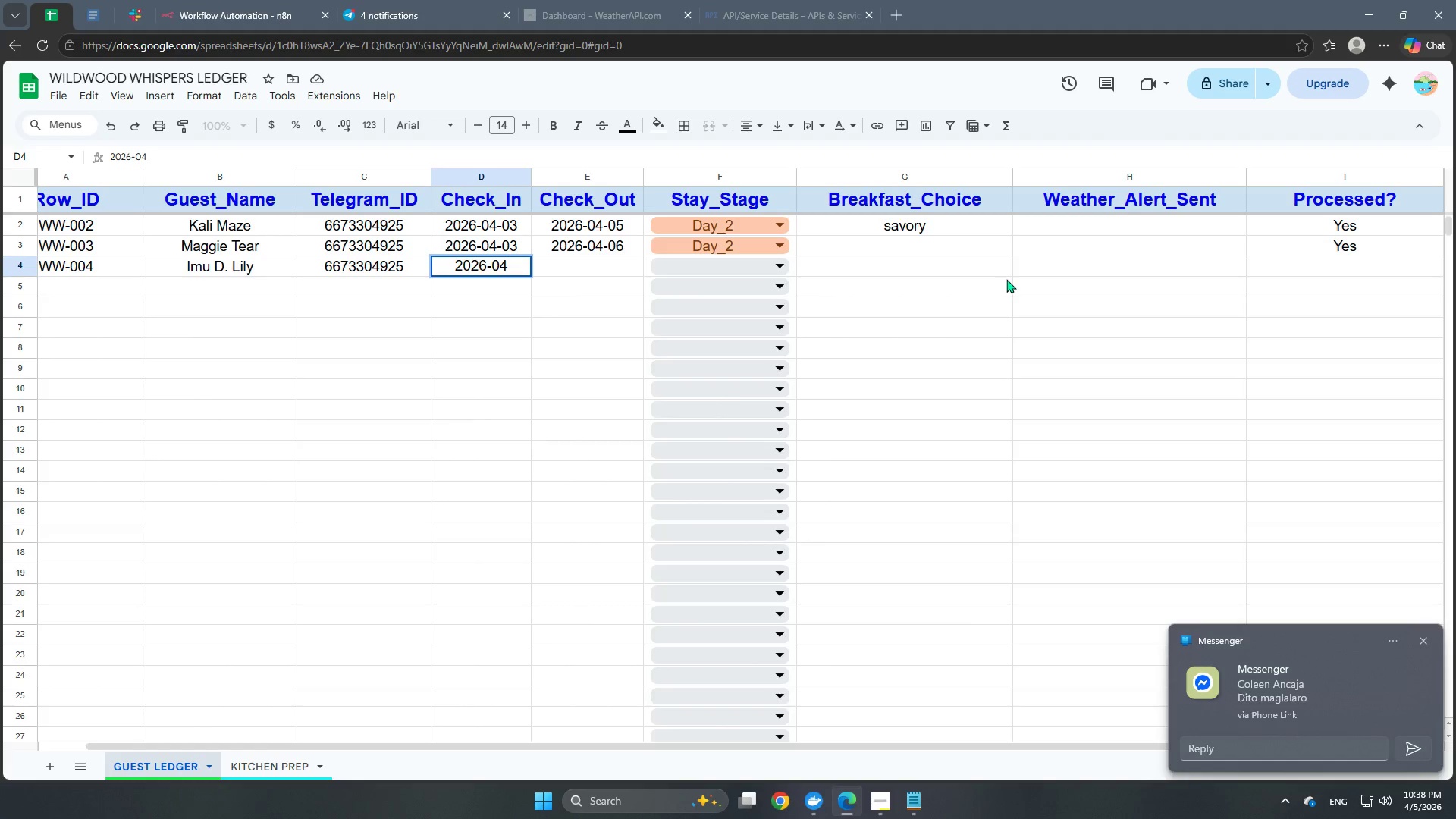 
key(Minus)
 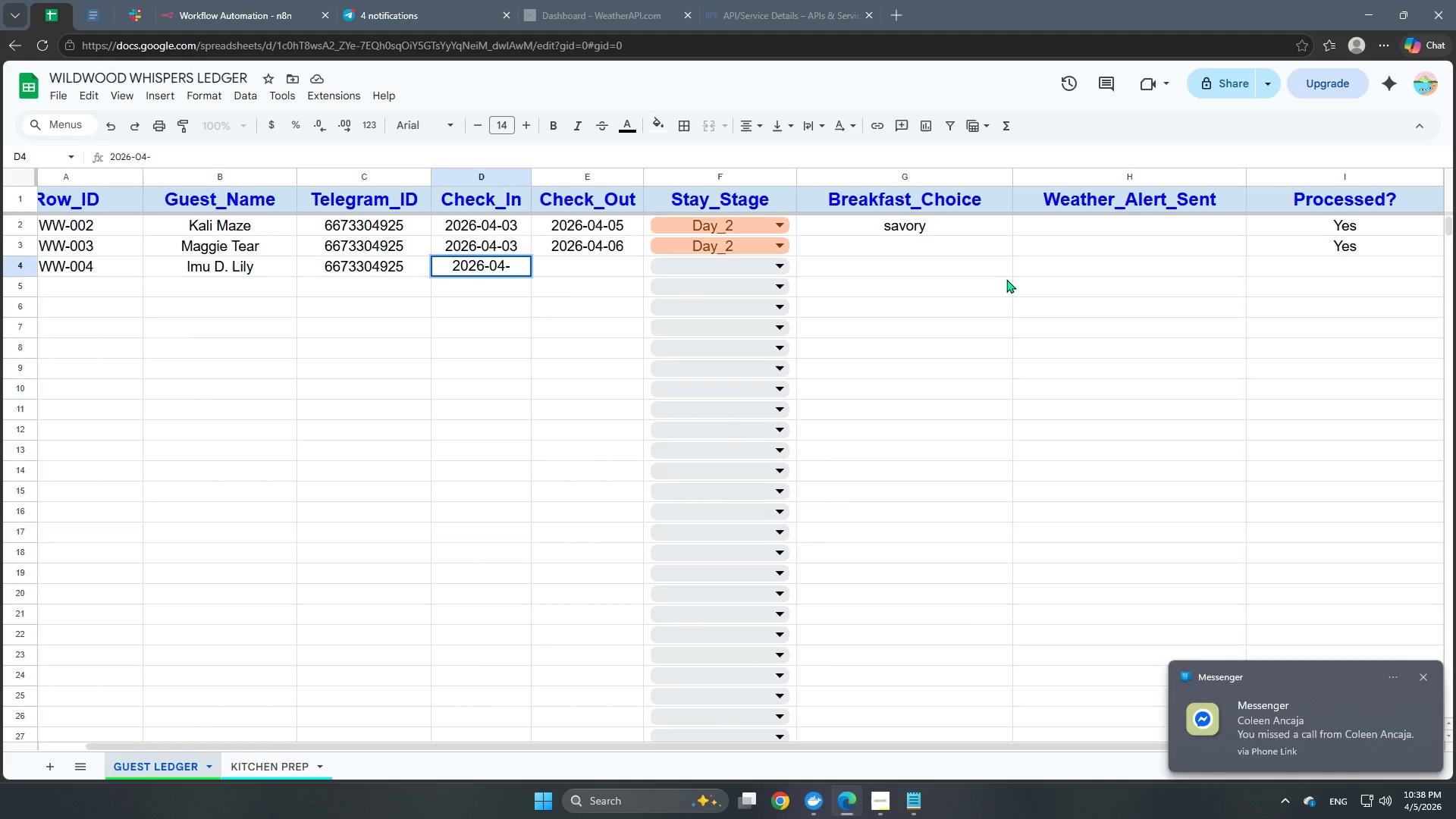 
key(Numpad0)
 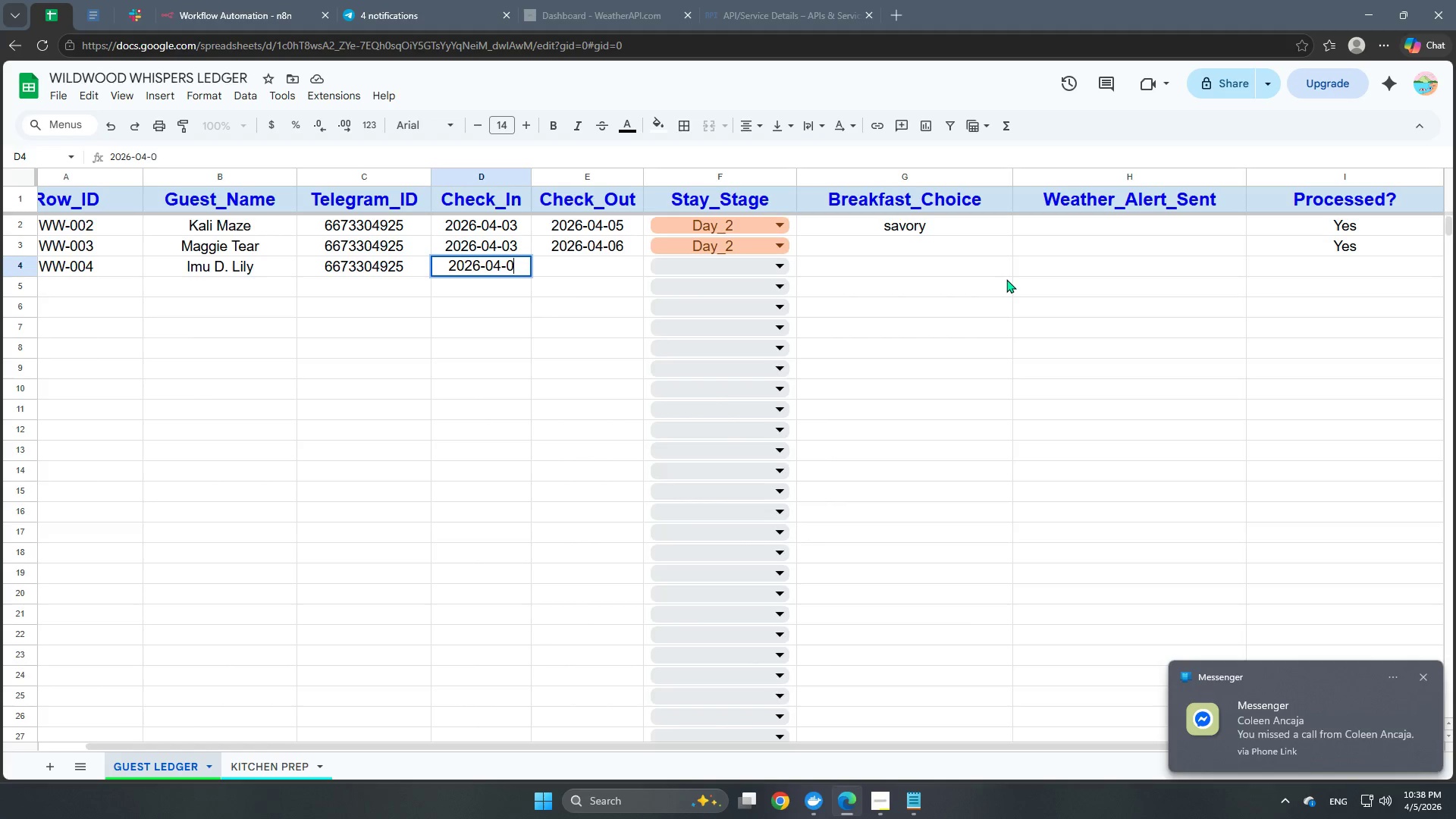 
key(Numpad2)
 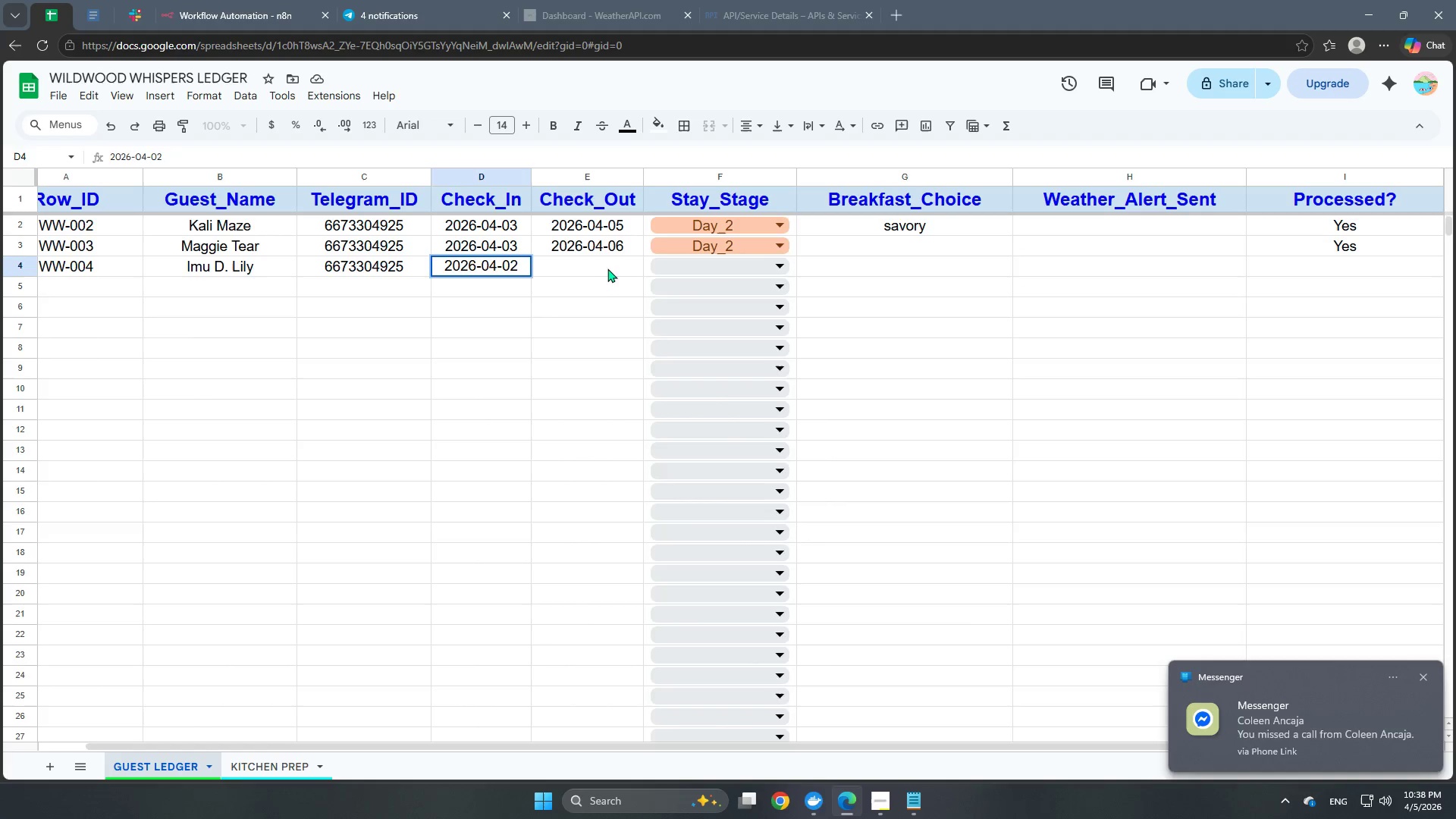 
double_click([604, 263])
 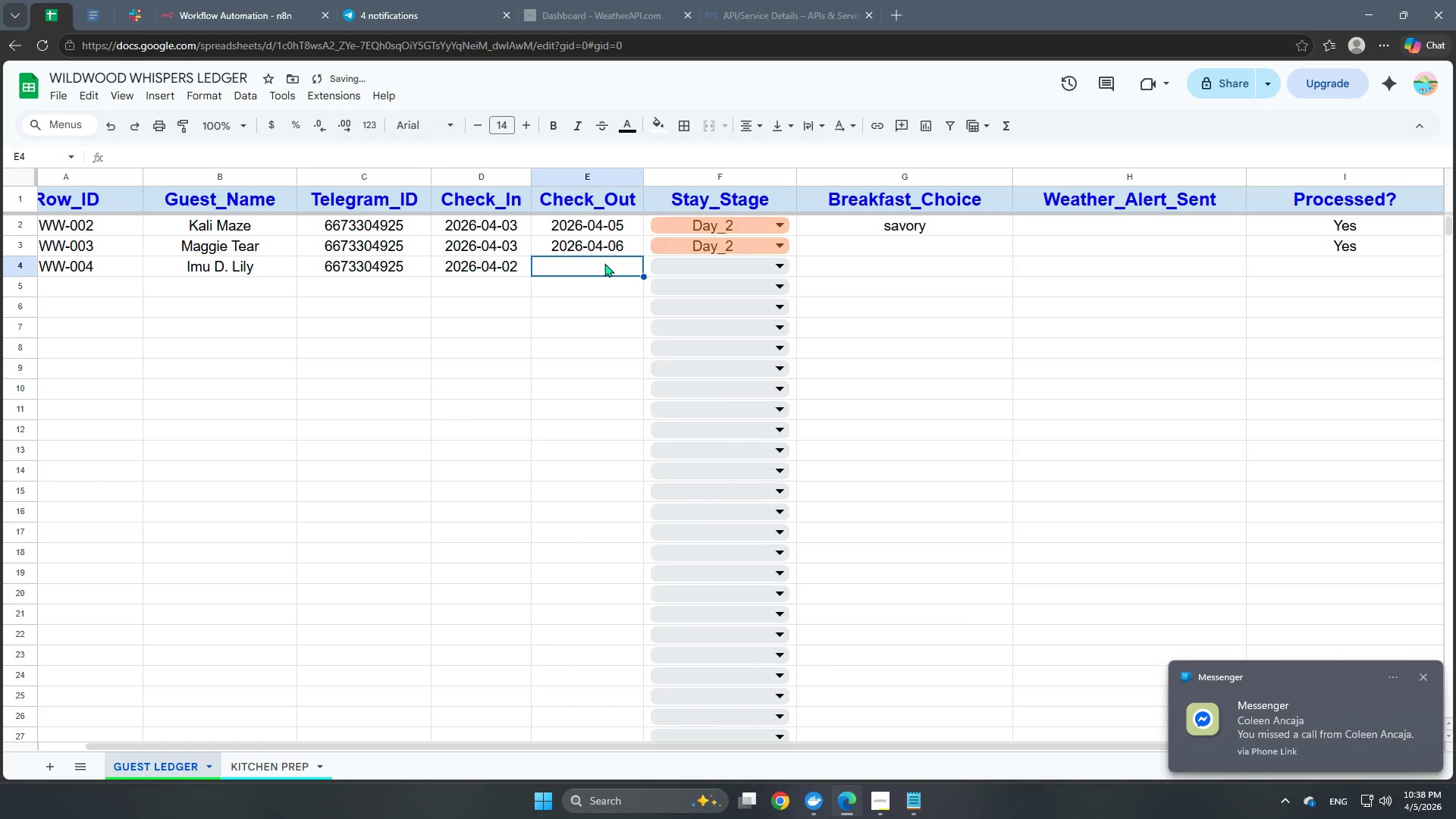 
triple_click([604, 263])
 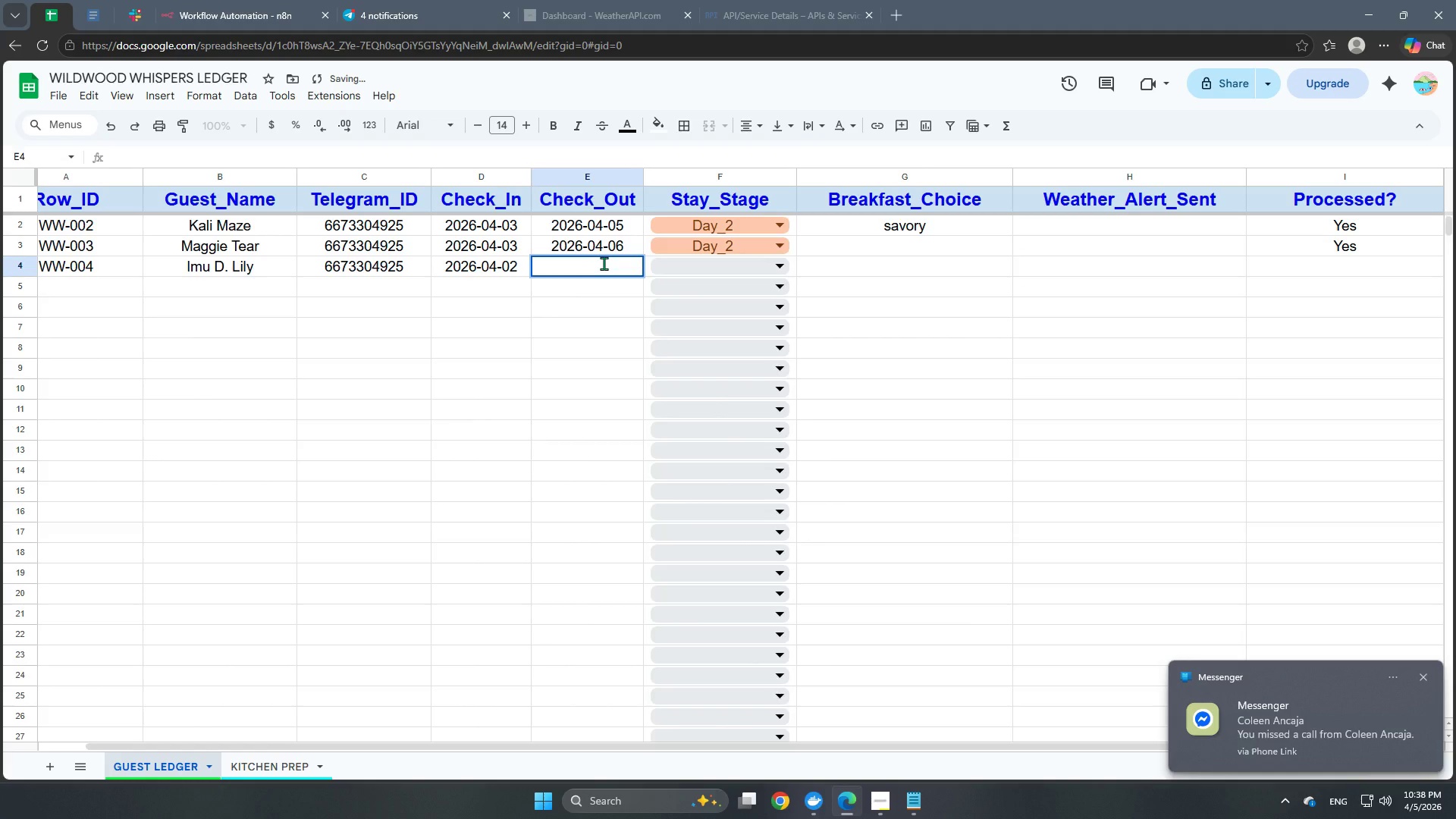 
key(Numpad2)
 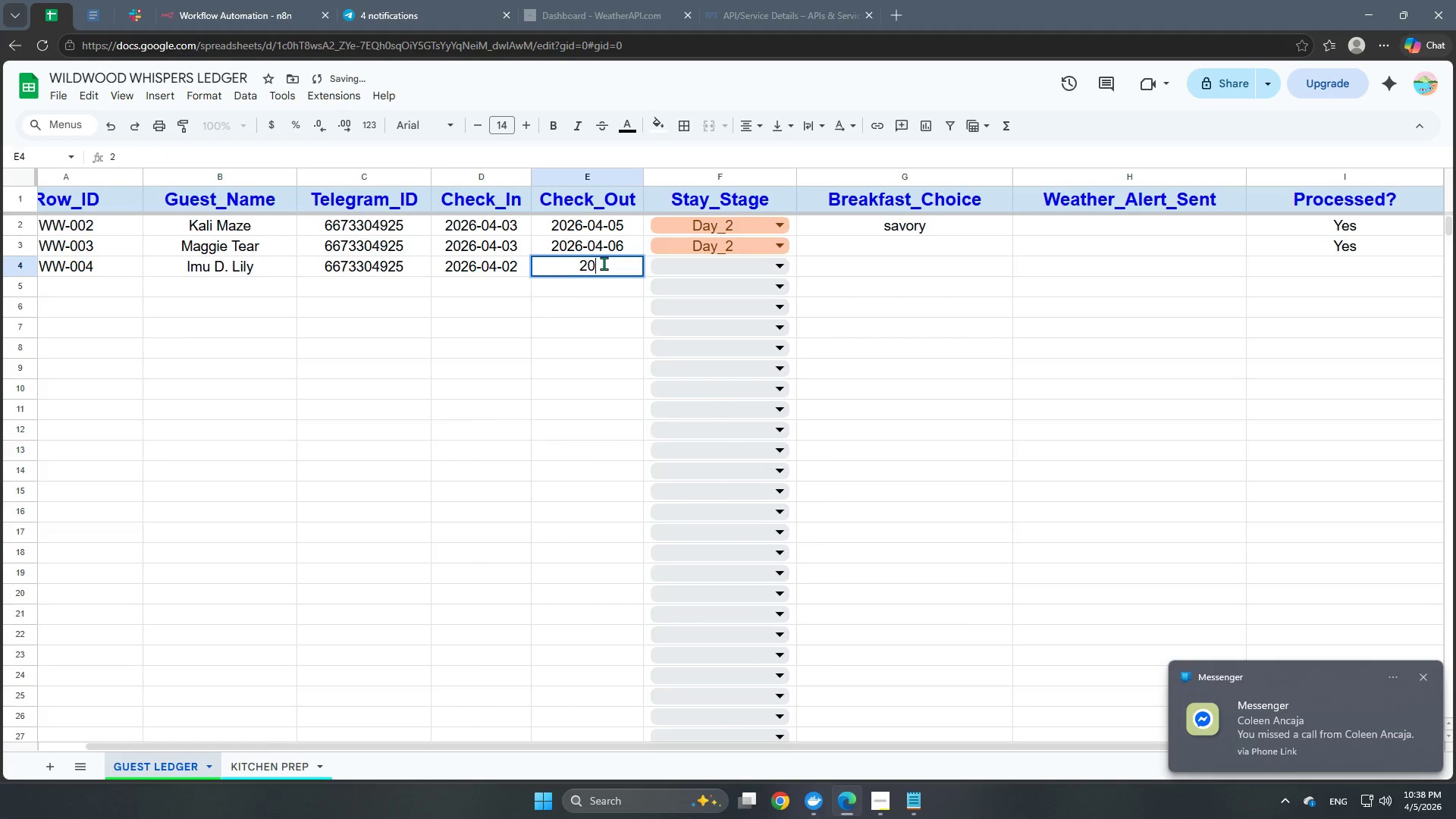 
key(Numpad0)
 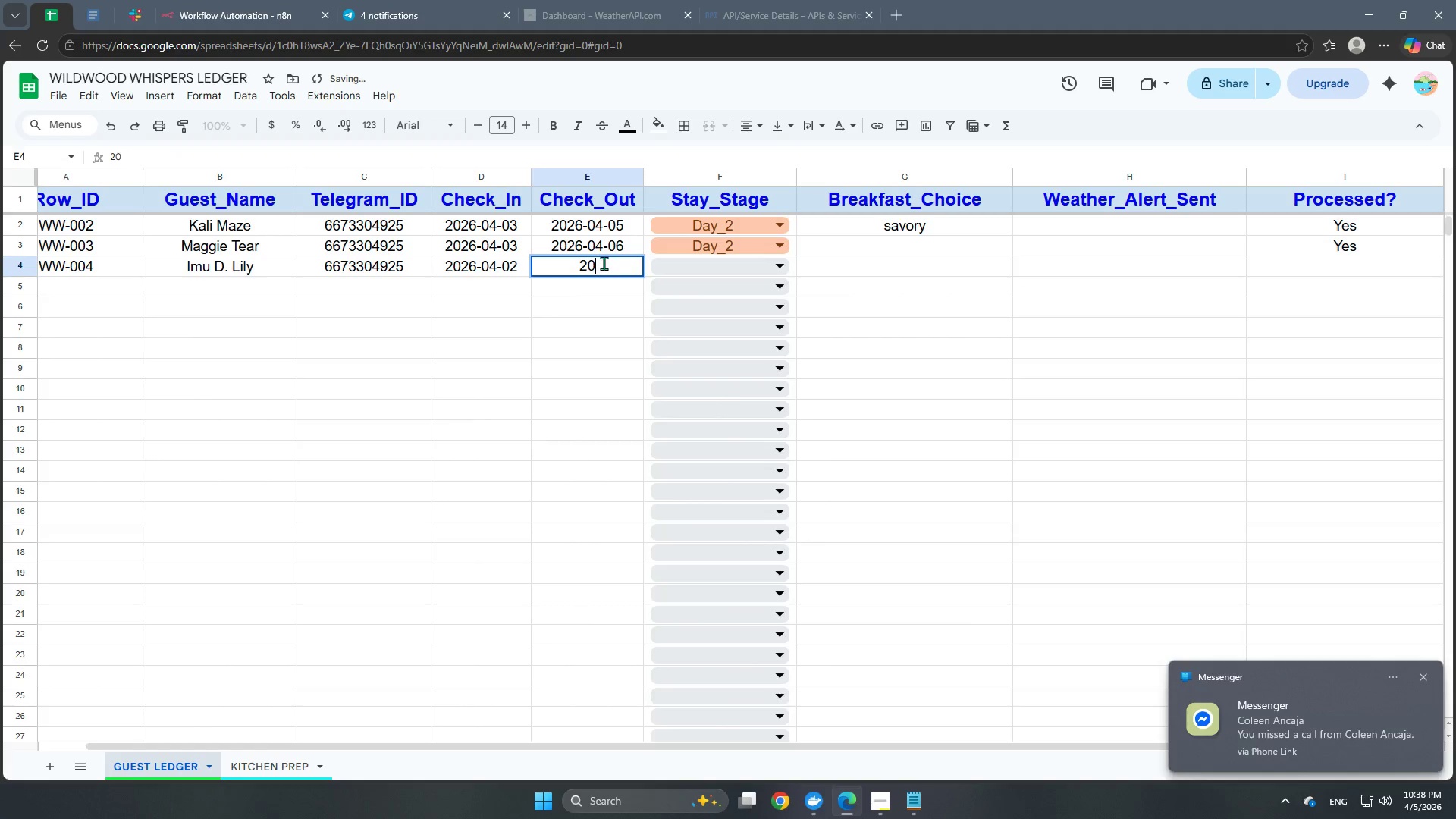 
key(Numpad2)
 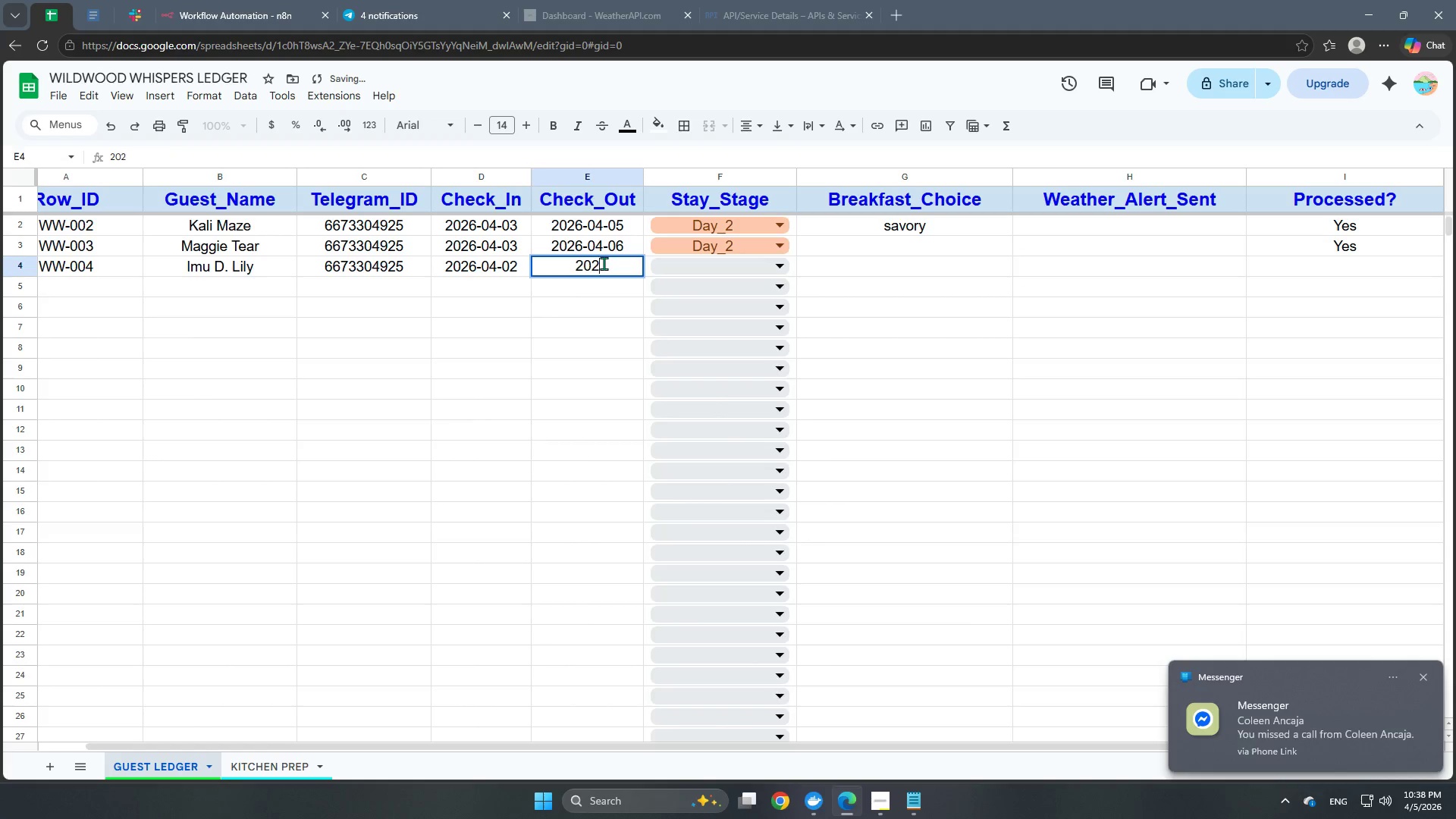 
key(Numpad6)
 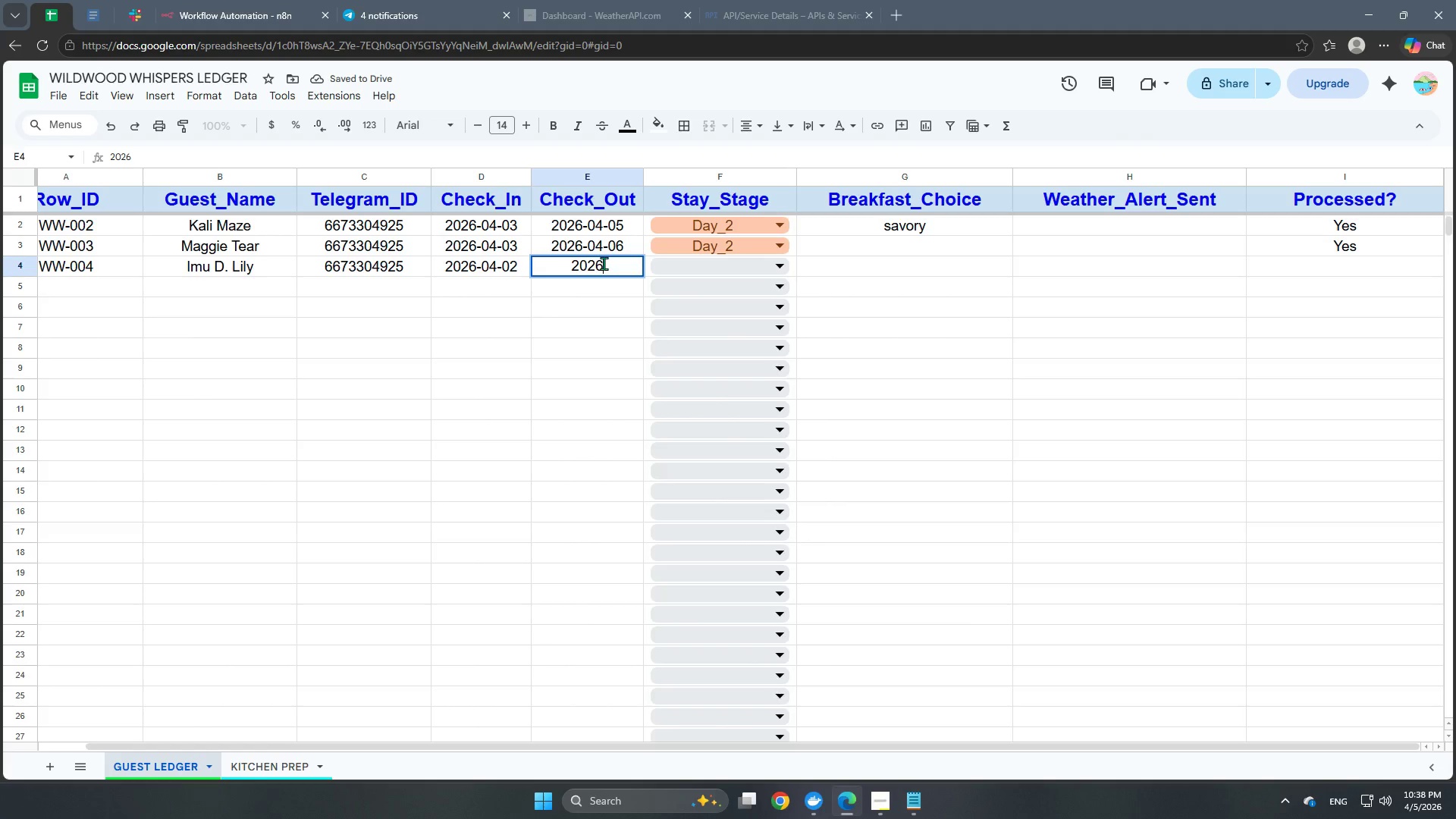 
key(Space)
 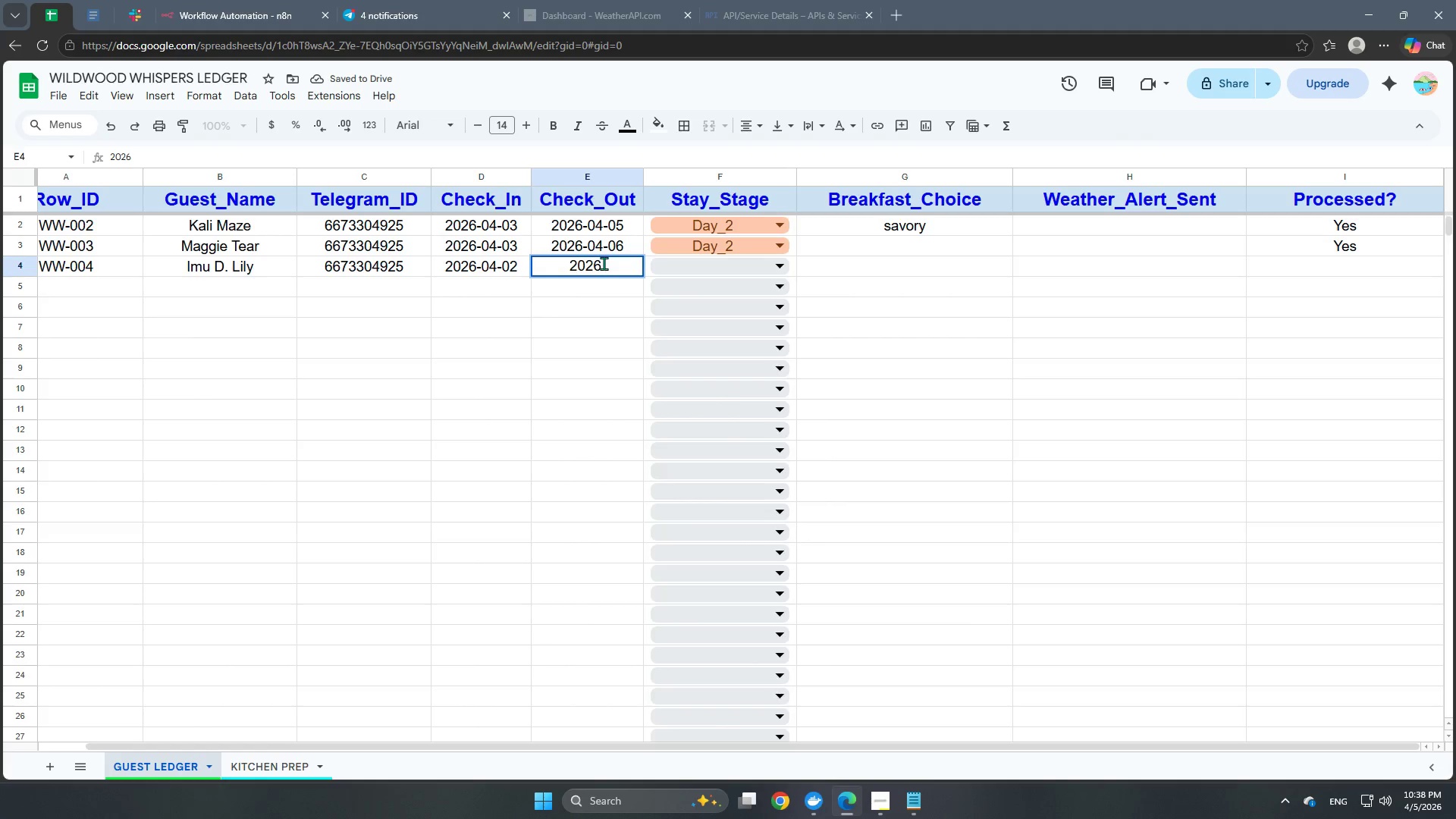 
key(Insert)
 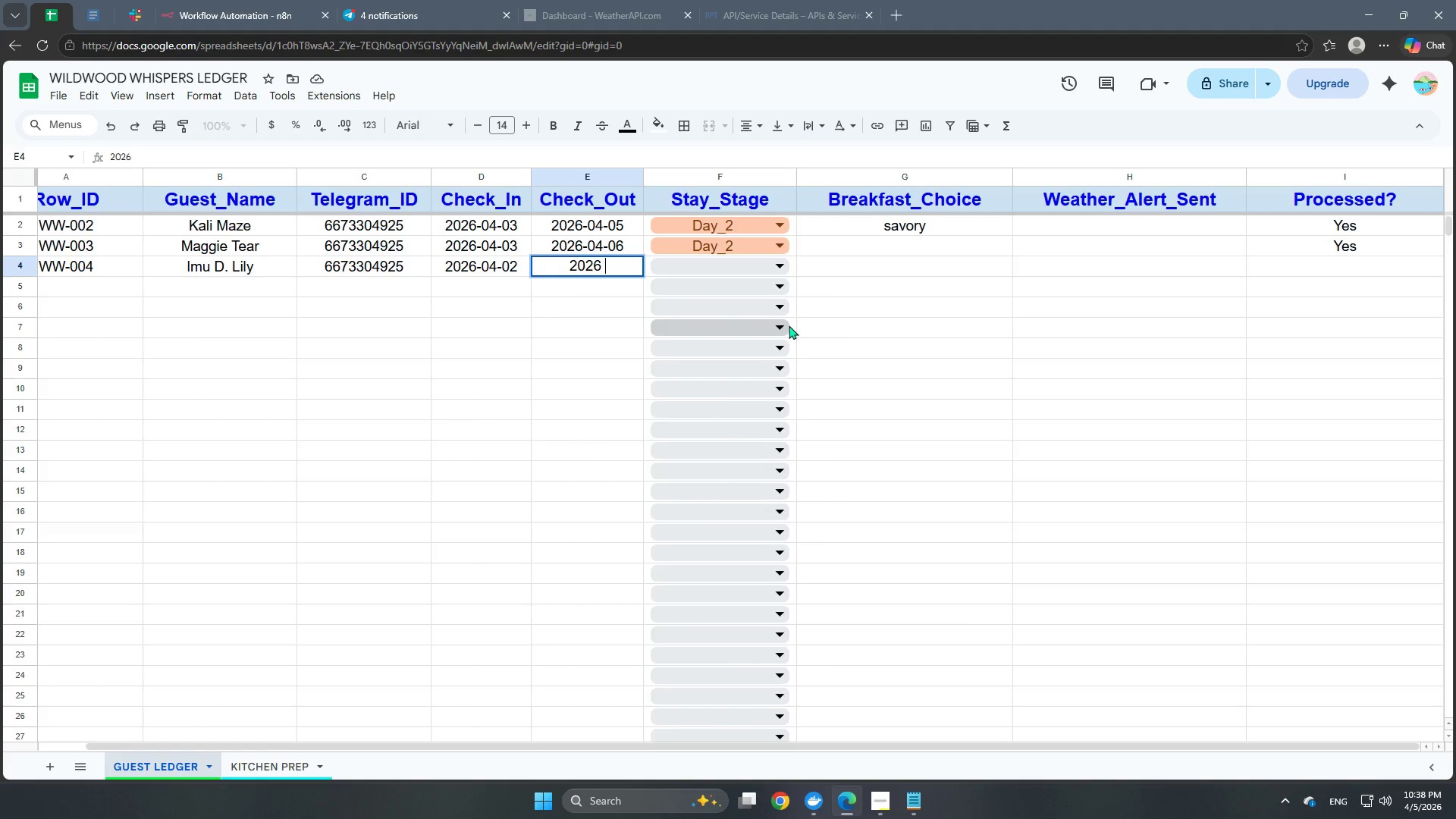 
key(Backspace)
 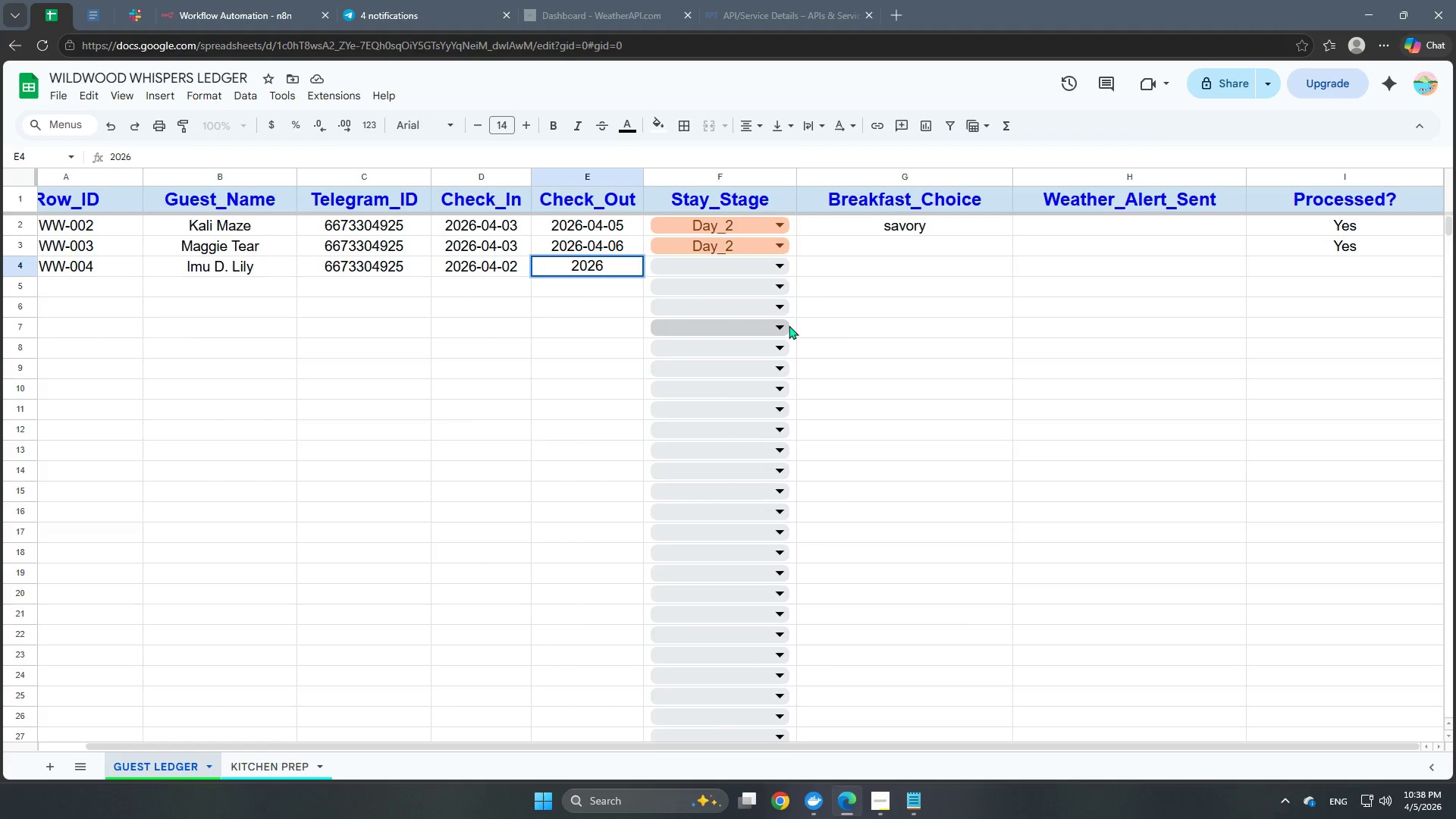 
key(Minus)
 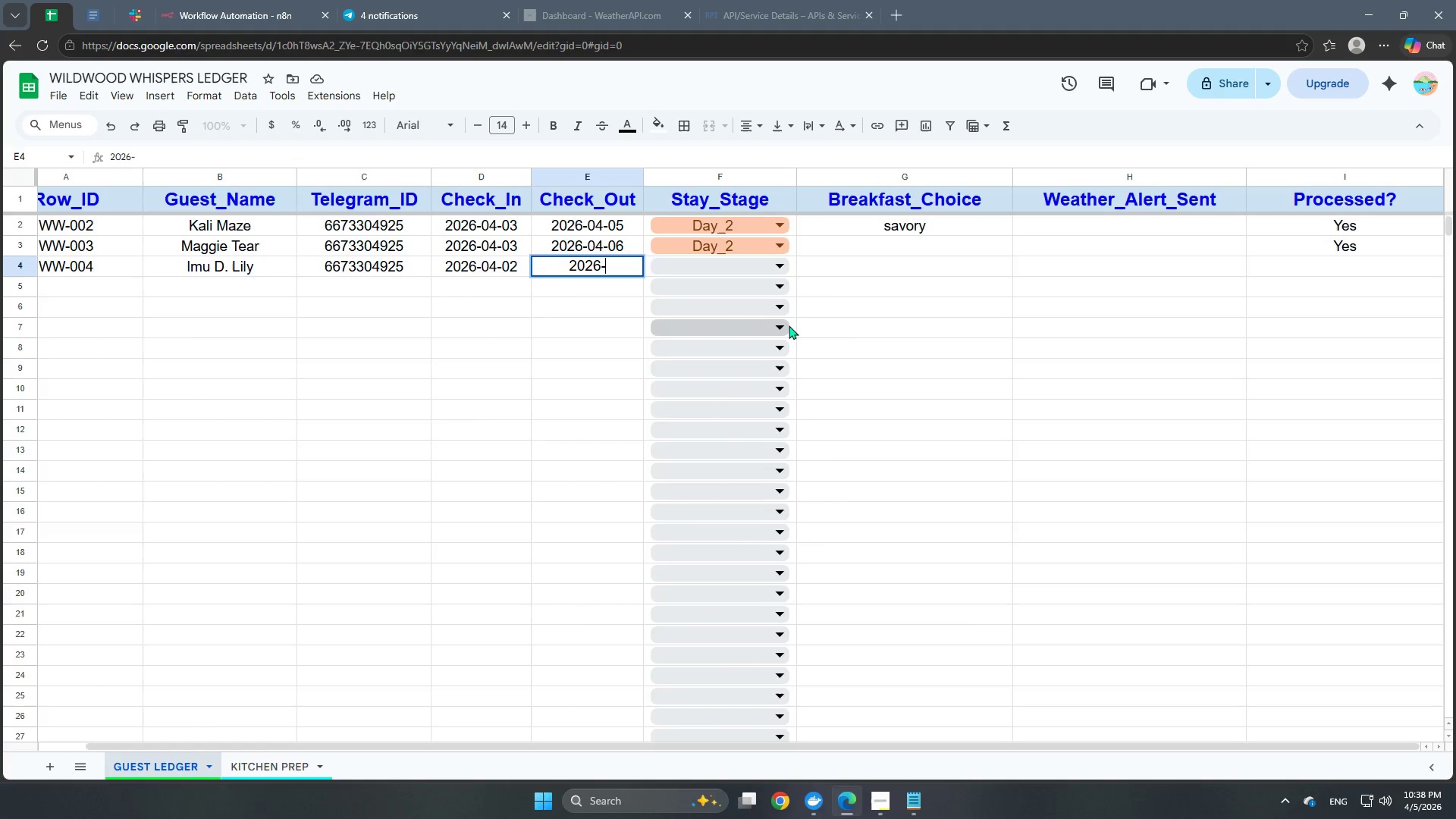 
key(Numpad0)
 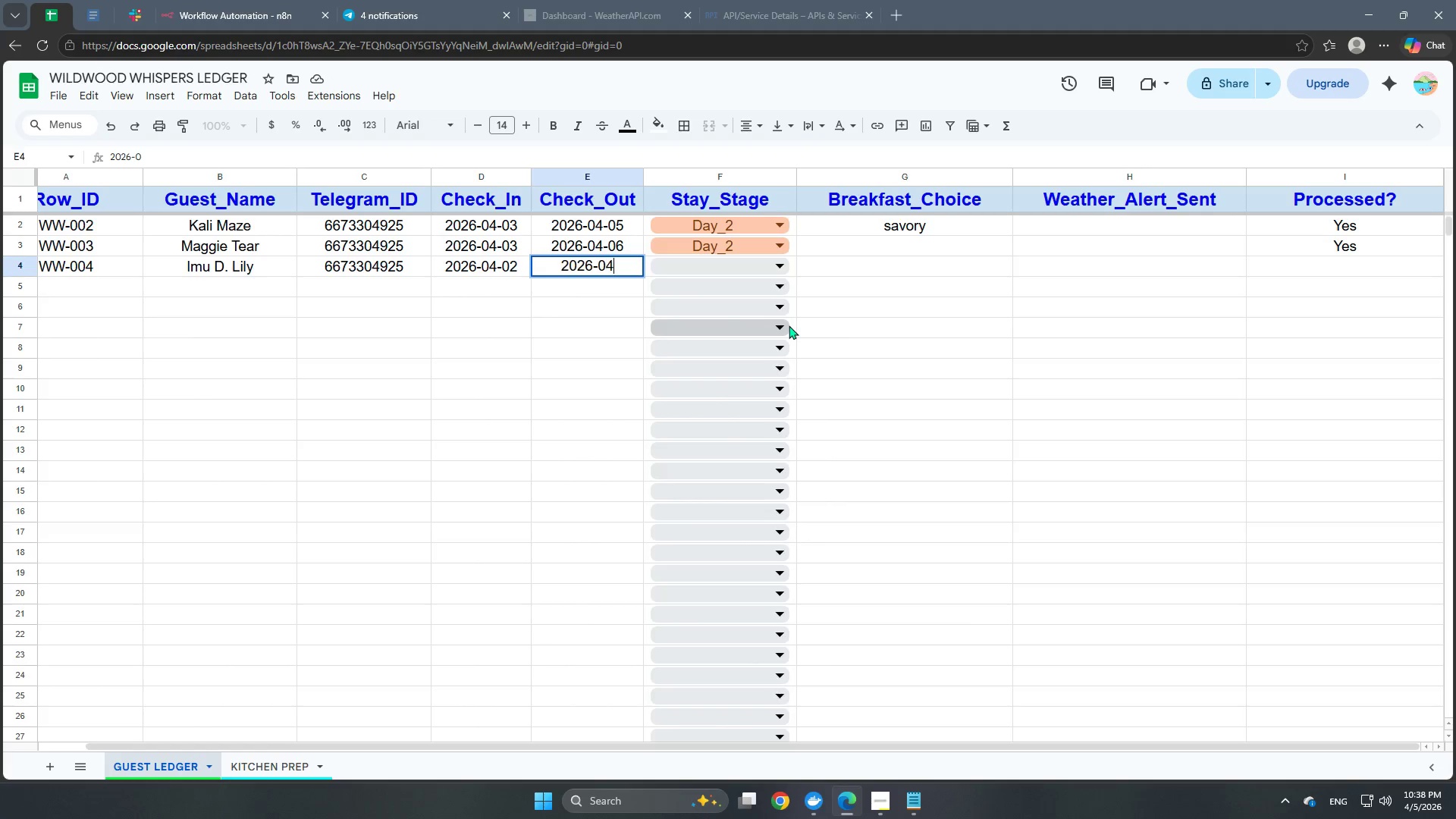 
key(Numpad4)
 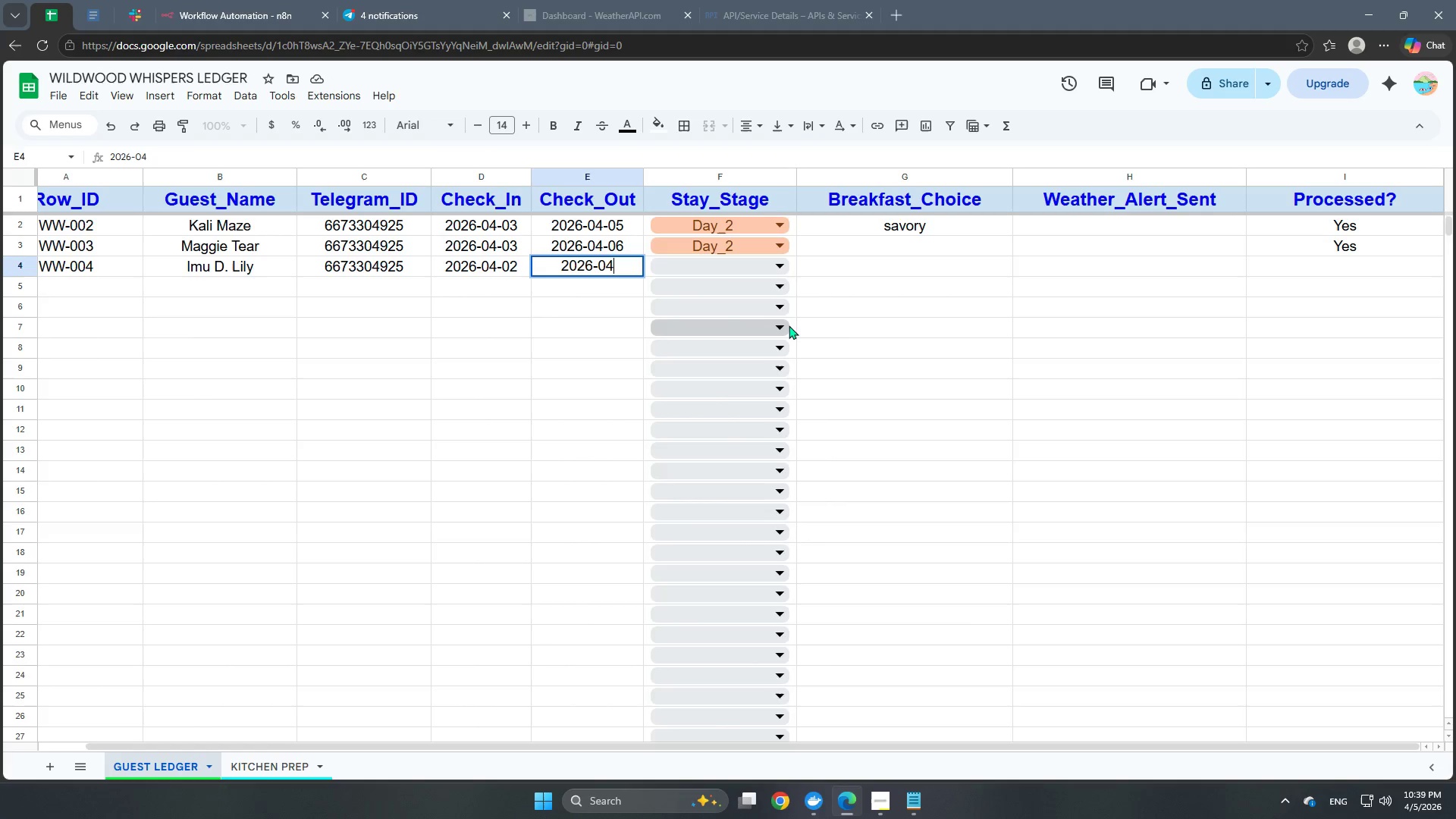 
key(Minus)
 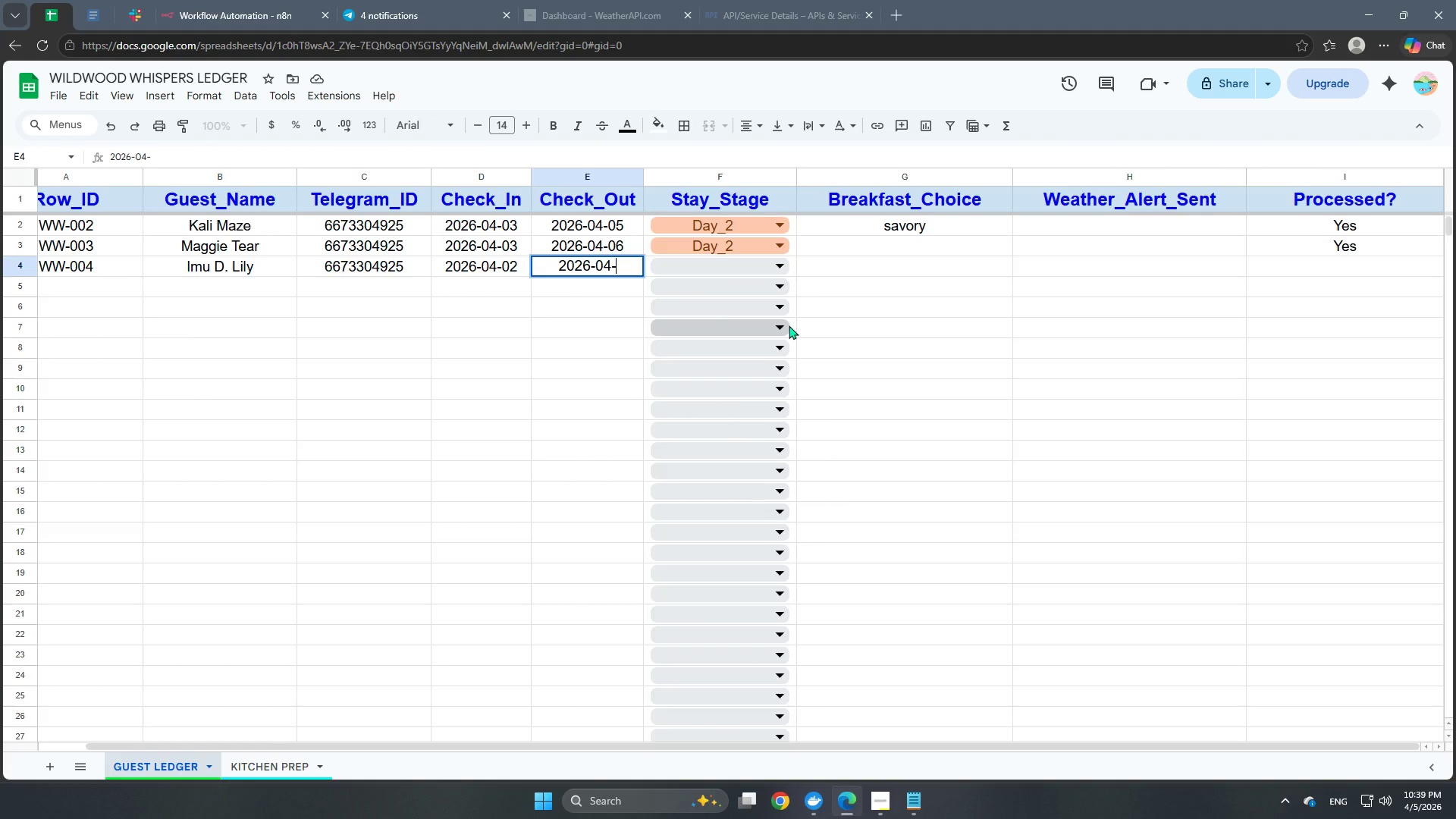 
key(Numpad0)
 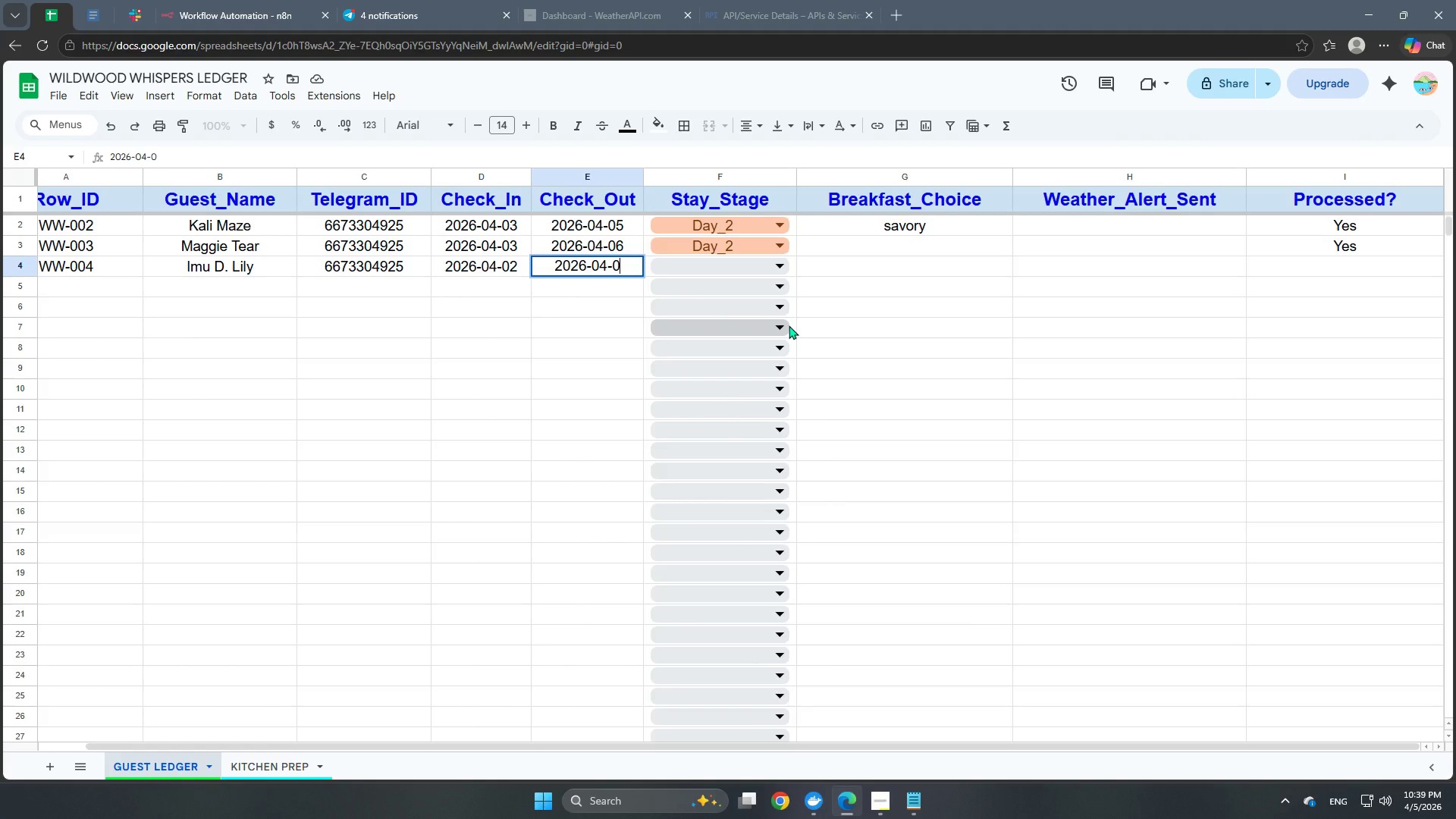 
key(Numpad5)
 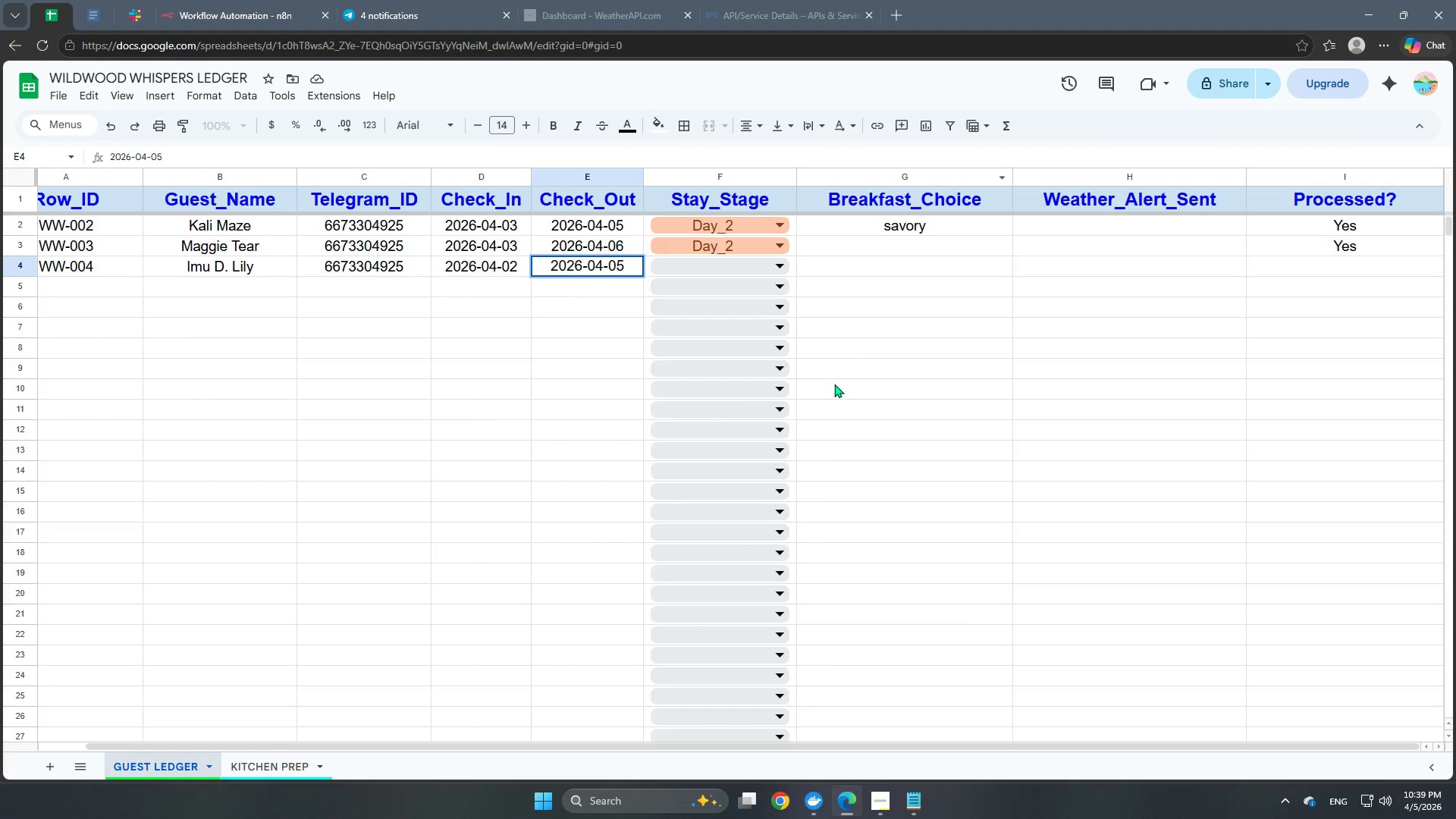 
left_click([830, 334])
 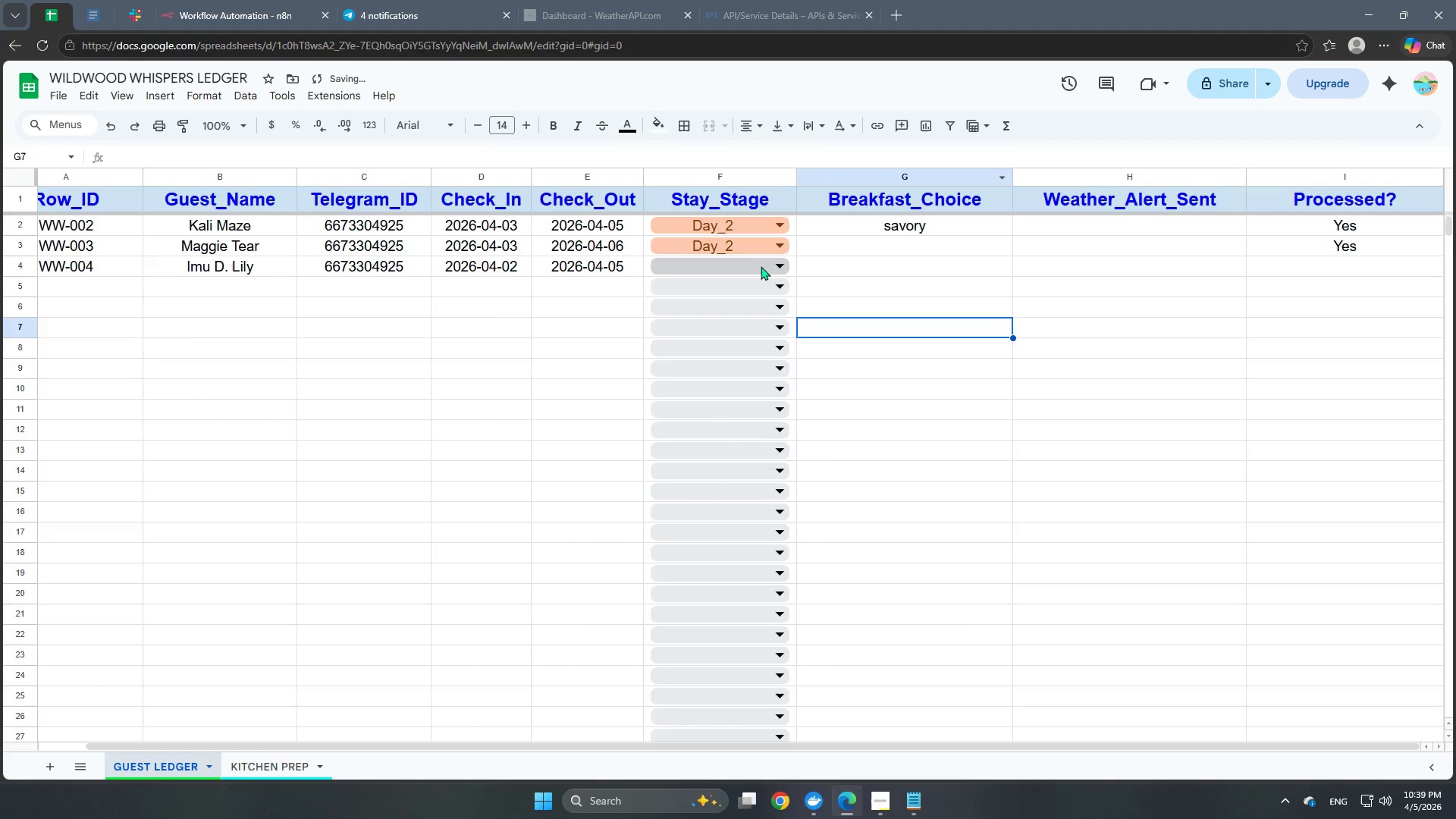 
left_click([758, 265])
 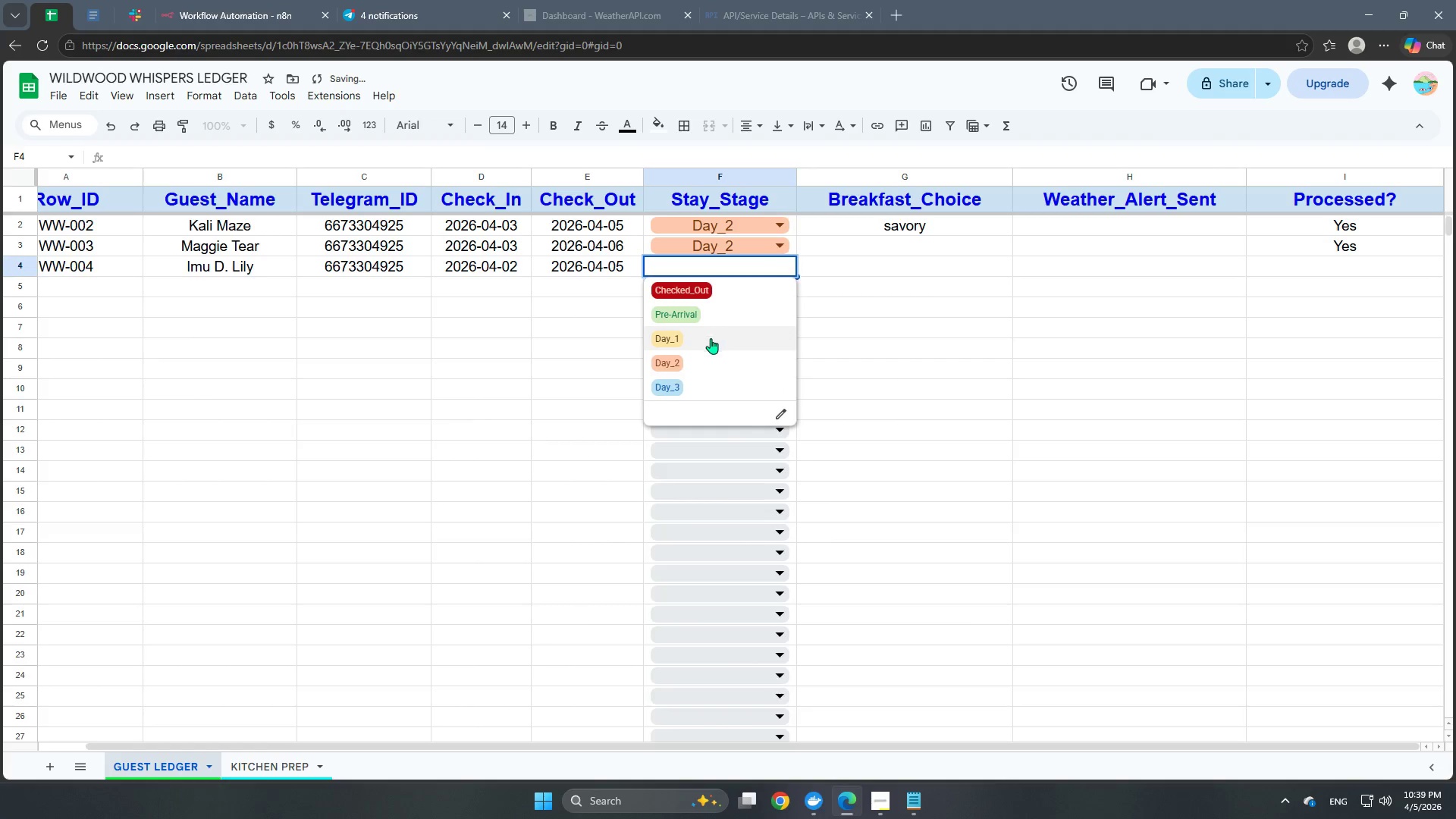 
left_click([698, 361])
 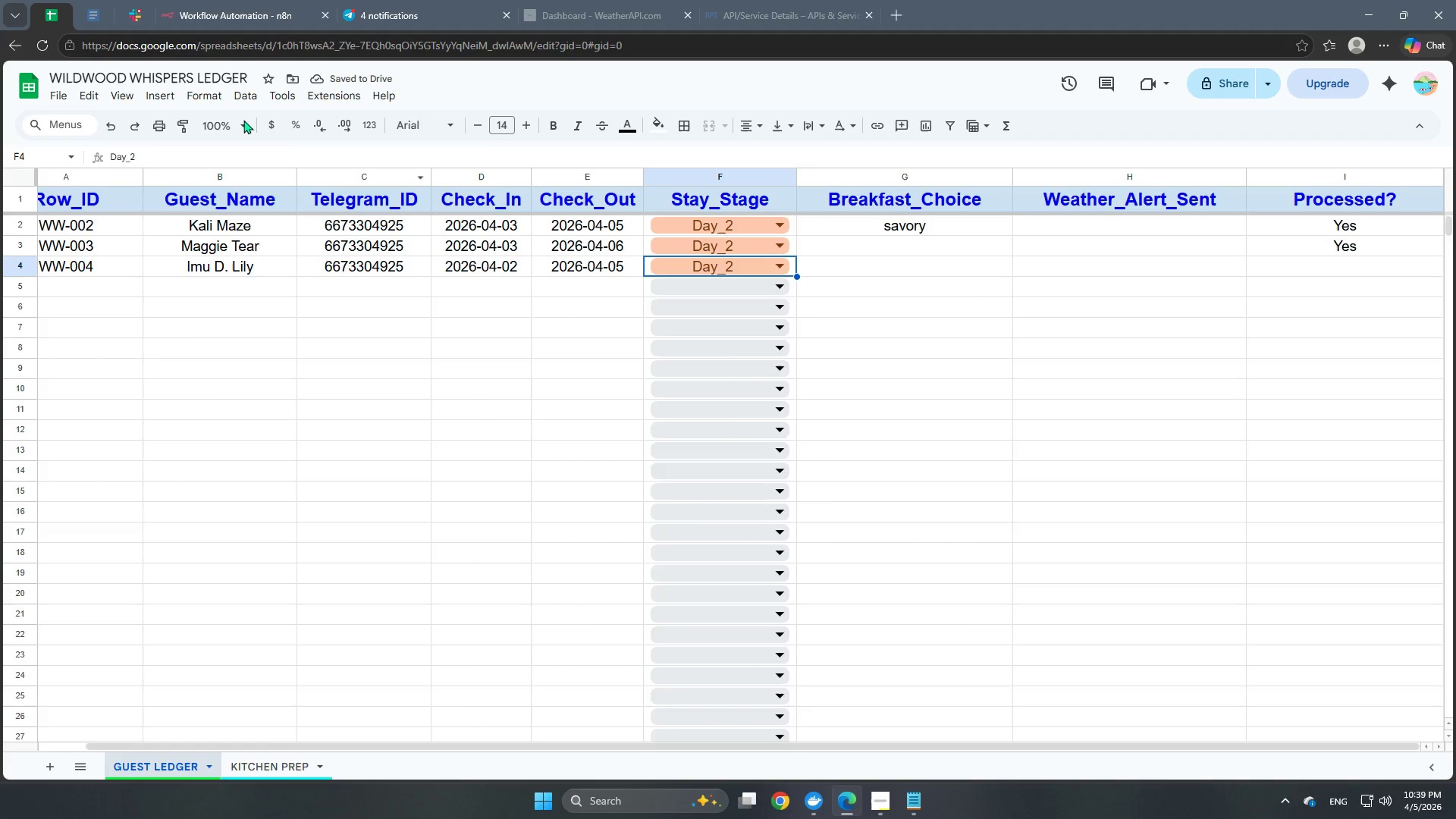 
left_click([251, 4])
 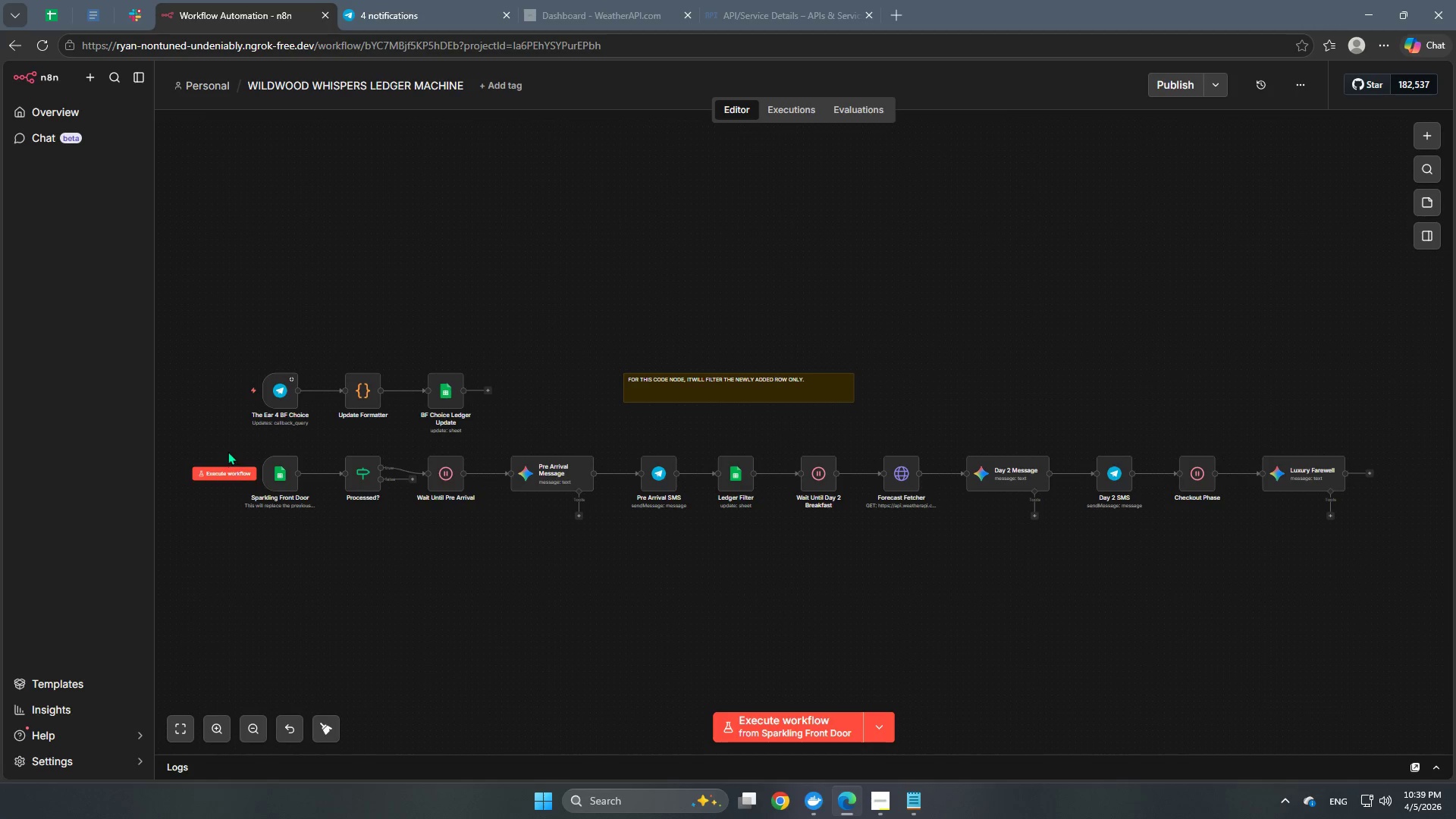 
left_click([232, 461])
 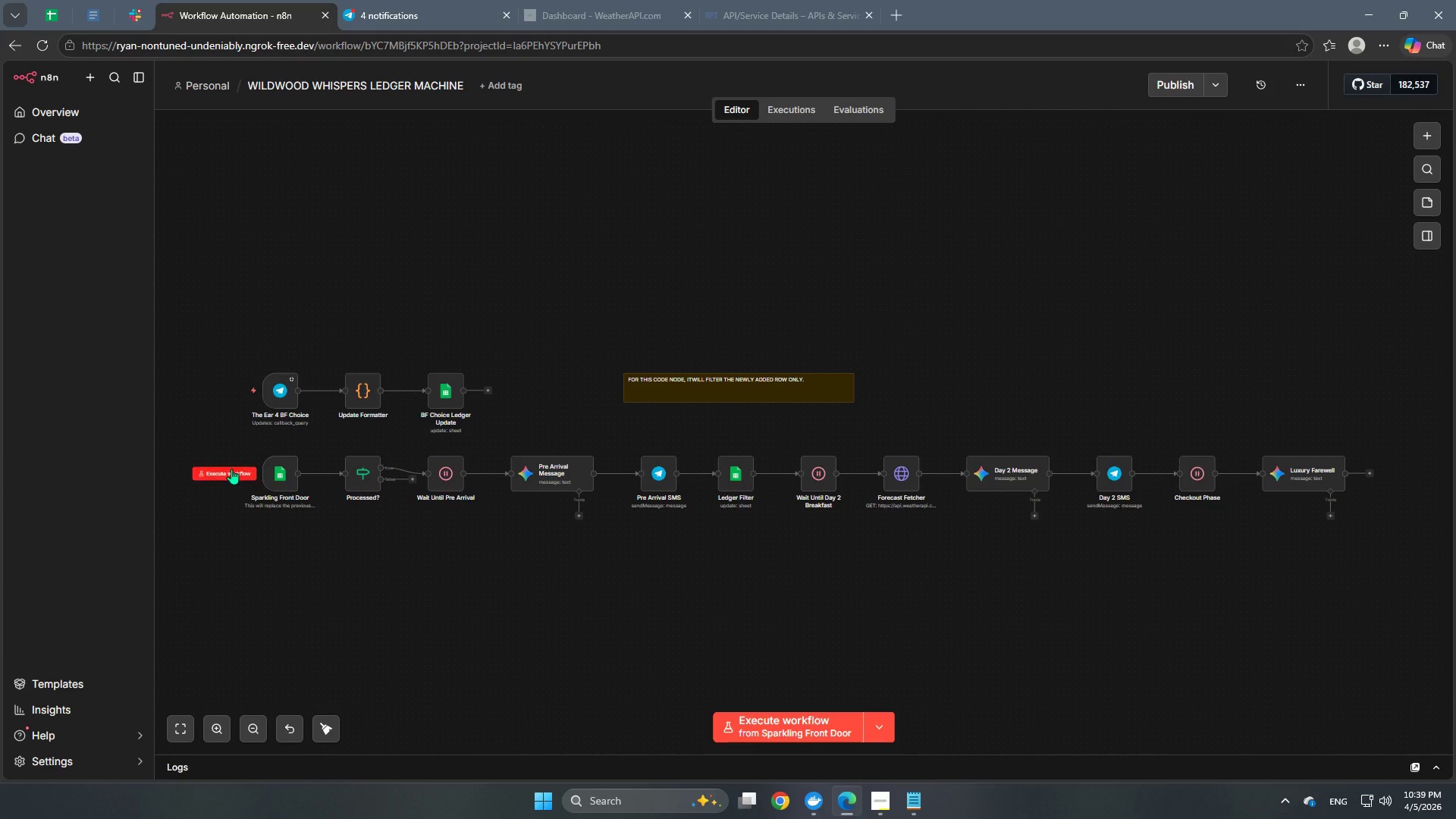 
left_click([229, 475])
 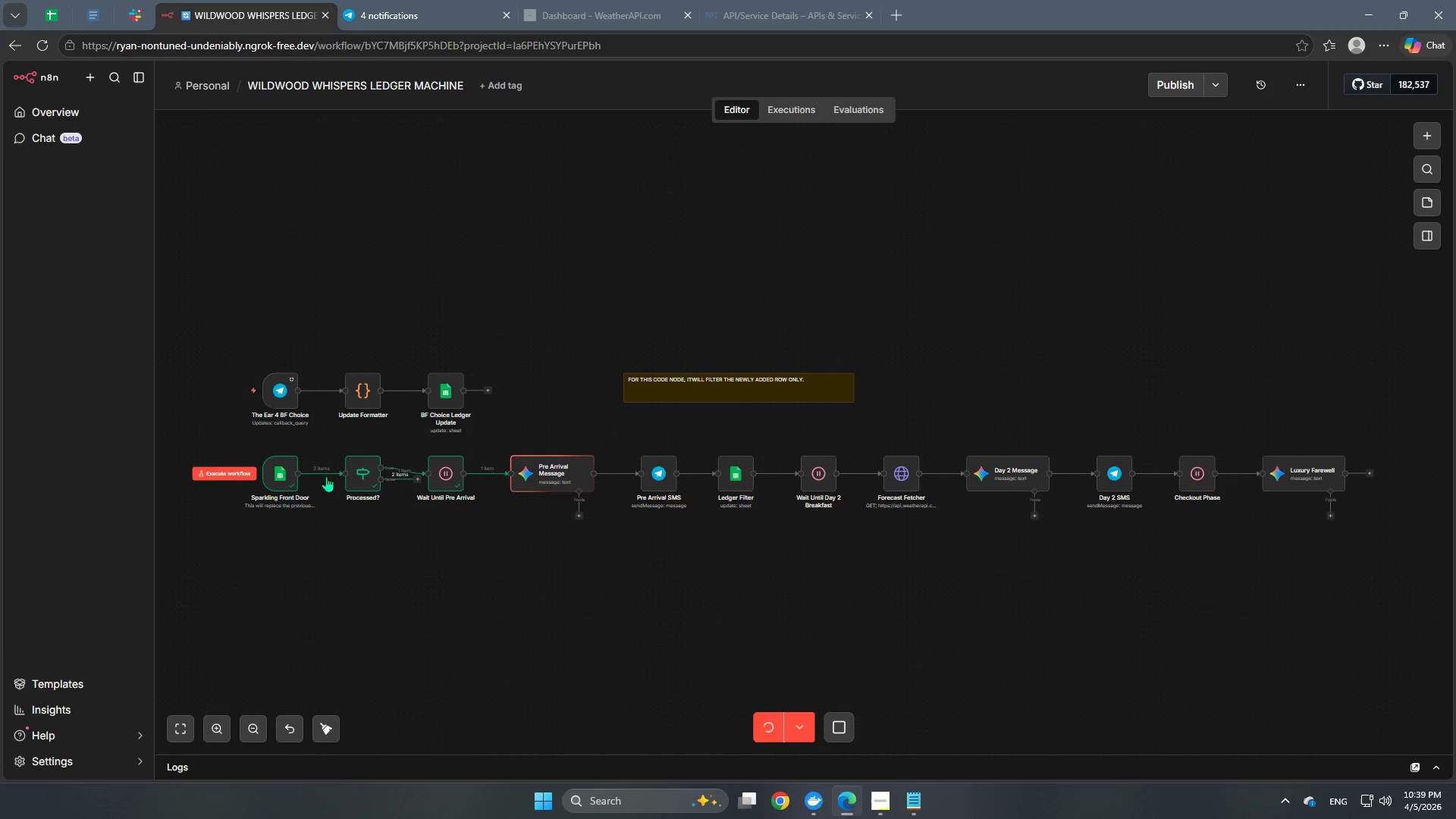 
wait(11.77)
 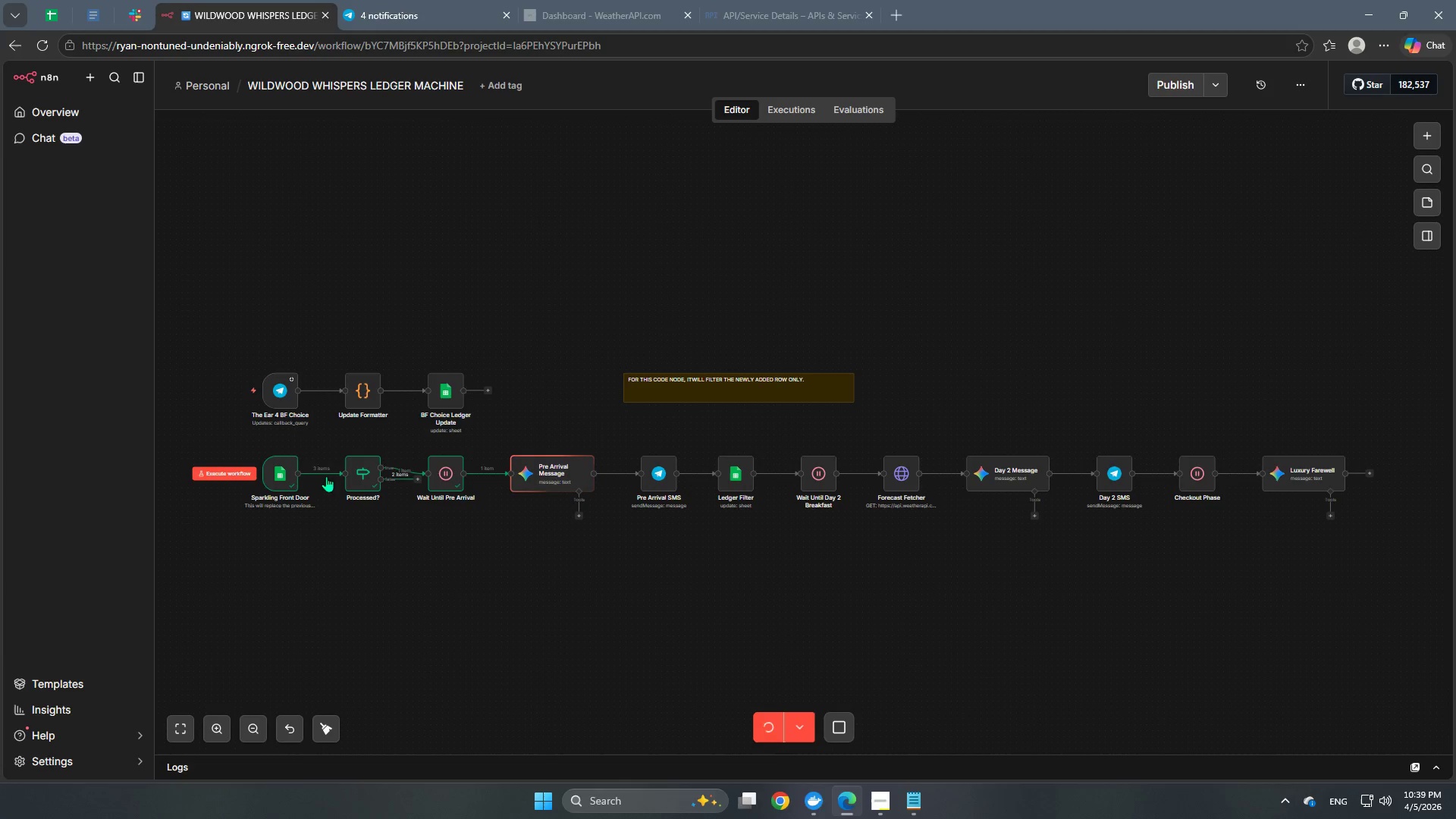 
double_click([452, 479])
 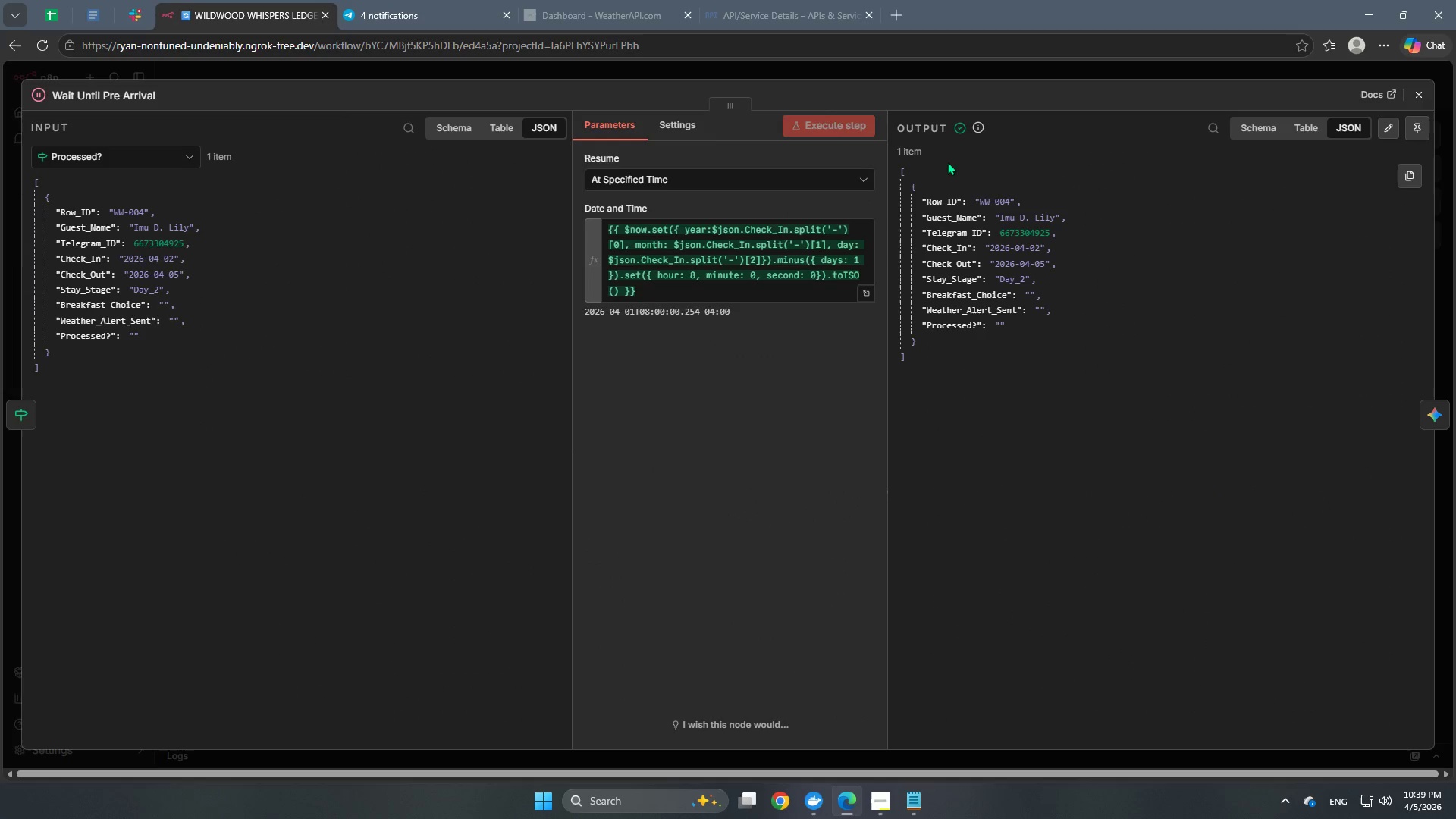 
left_click([721, 74])
 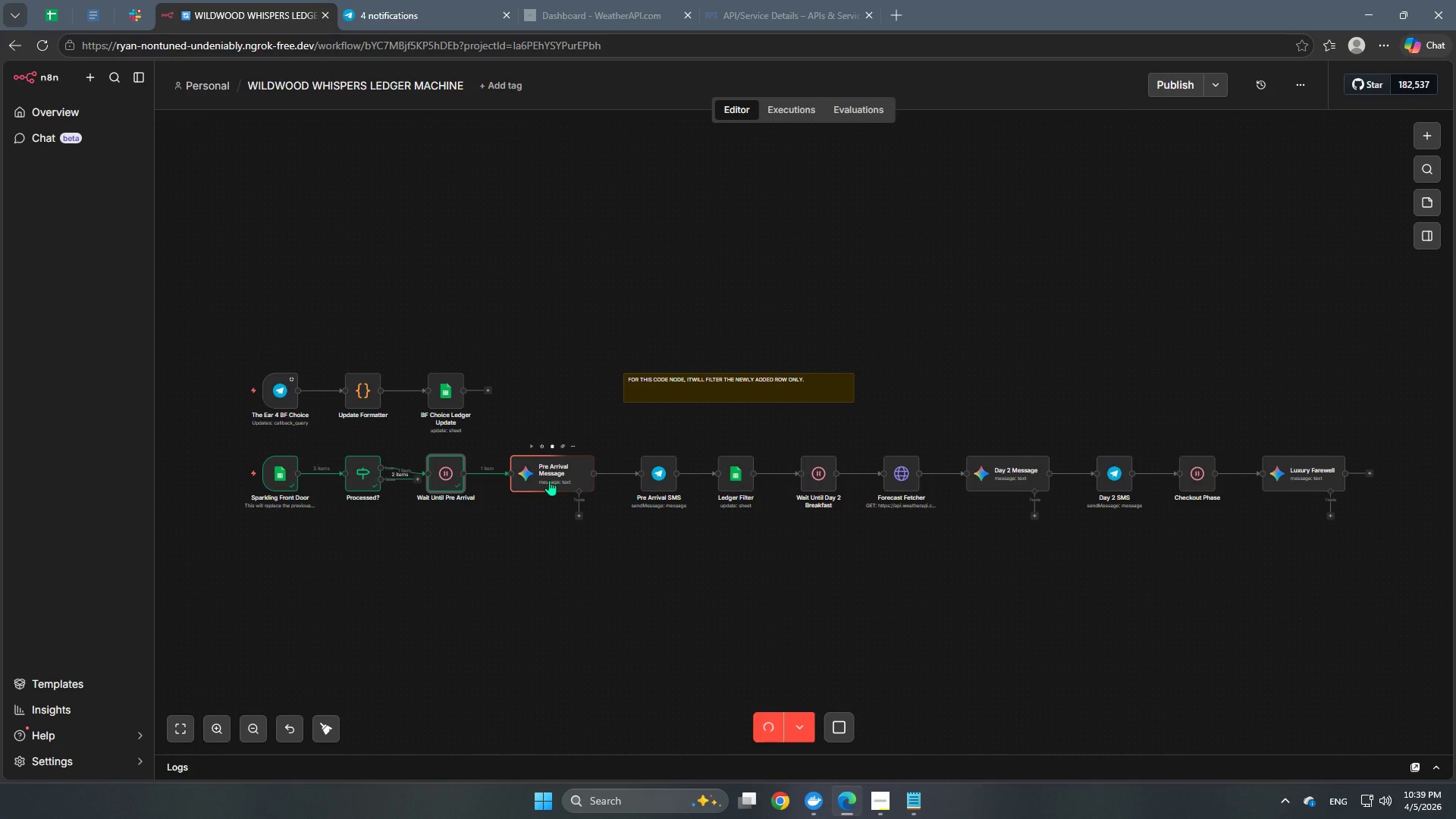 
wait(8.08)
 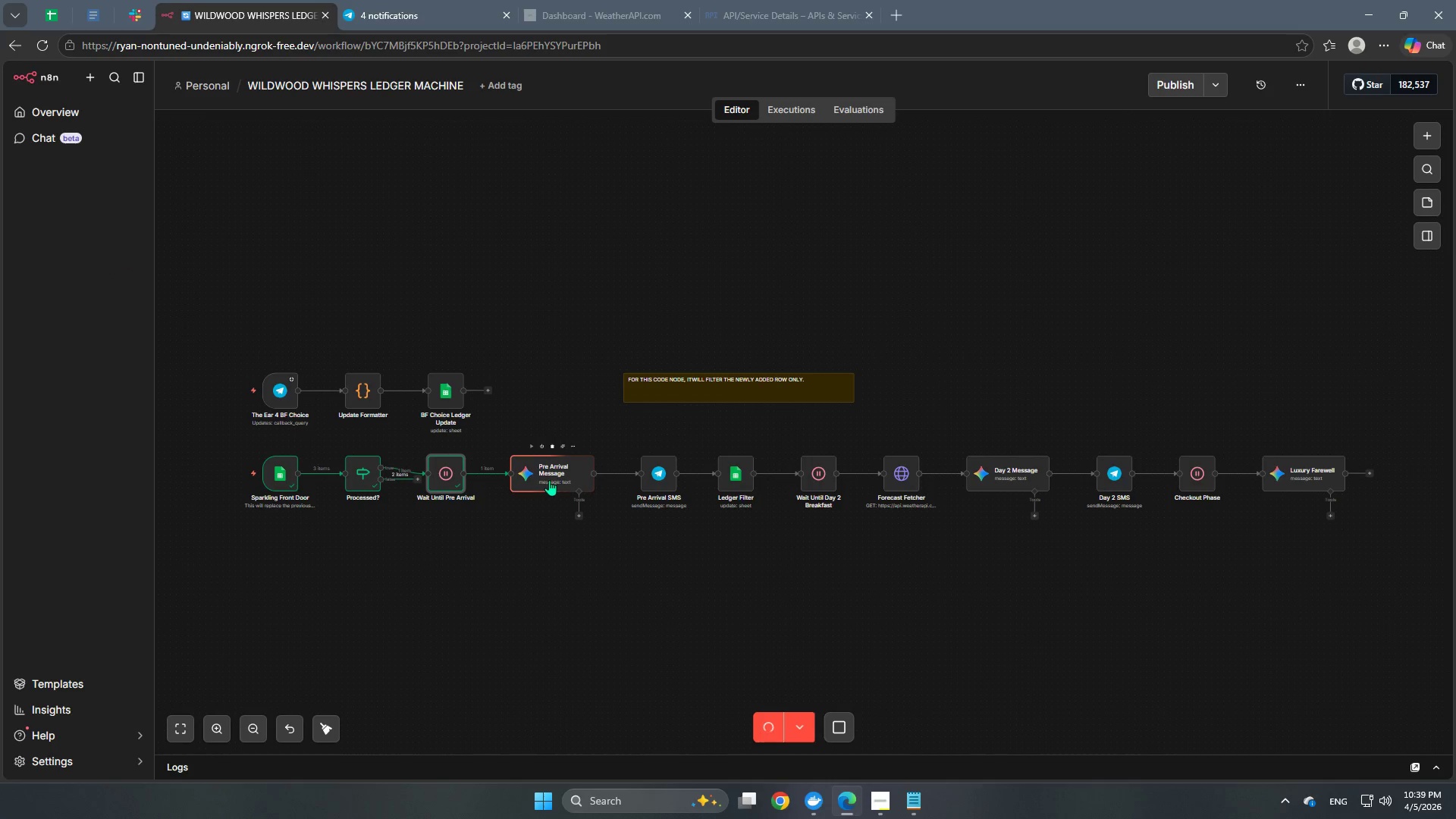 
double_click([562, 476])
 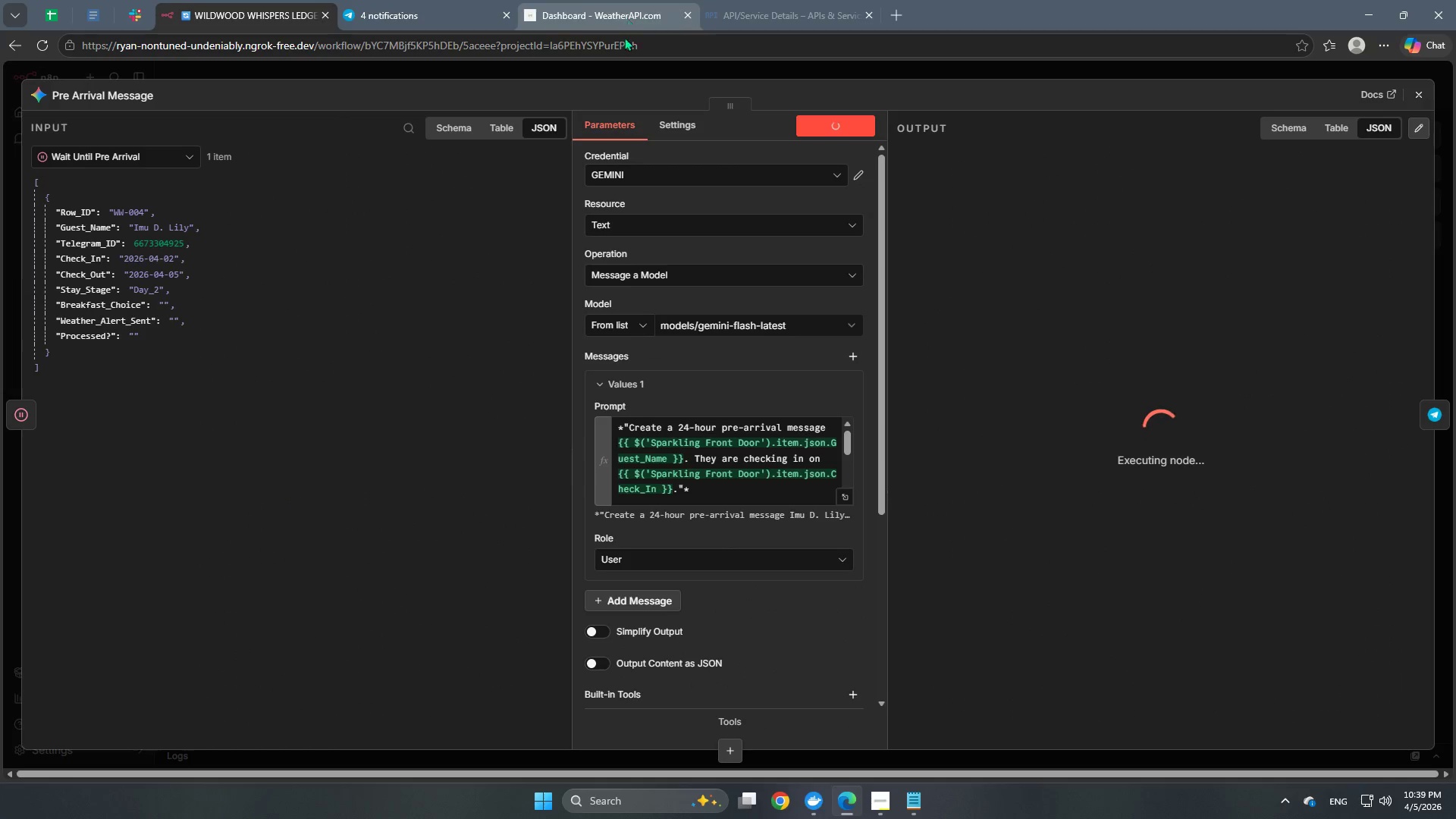 
left_click([618, 72])
 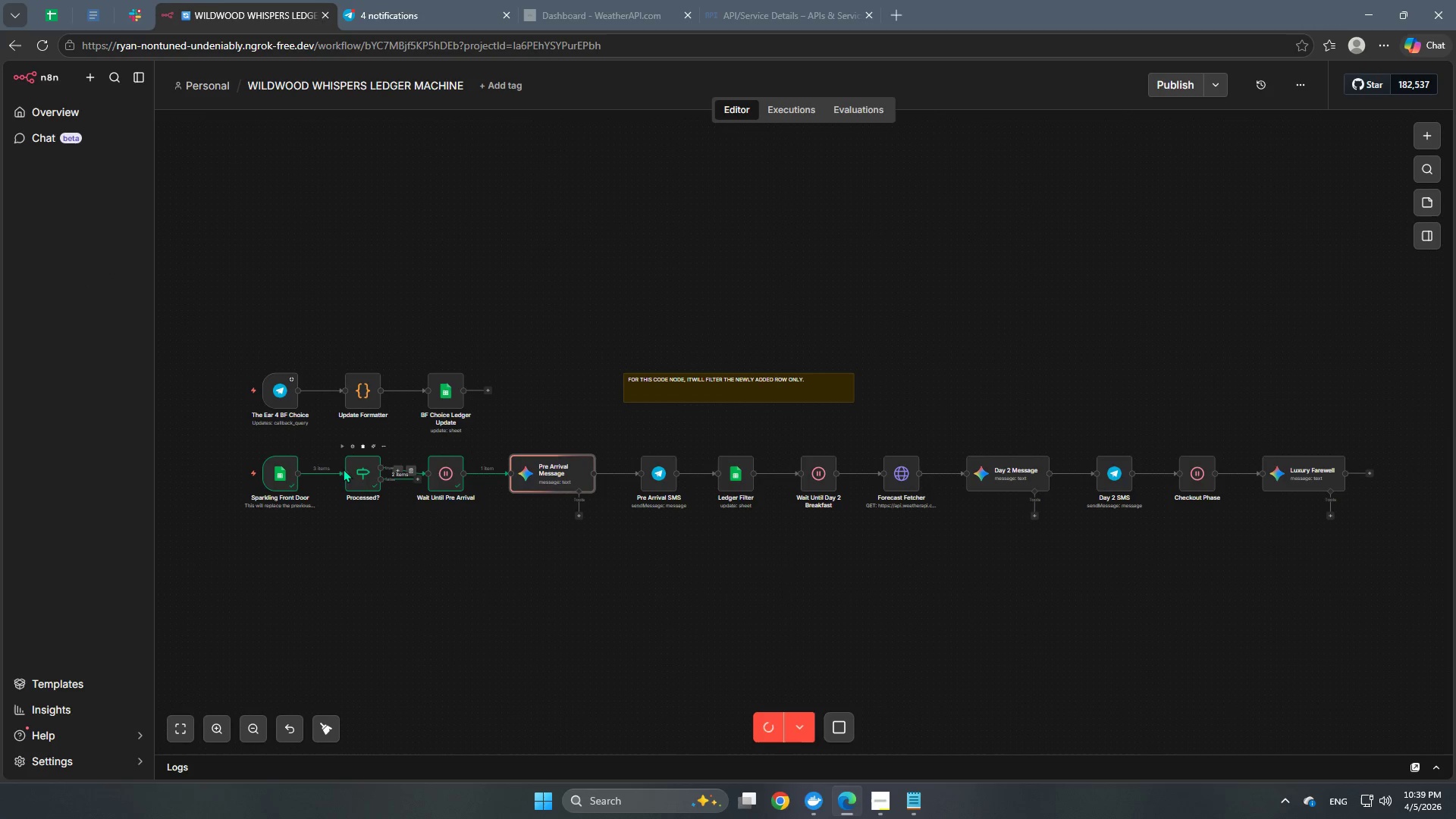 
left_click([44, 8])
 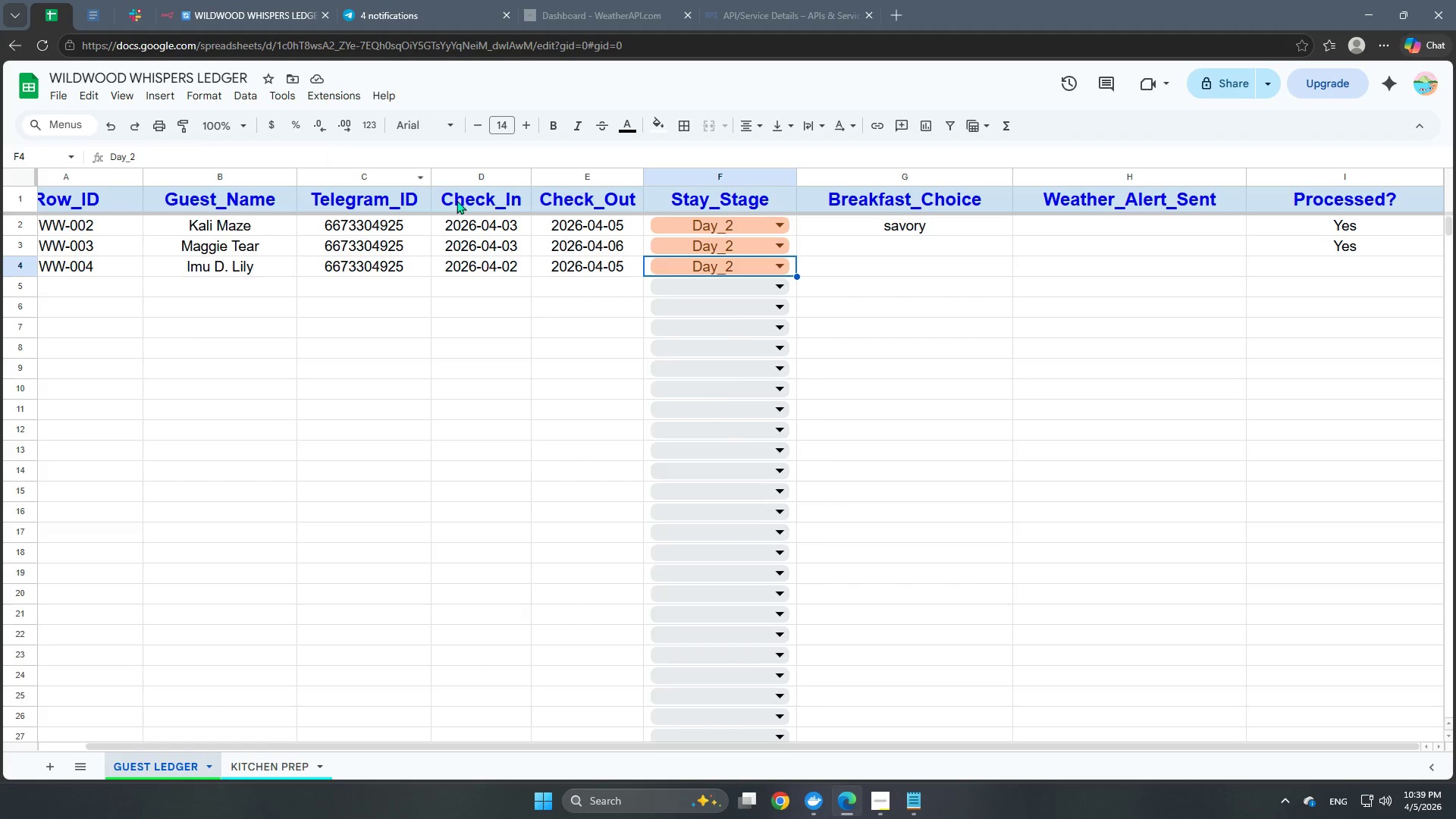 
scroll: coordinate [381, 300], scroll_direction: up, amount: 6.0
 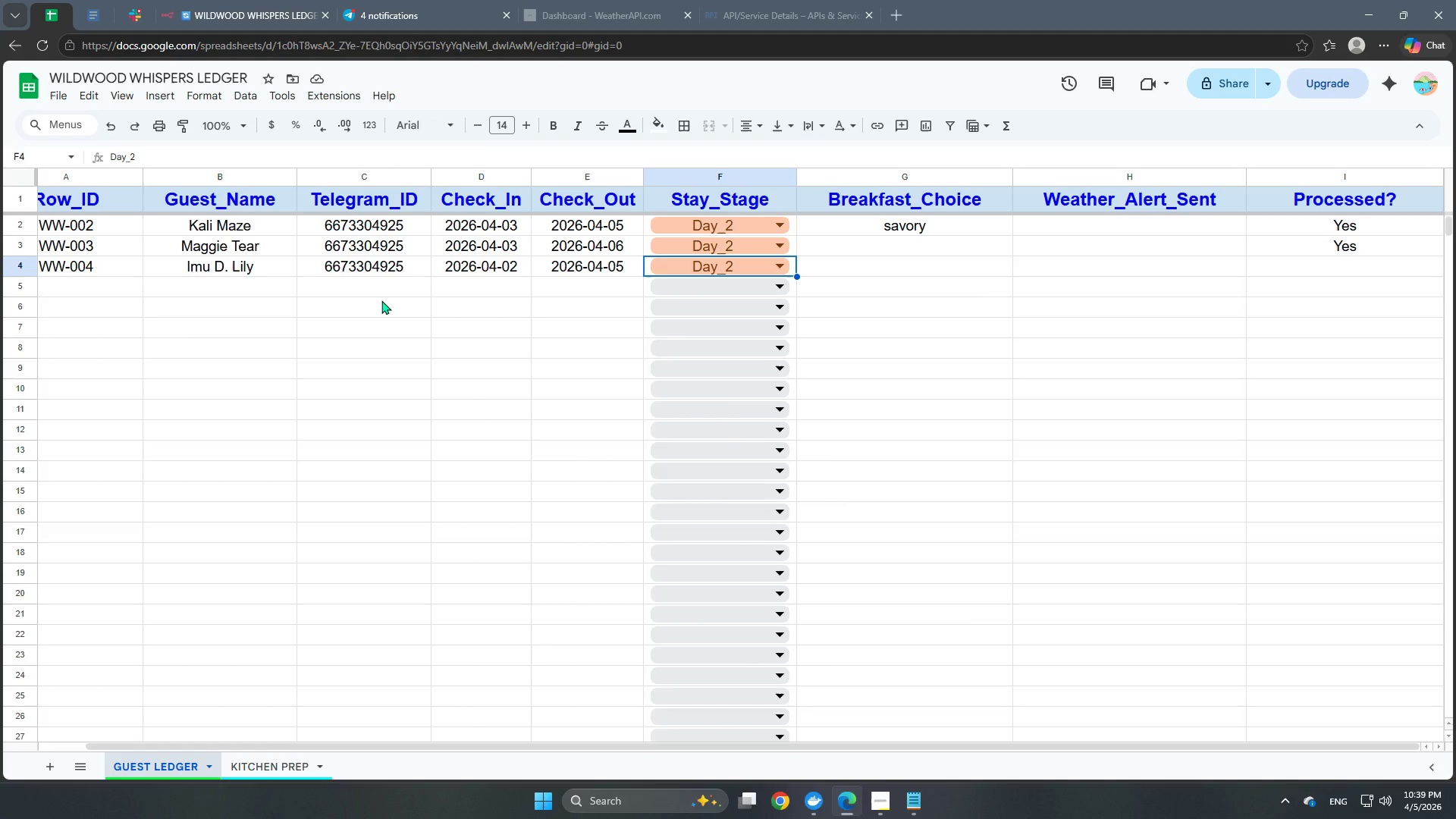 
left_click([239, 9])
 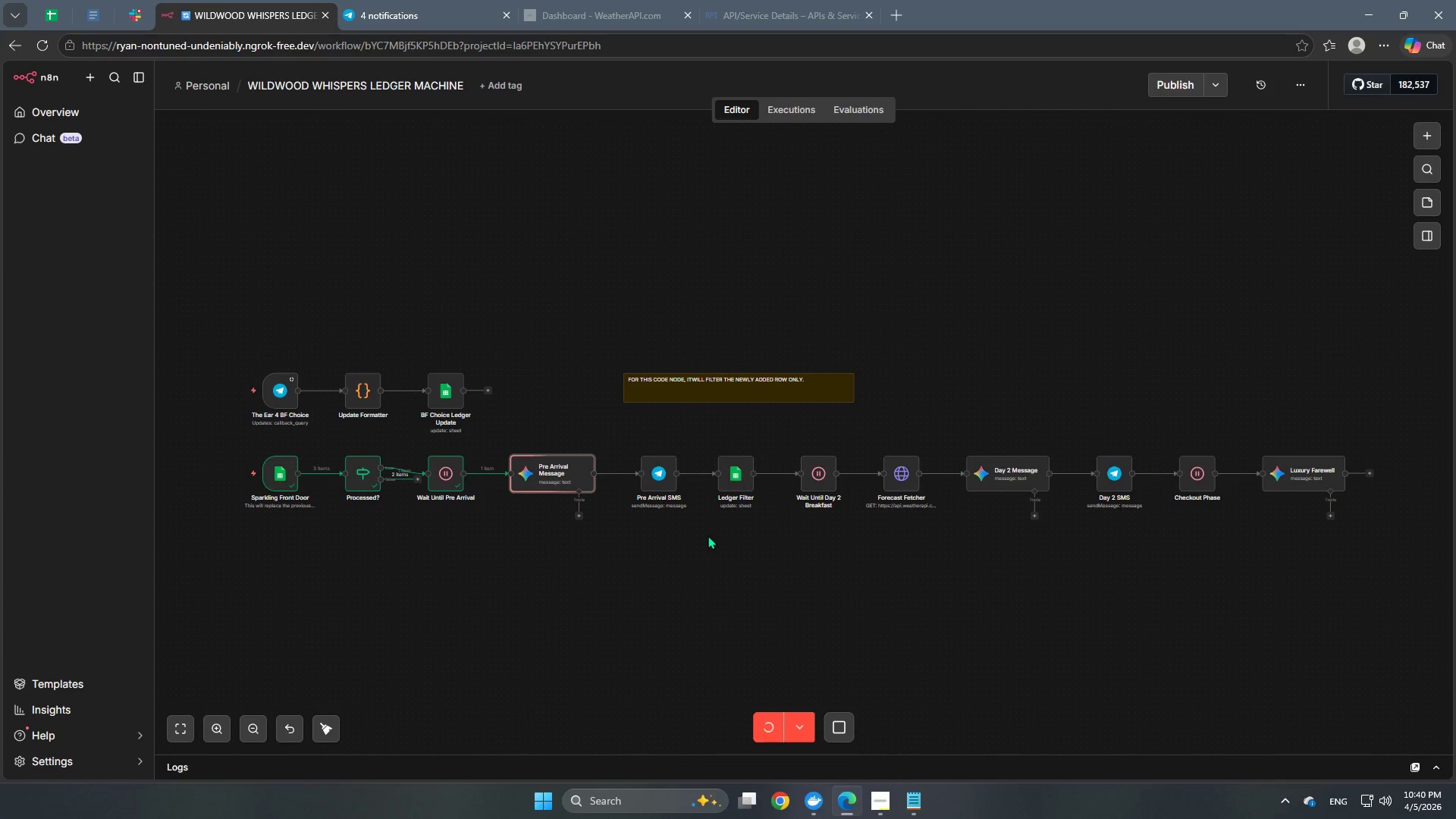 
wait(7.81)
 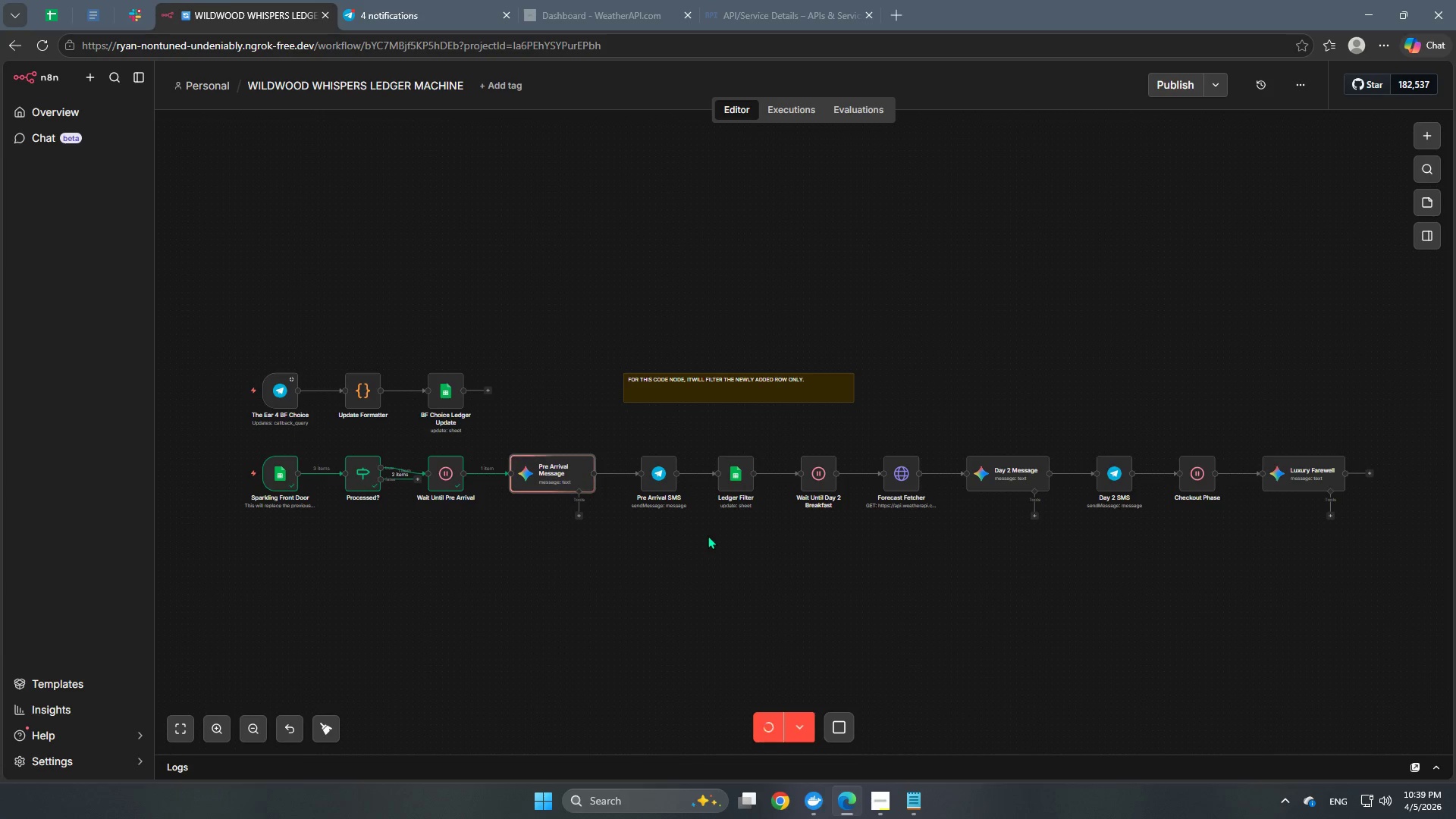 
double_click([559, 472])
 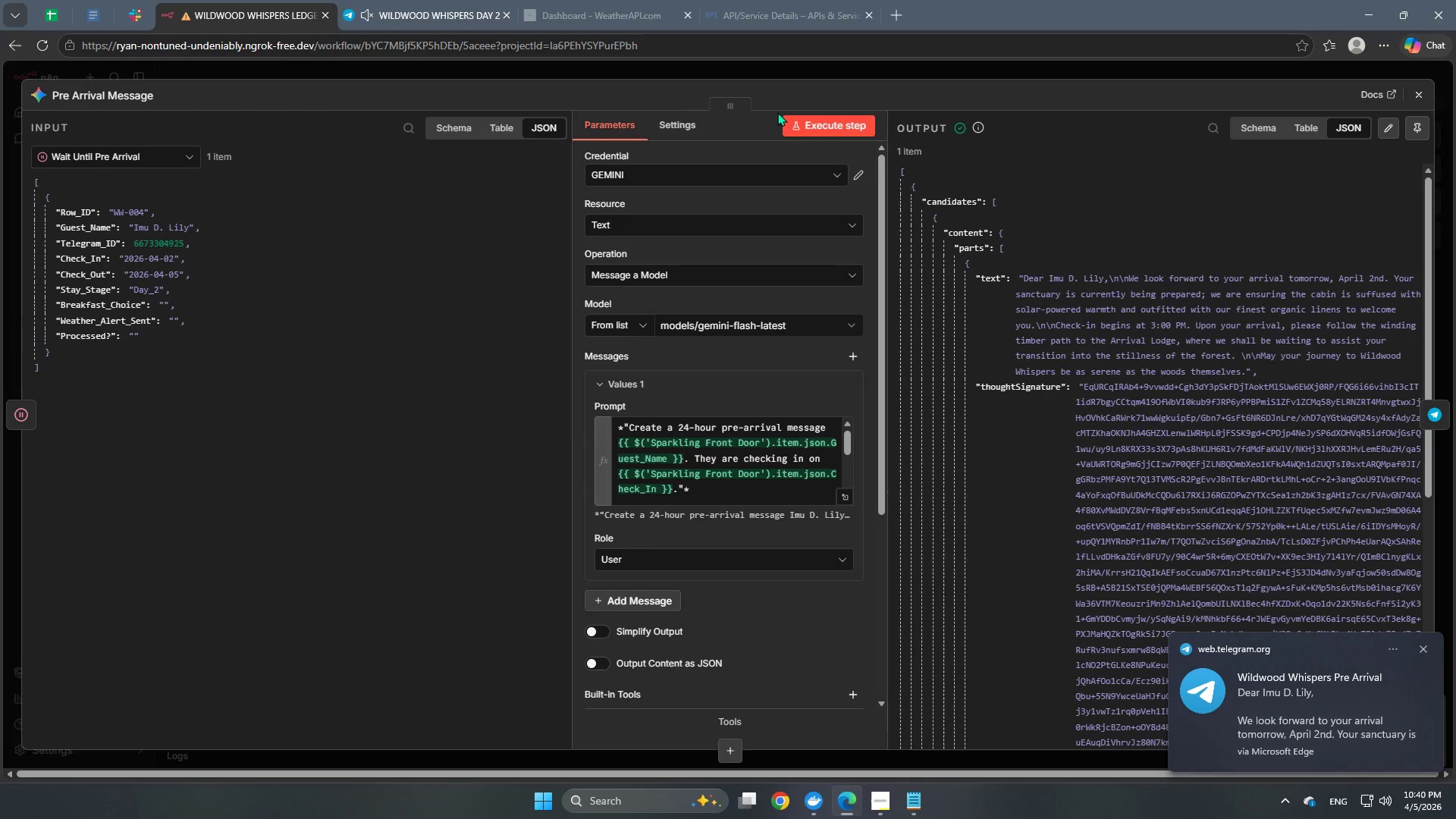 
left_click([720, 80])
 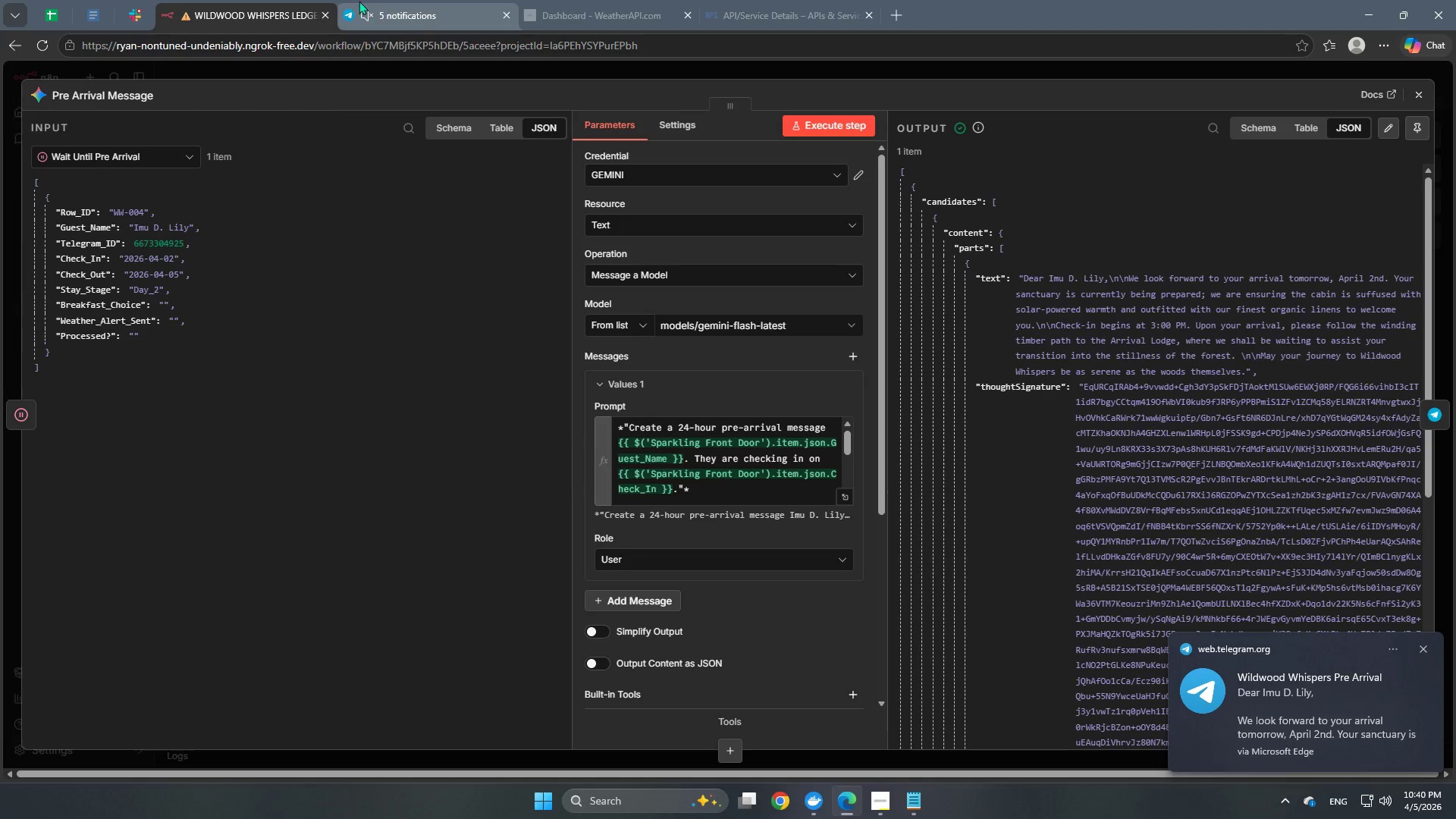 
left_click([381, 1])
 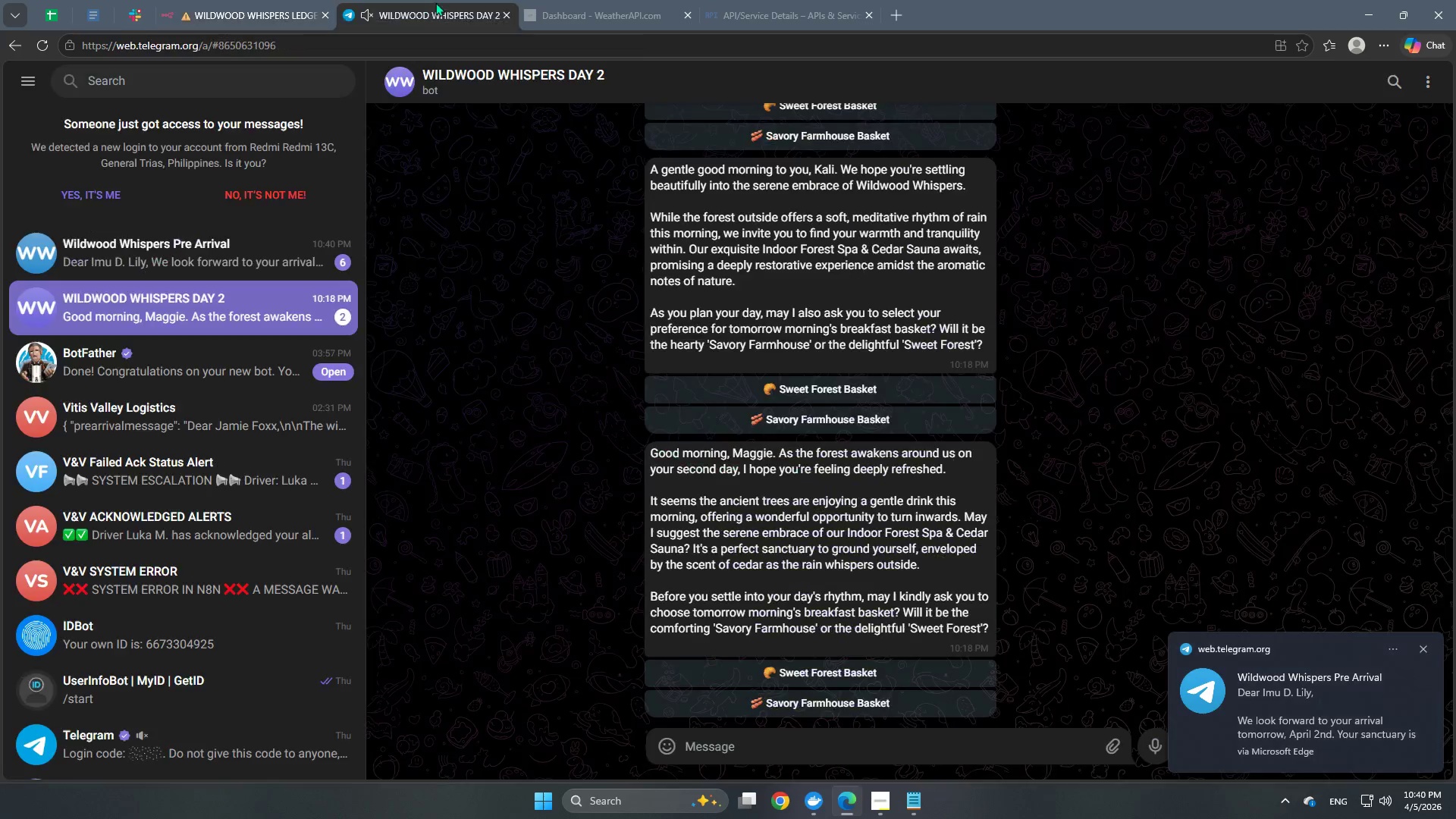 
left_click([437, 1])
 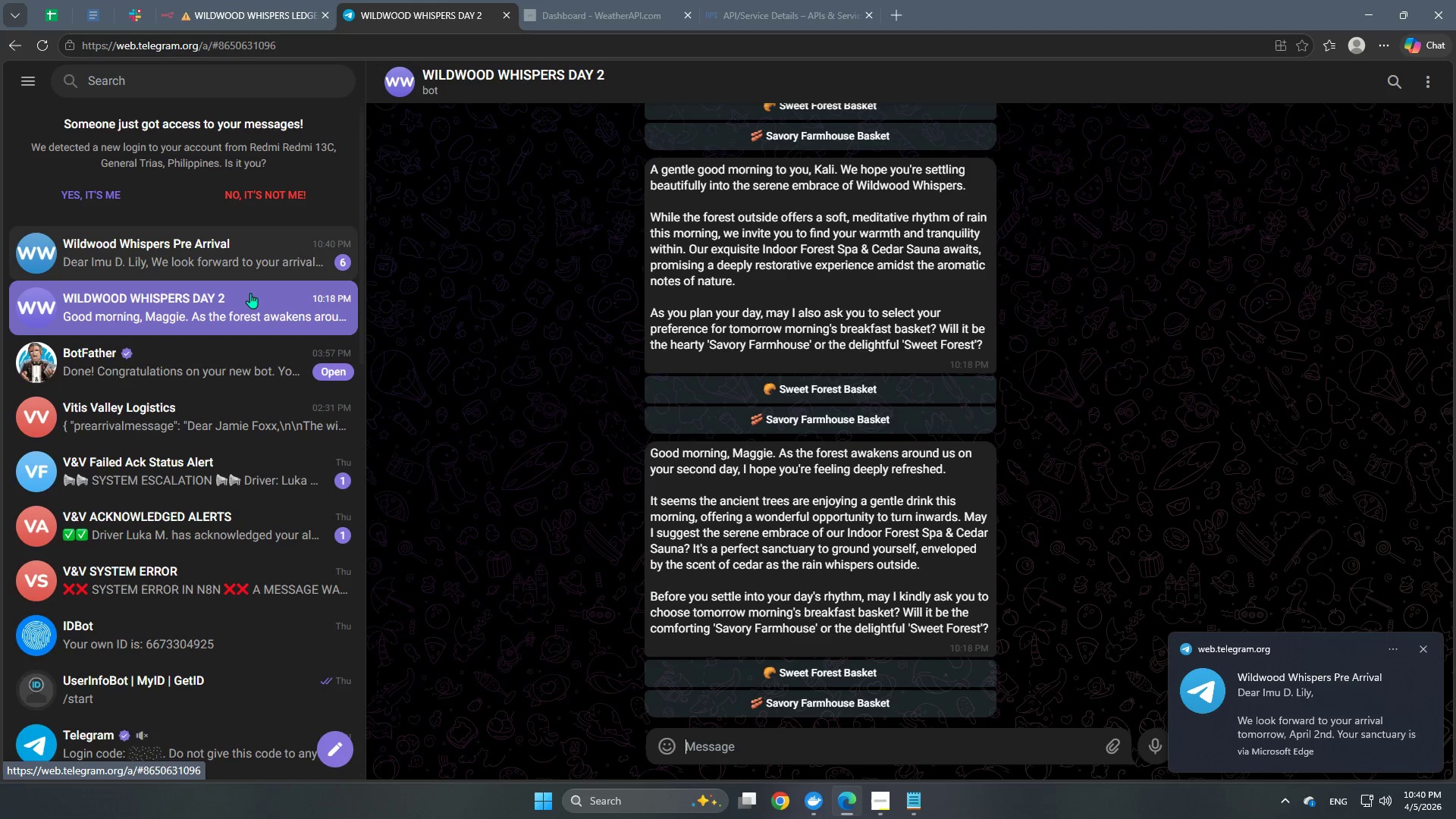 
left_click([247, 275])
 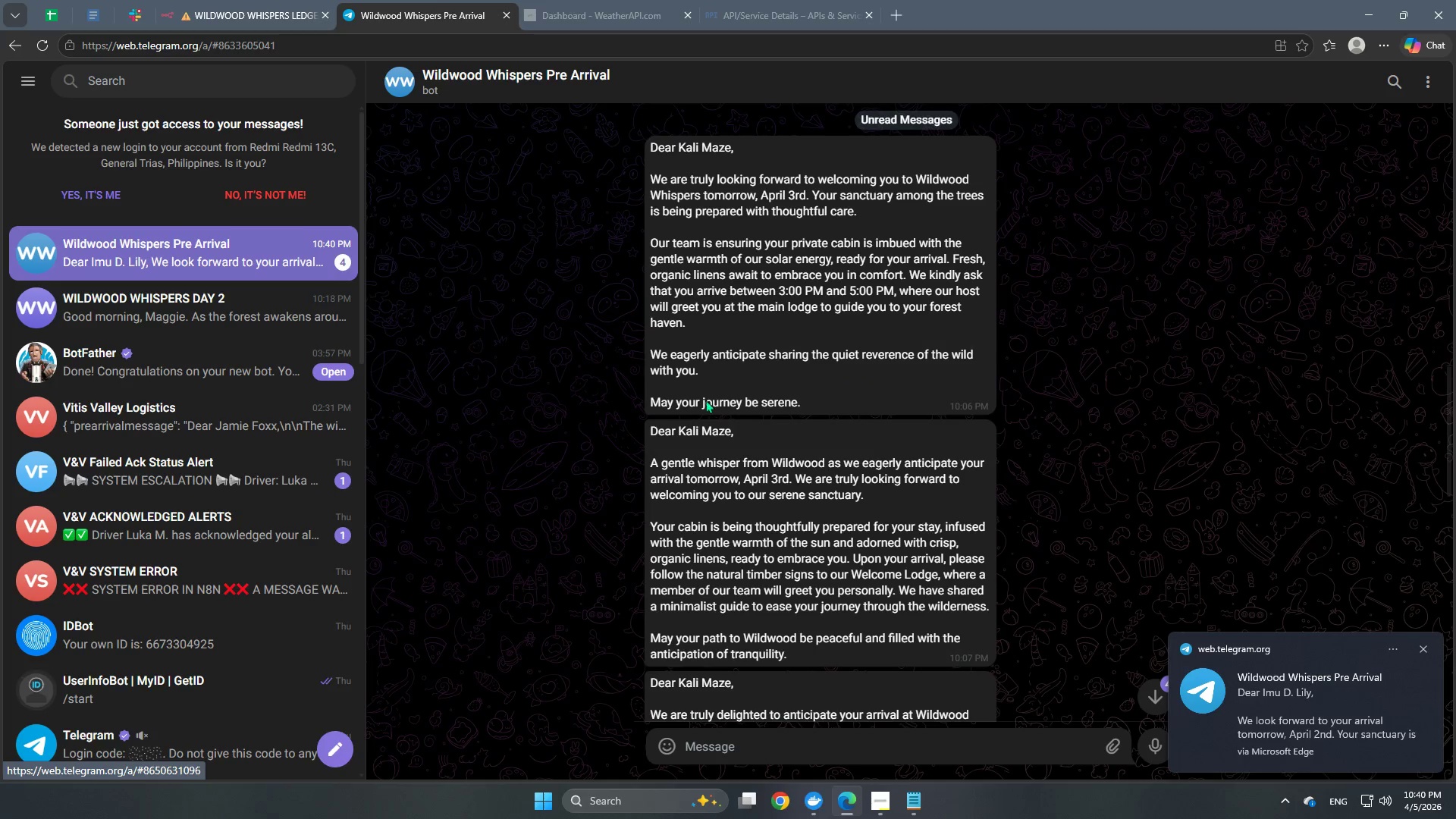 
scroll: coordinate [887, 538], scroll_direction: down, amount: 24.0
 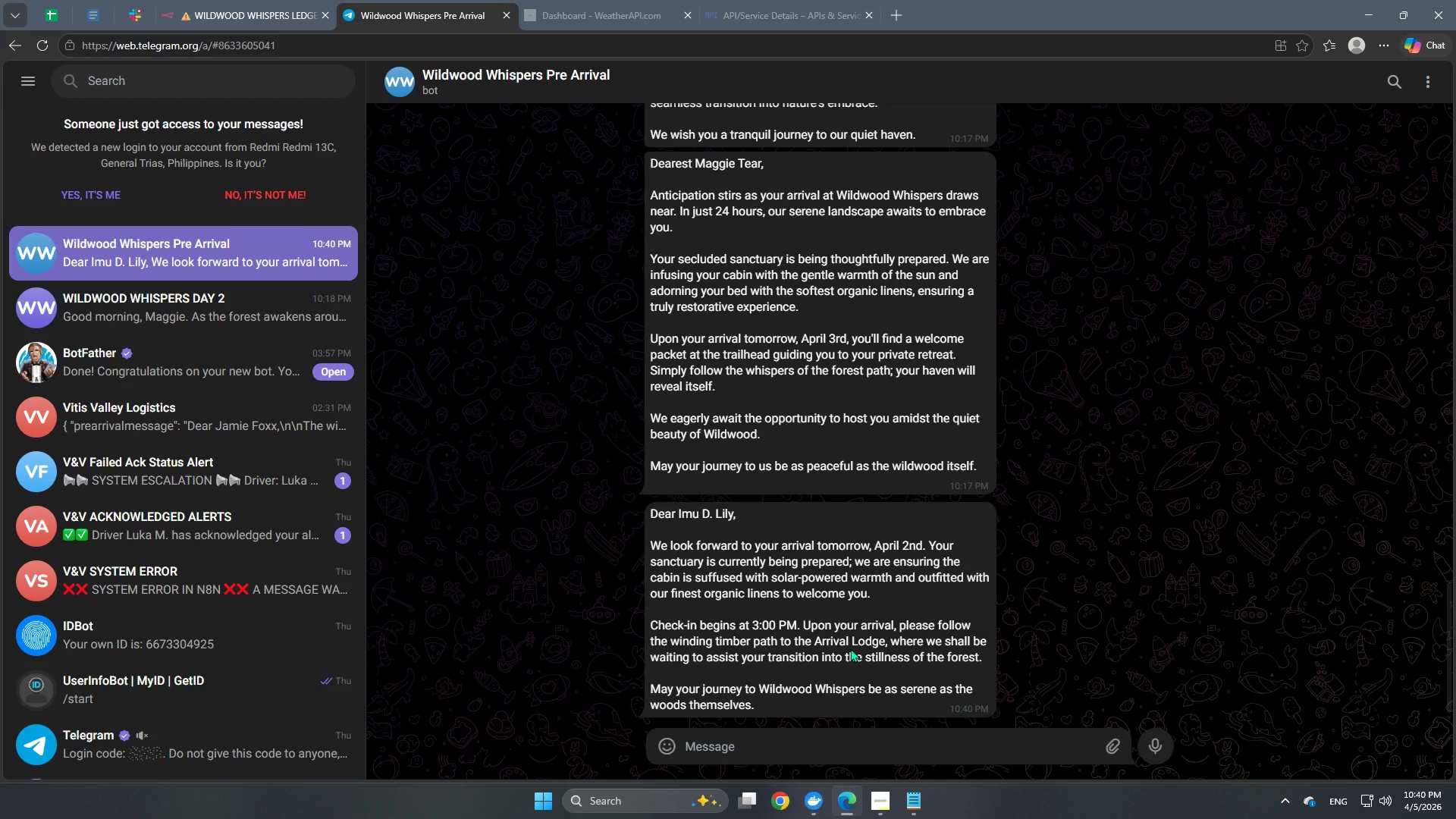 
left_click([215, 25])
 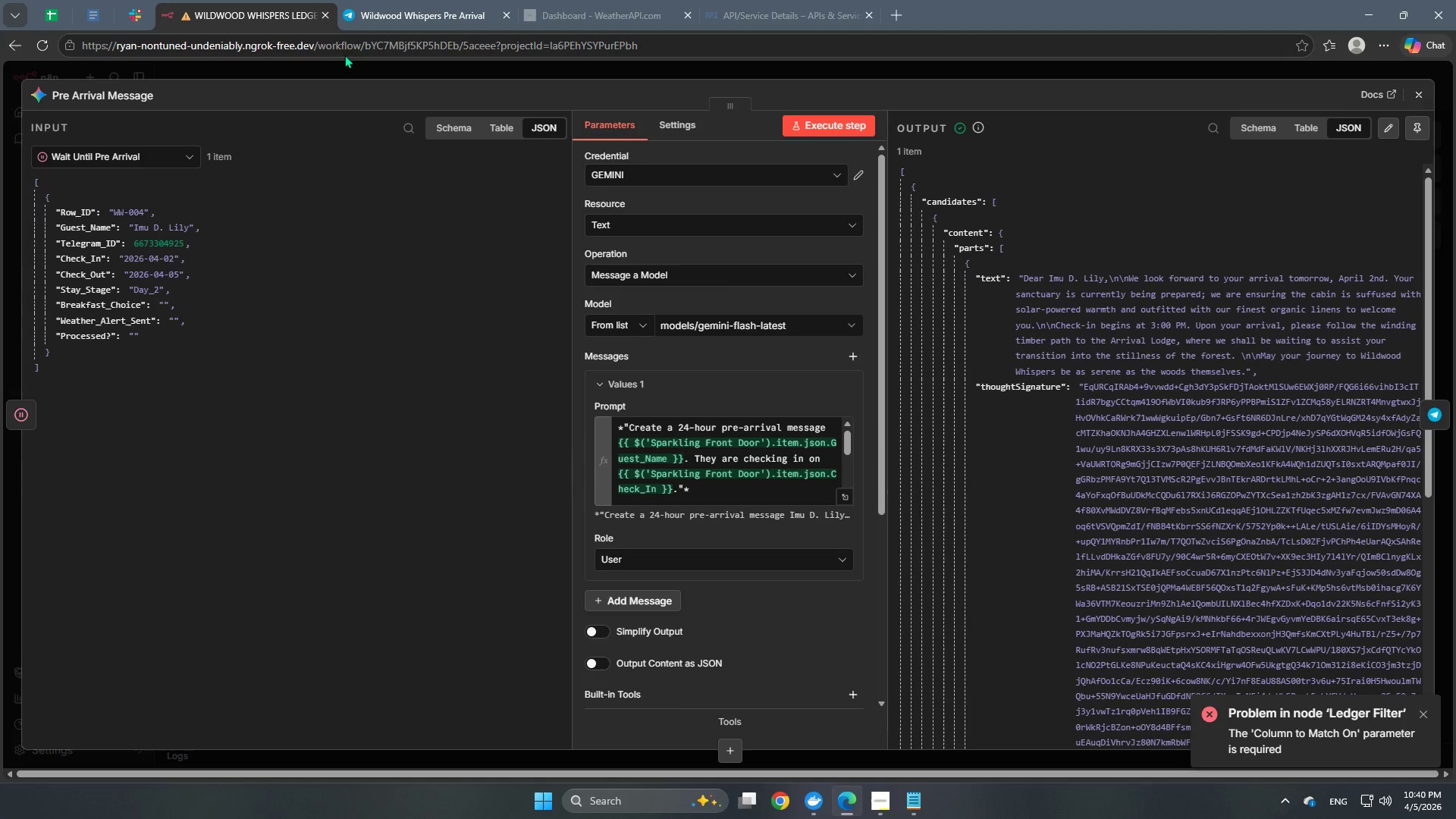 
left_click([336, 71])
 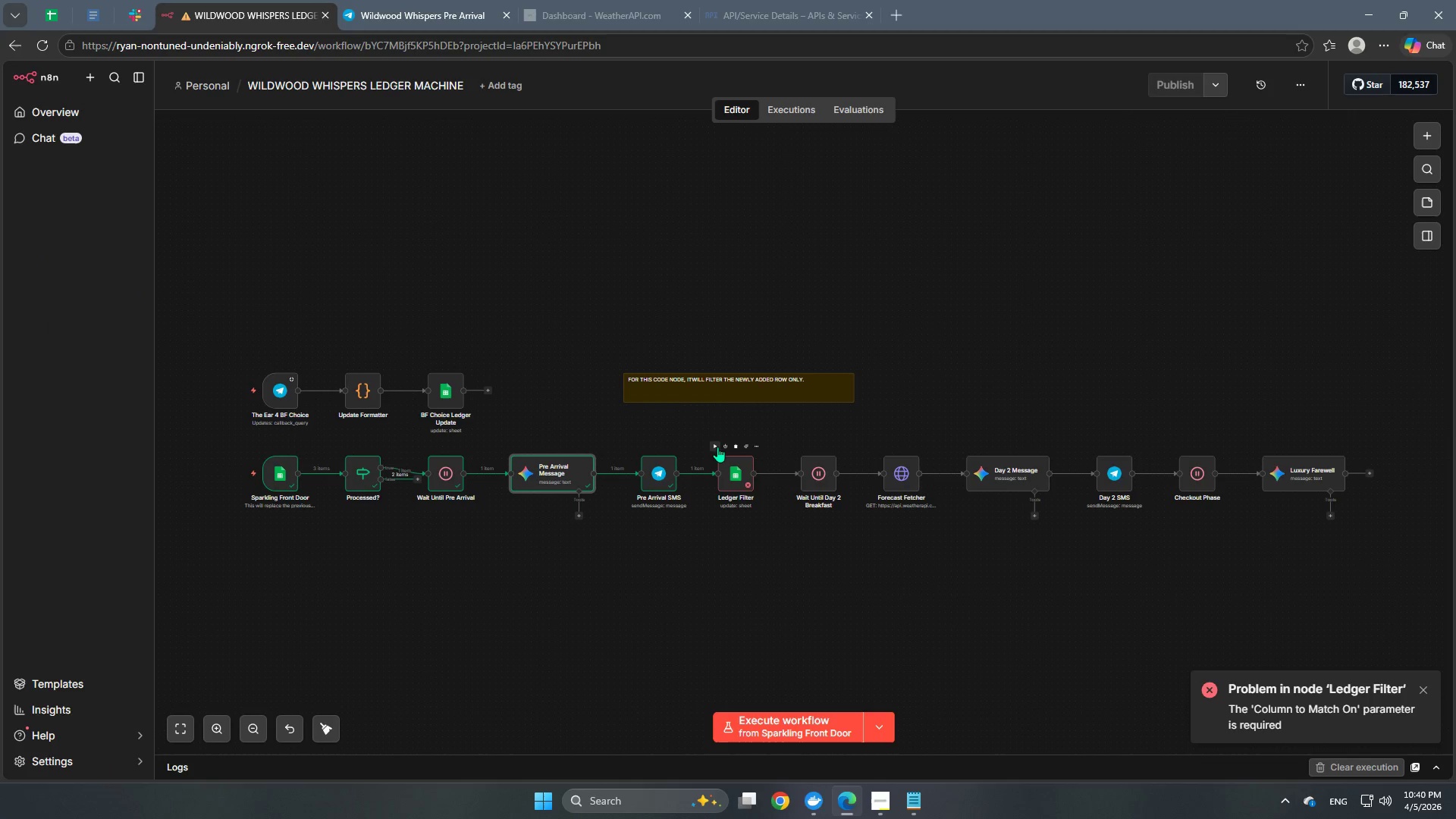 
double_click([727, 464])
 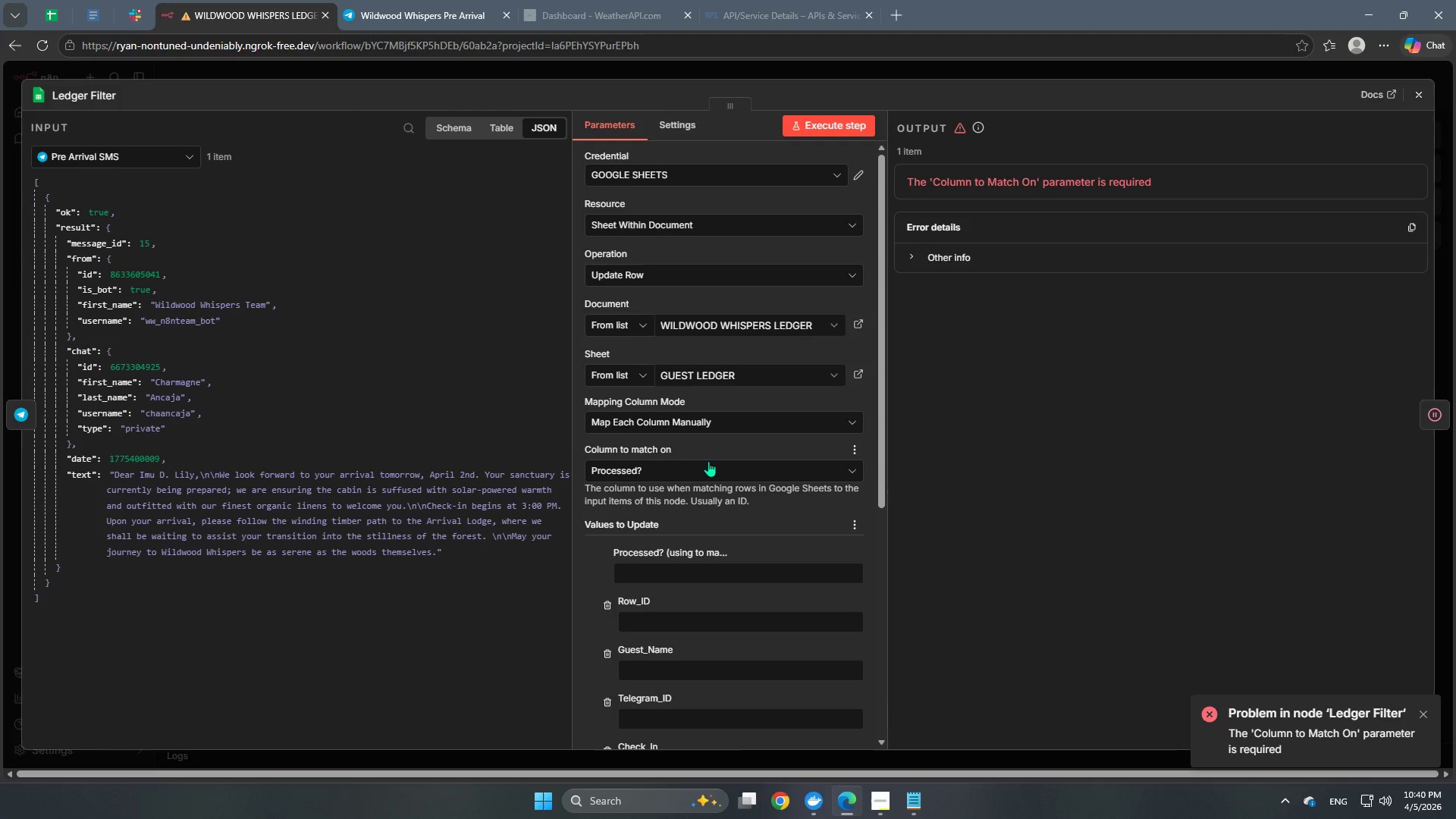 
scroll: coordinate [704, 461], scroll_direction: down, amount: 2.0
 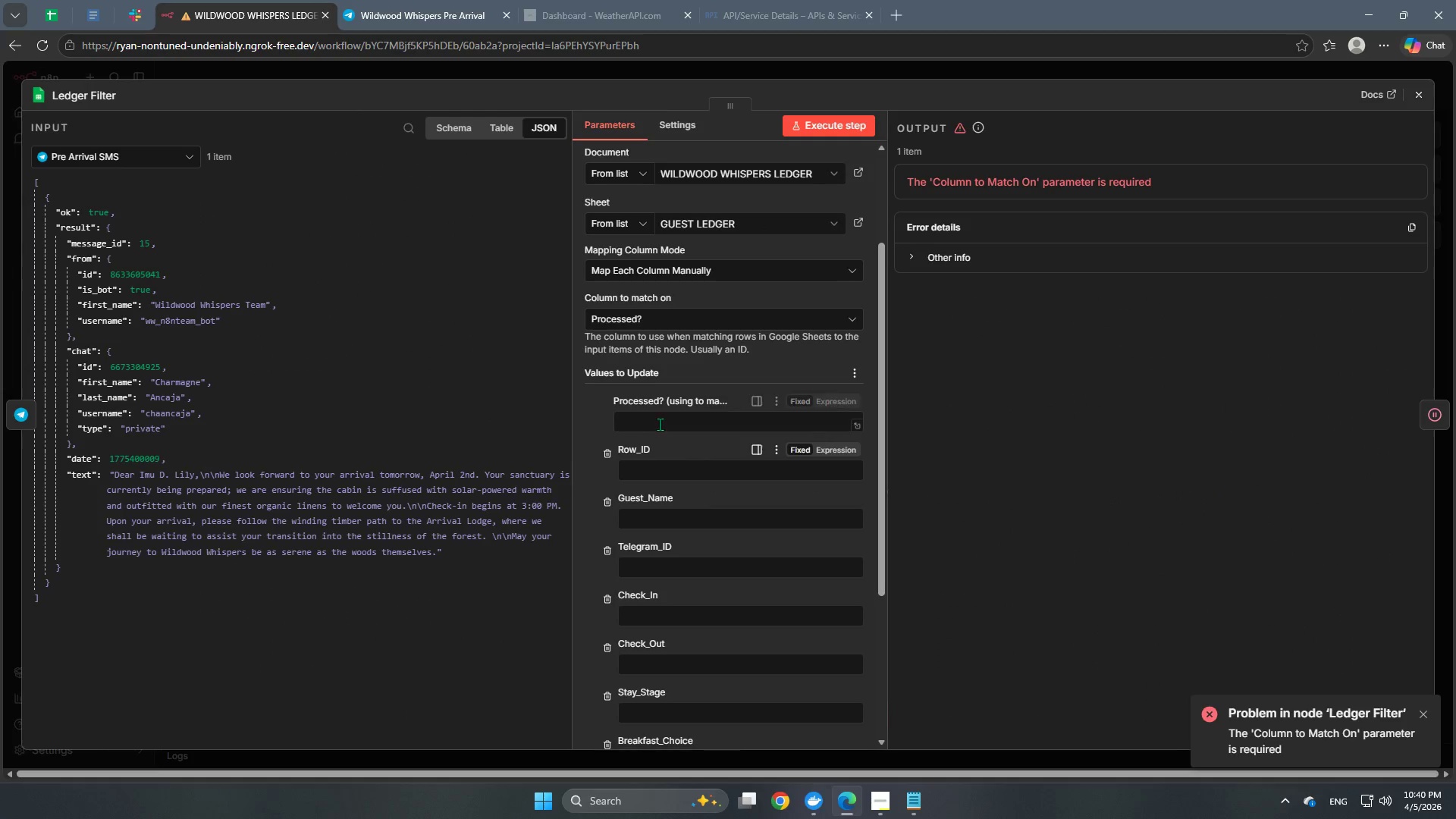 
left_click([661, 423])
 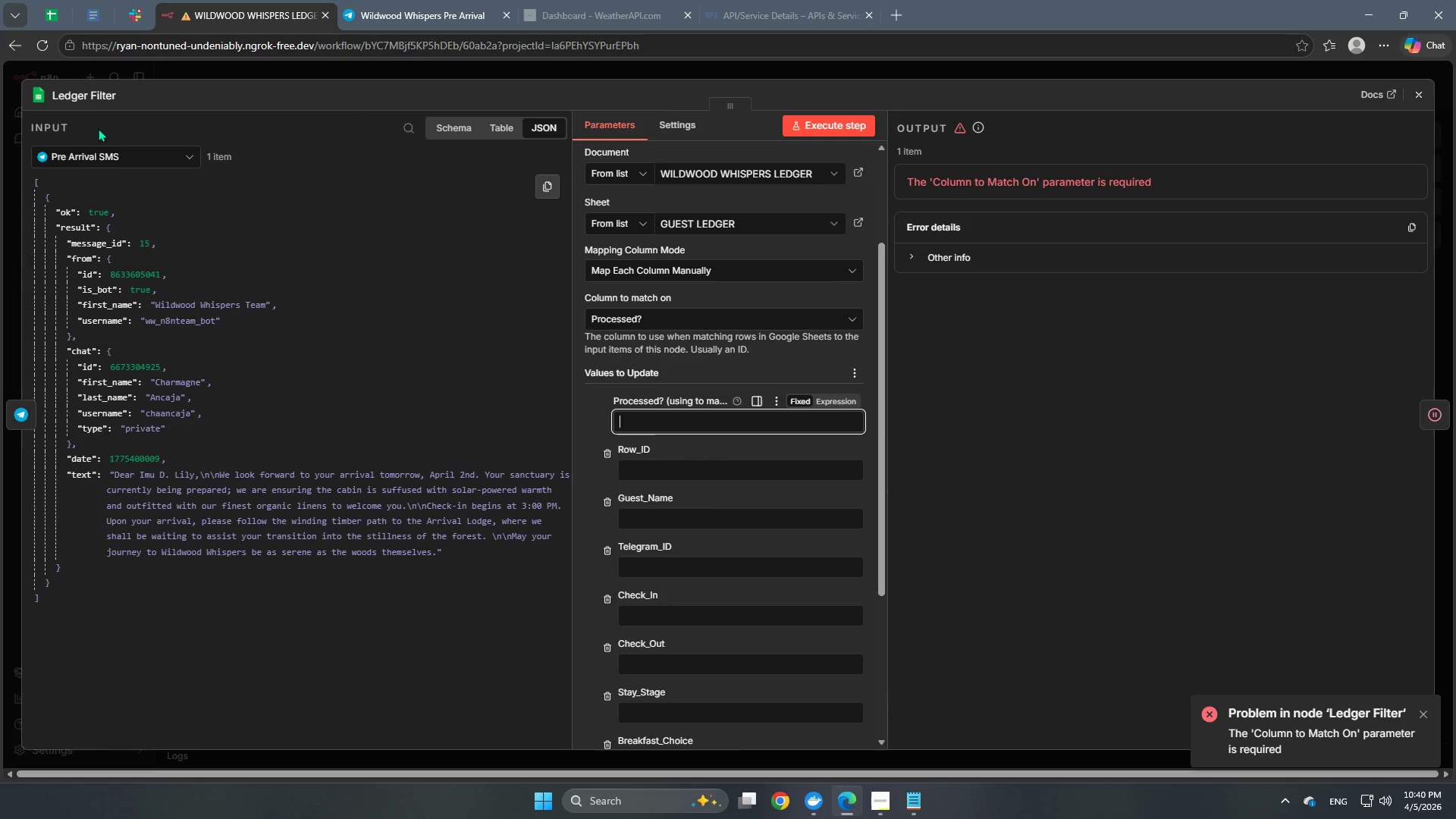 
left_click([101, 153])
 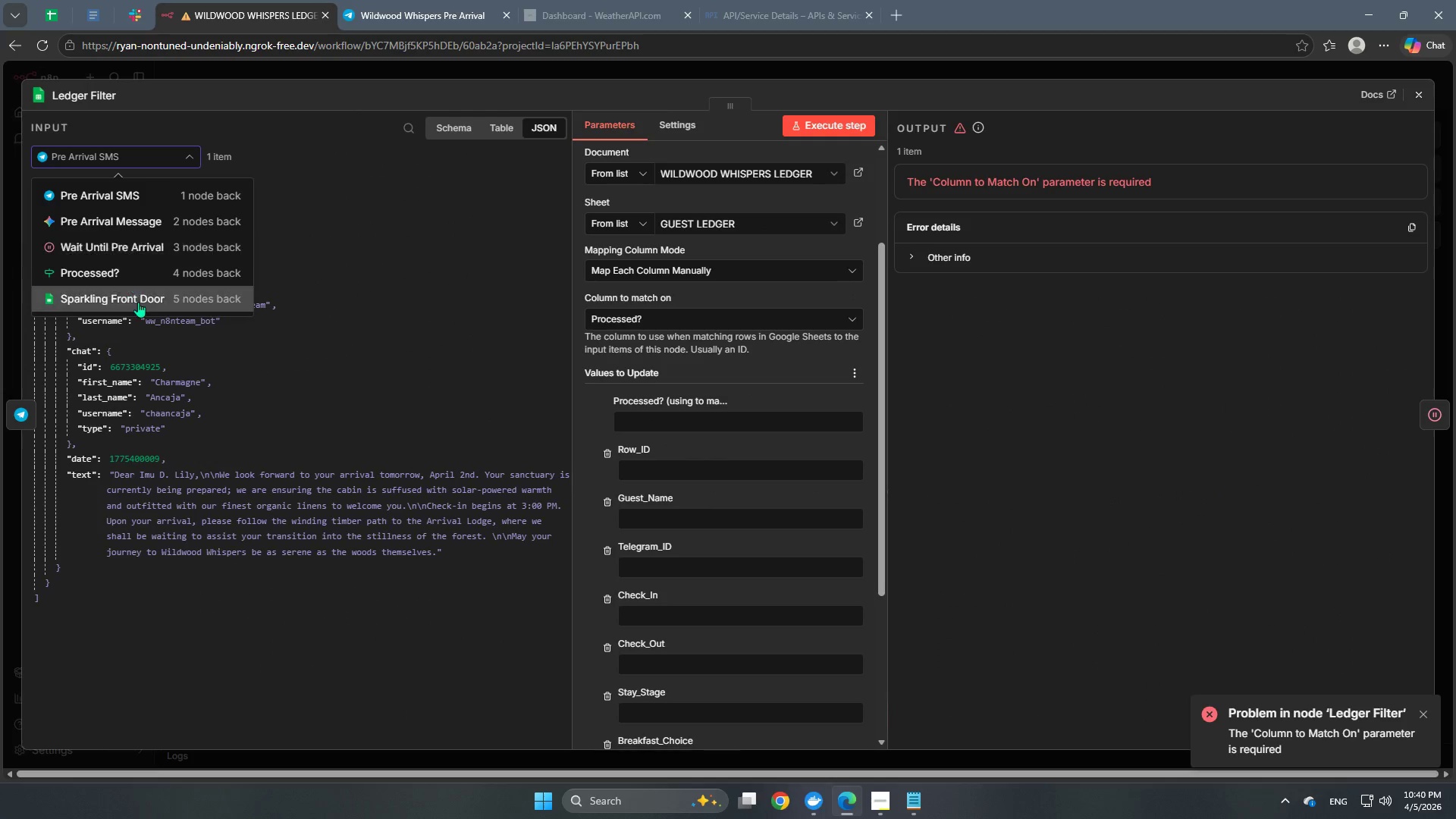 
left_click([140, 291])
 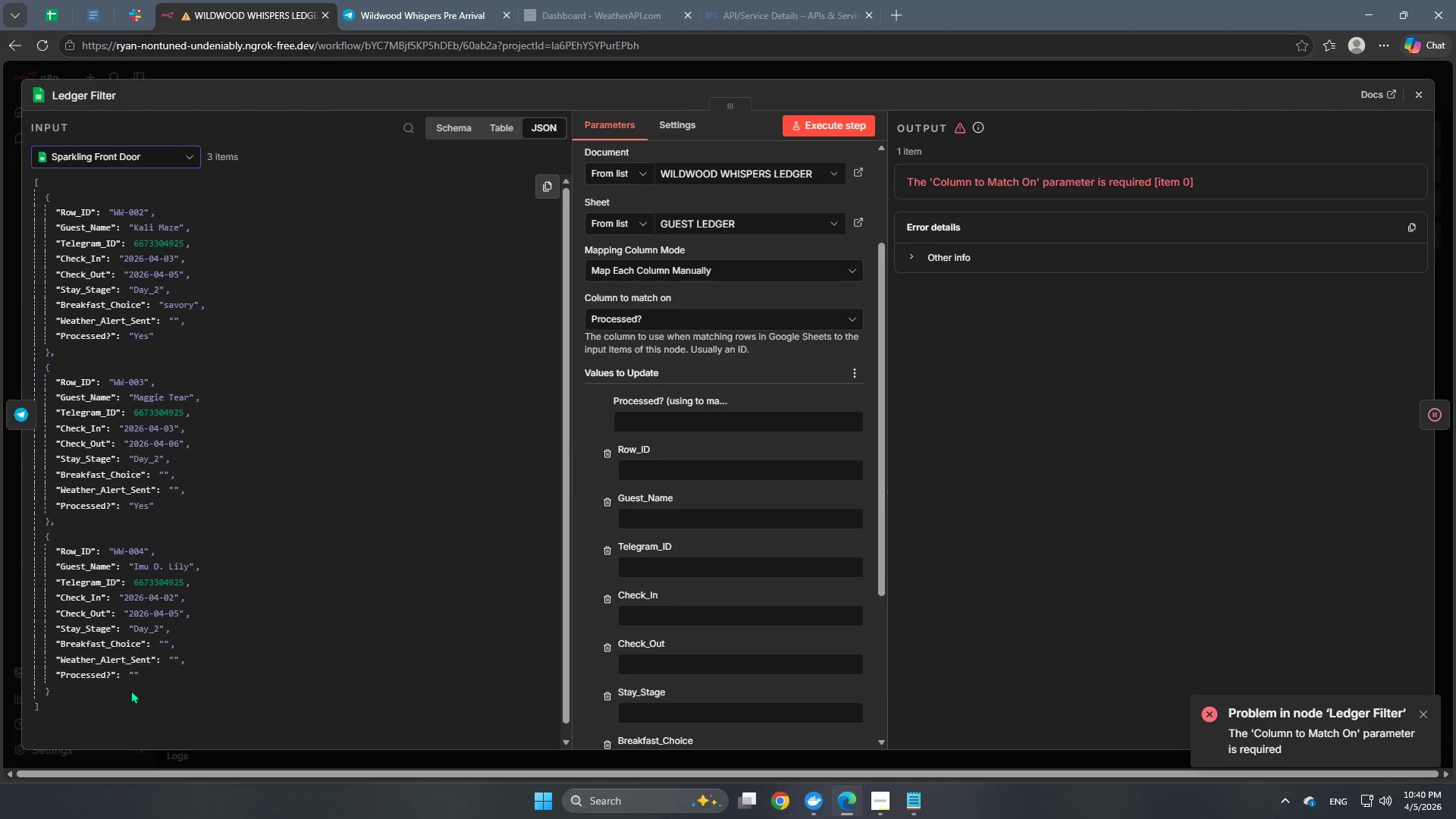 
left_click_drag(start_coordinate=[92, 679], to_coordinate=[659, 427])
 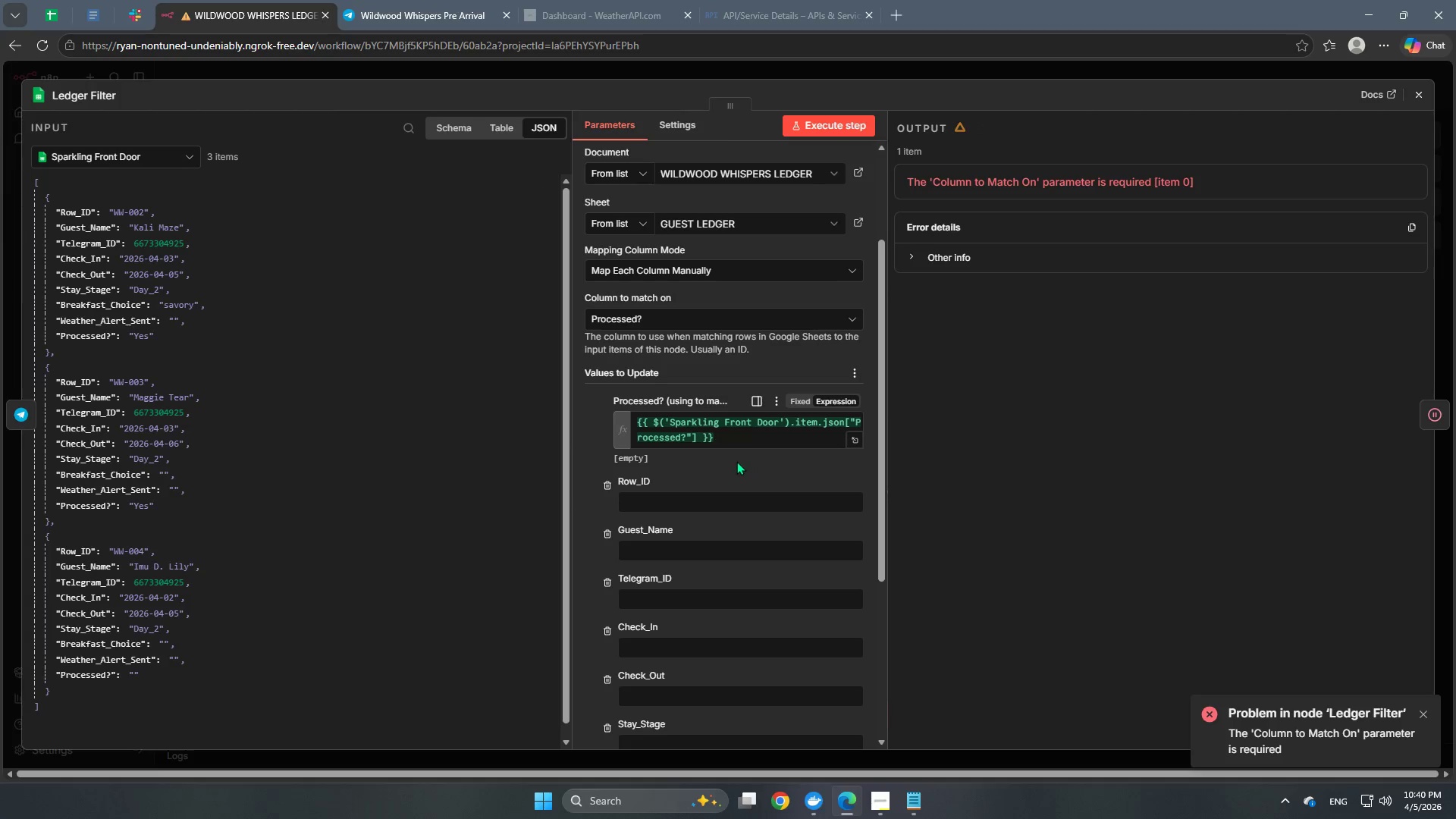 
scroll: coordinate [736, 461], scroll_direction: down, amount: 4.0
 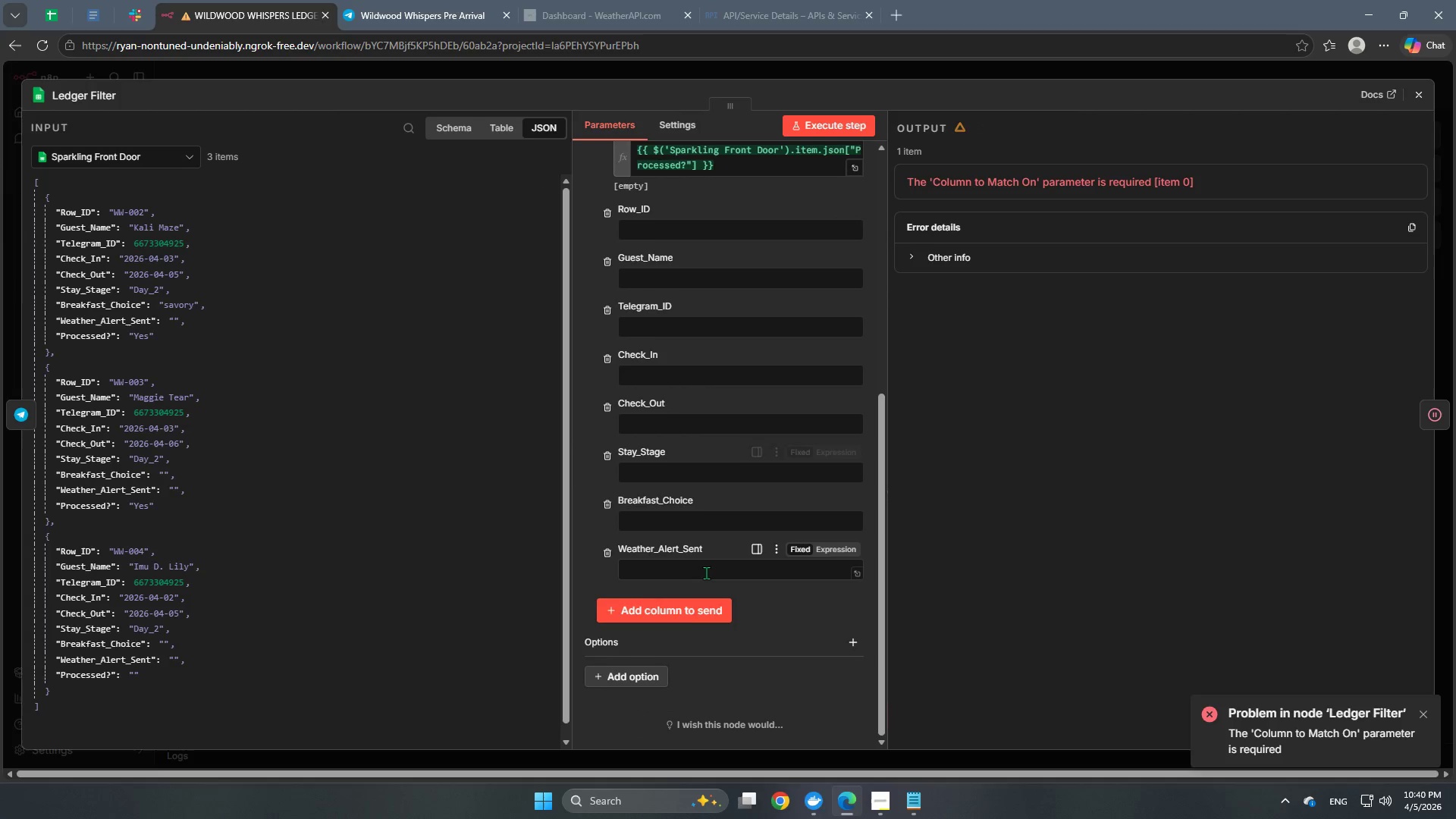 
scroll: coordinate [708, 573], scroll_direction: up, amount: 3.0
 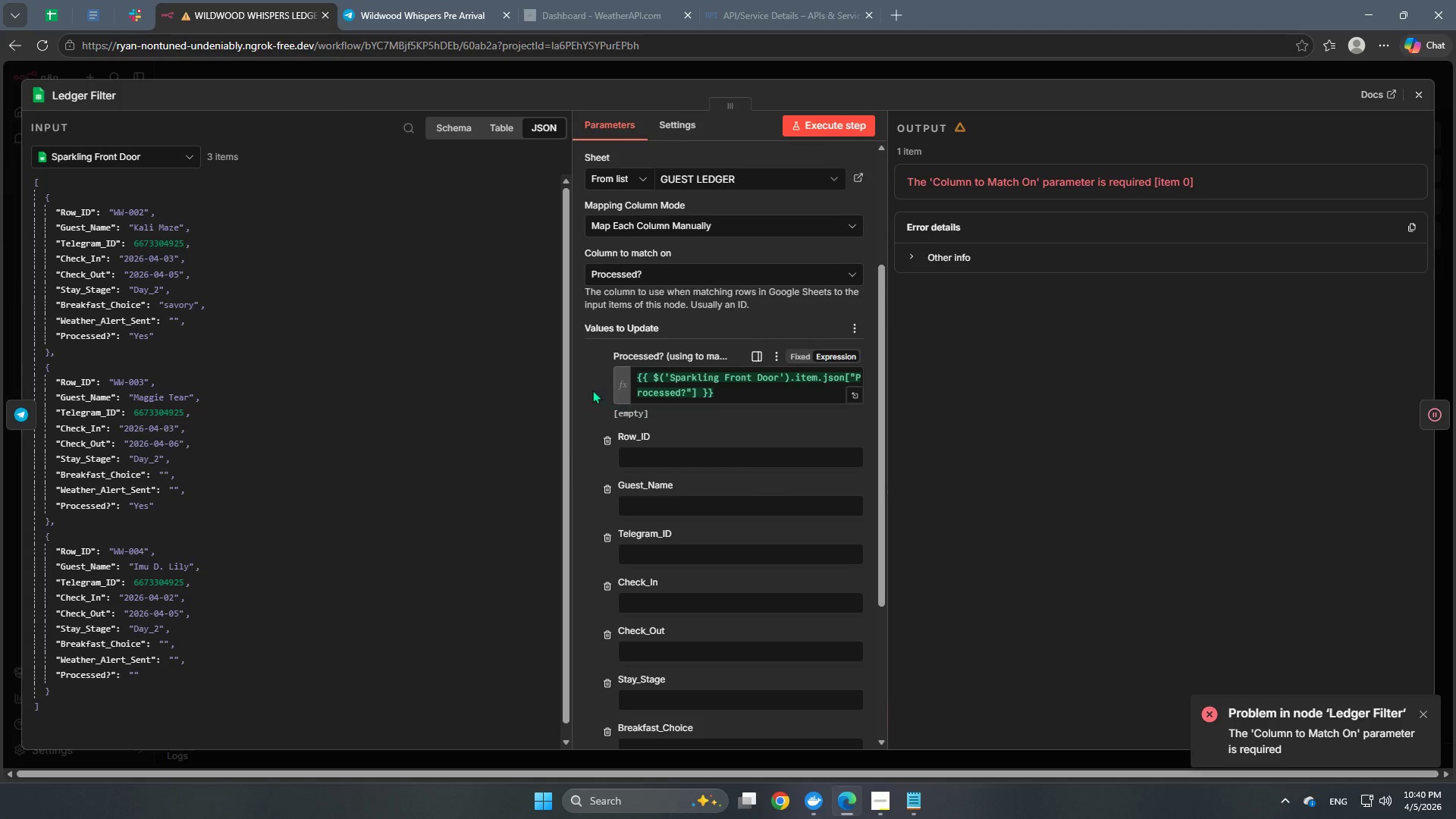 
left_click([589, 388])
 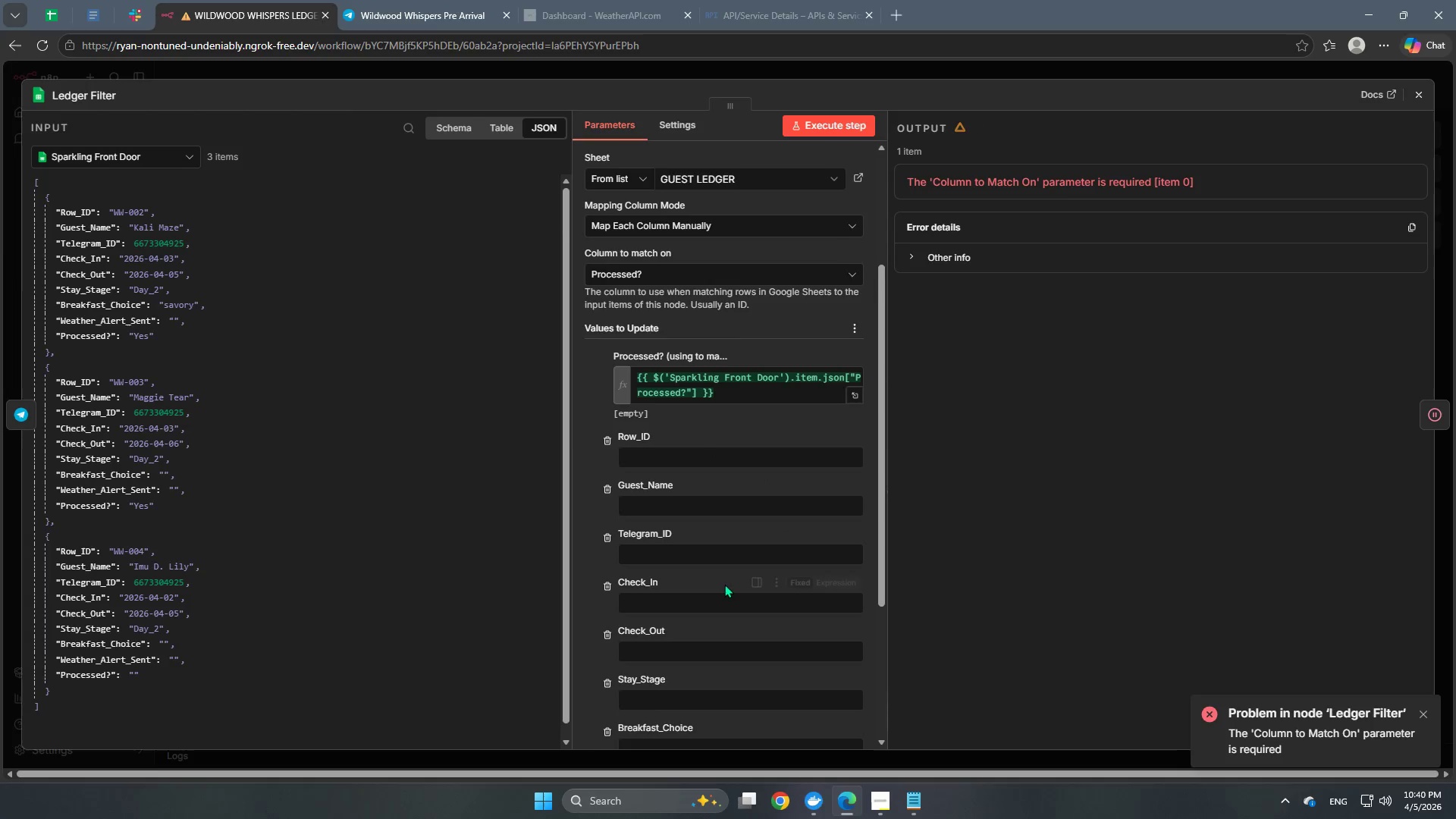 
scroll: coordinate [715, 604], scroll_direction: down, amount: 4.0
 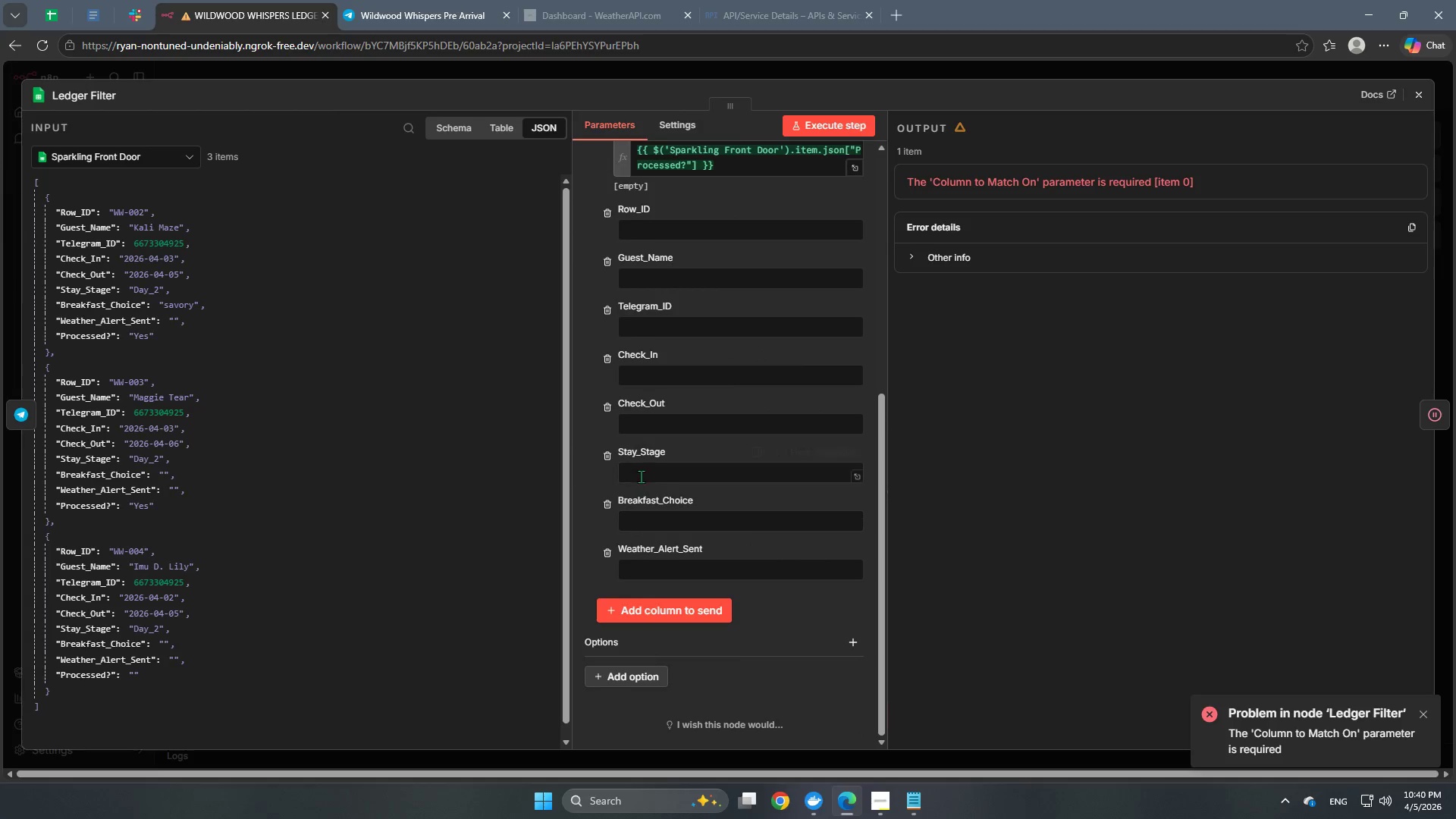 
scroll: coordinate [664, 489], scroll_direction: up, amount: 2.0
 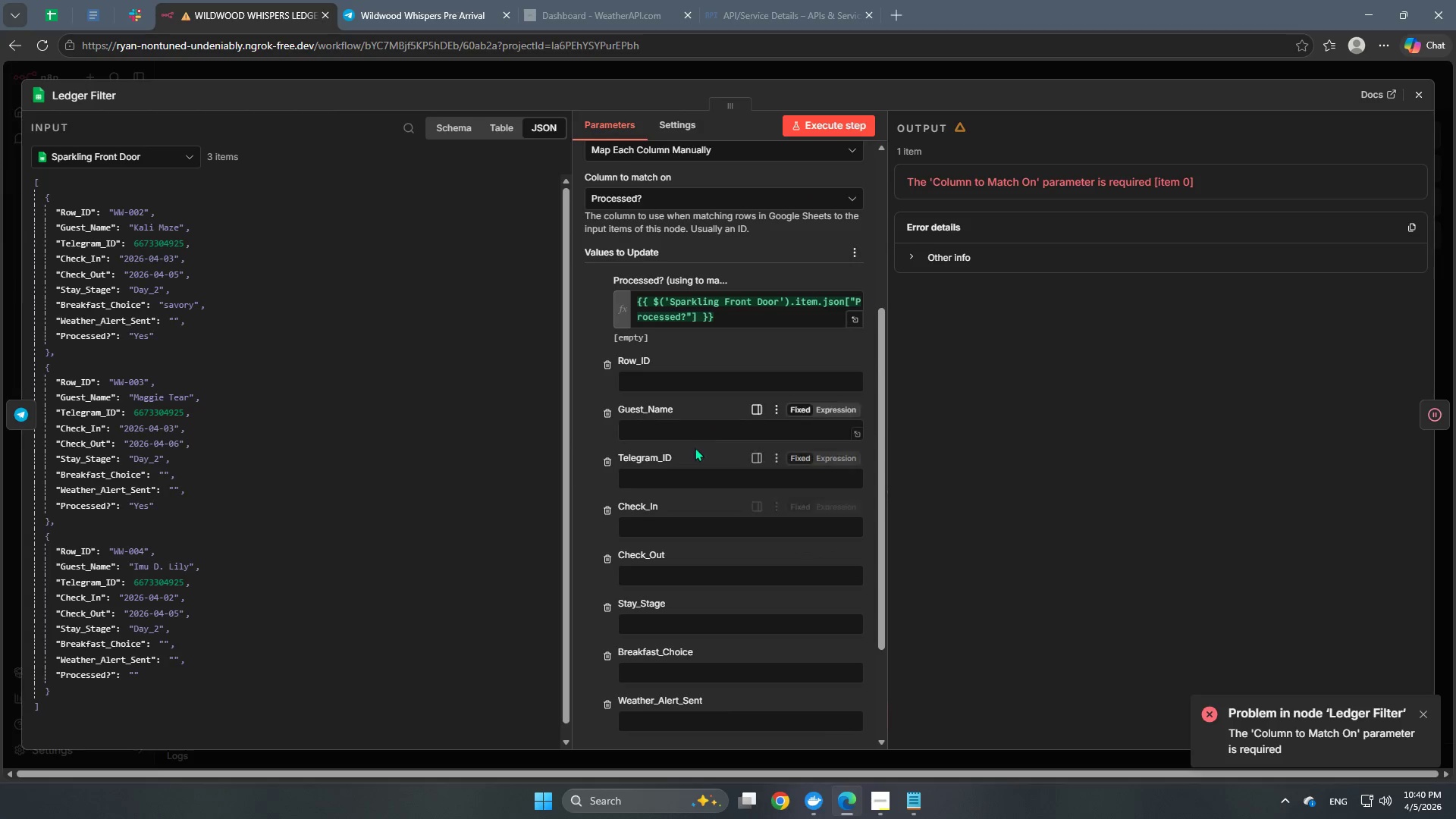 
scroll: coordinate [706, 532], scroll_direction: down, amount: 1.0
 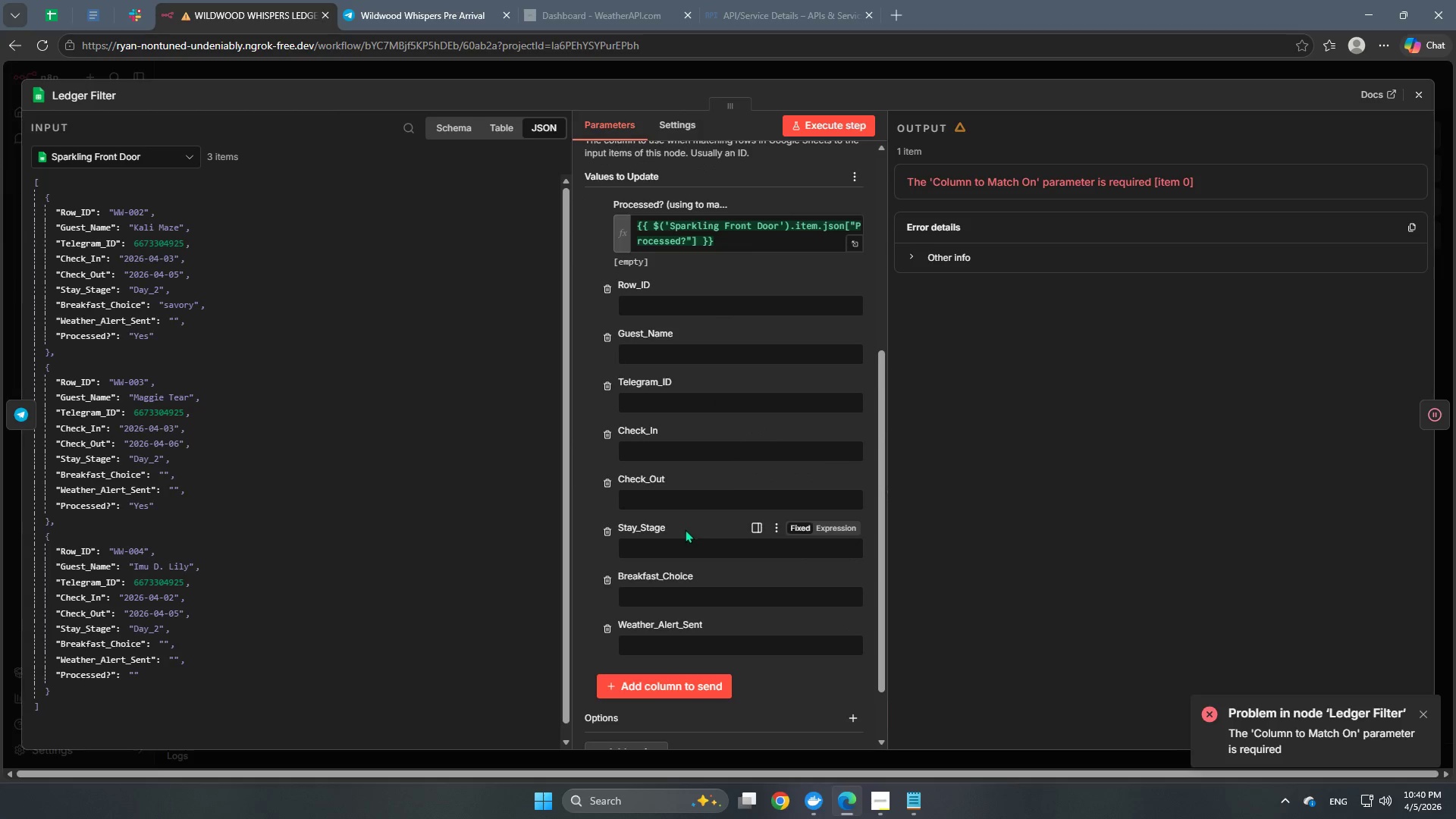 
double_click([679, 549])
 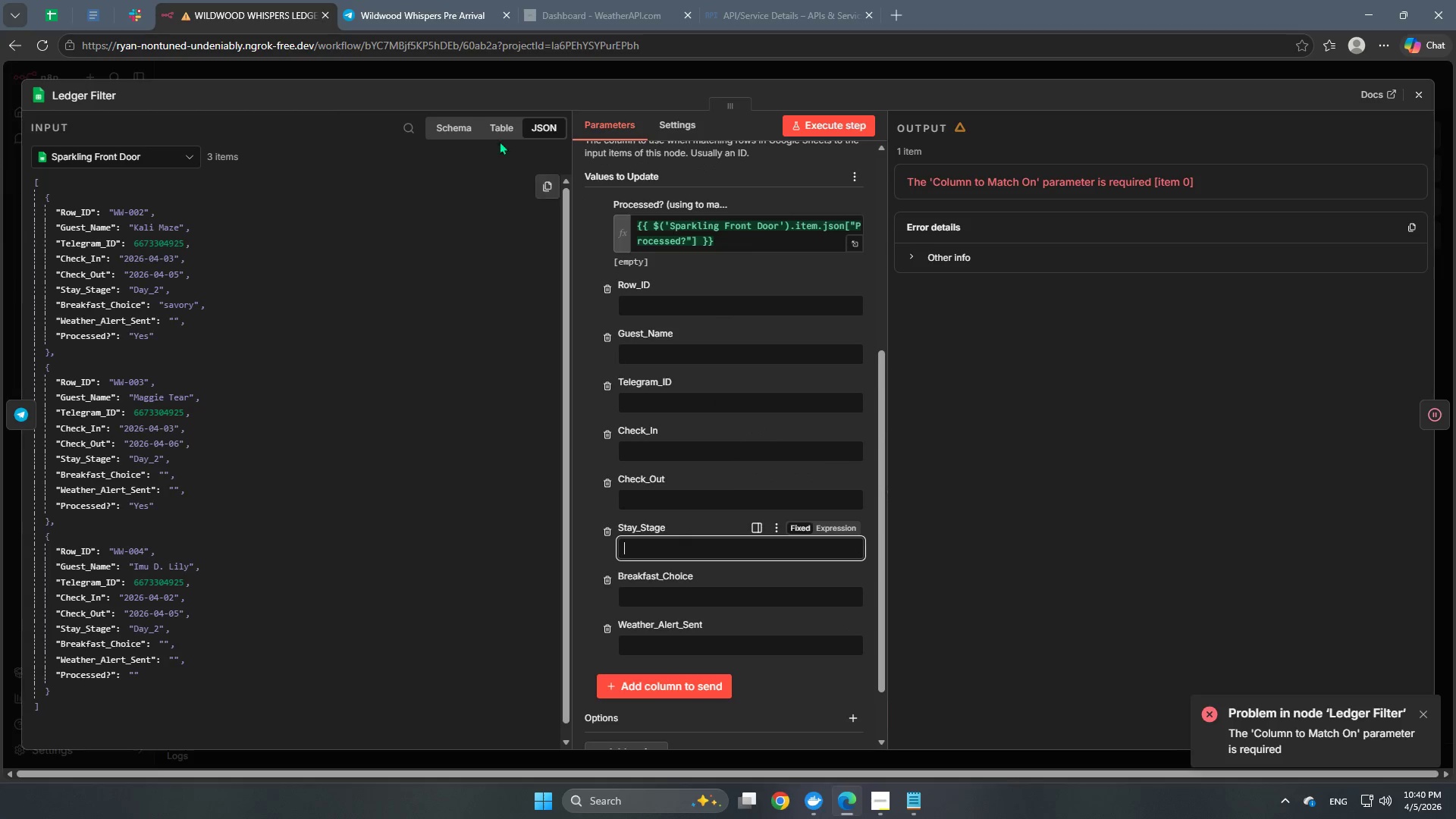 
left_click([532, 71])
 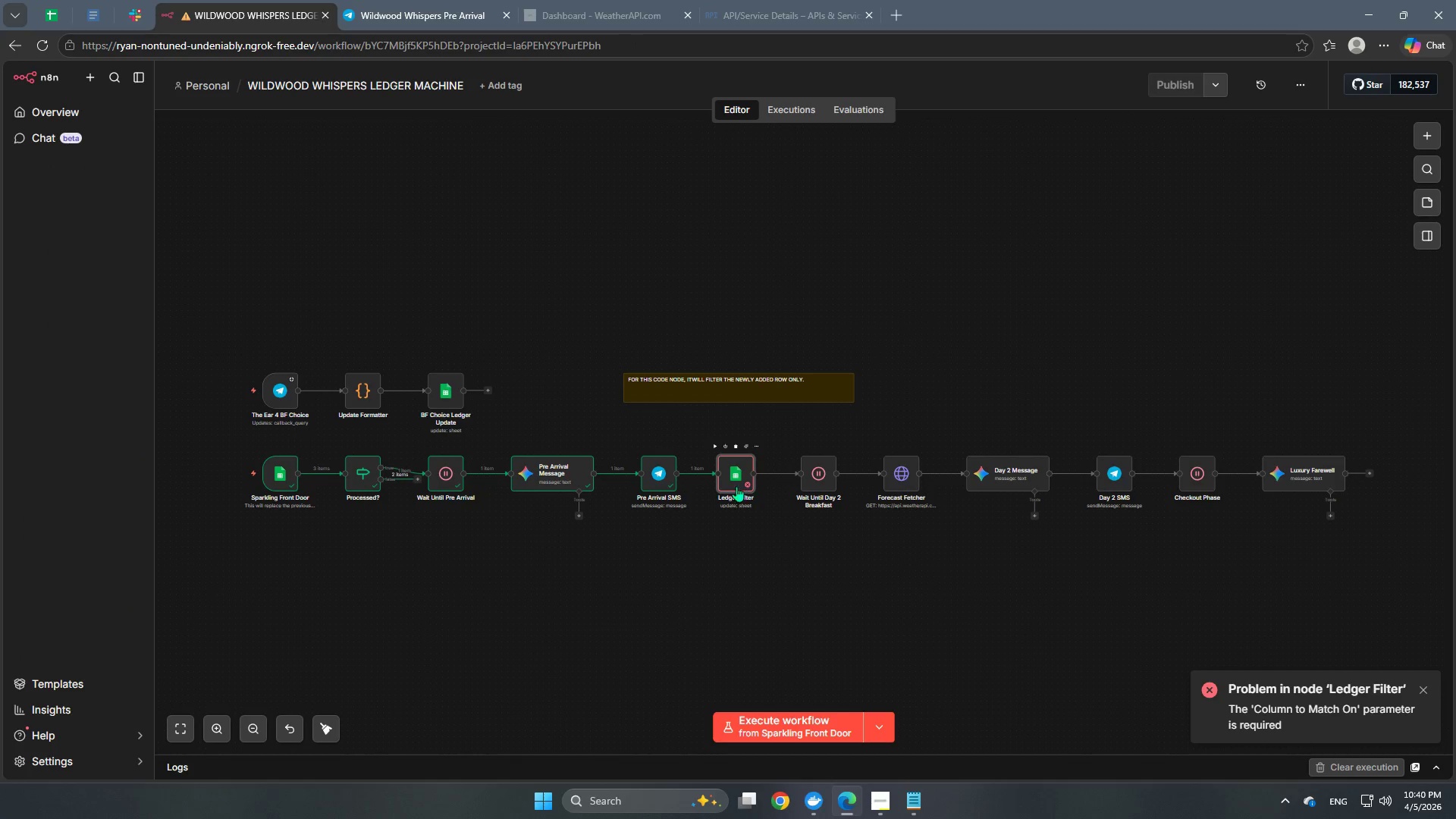 
double_click([726, 463])
 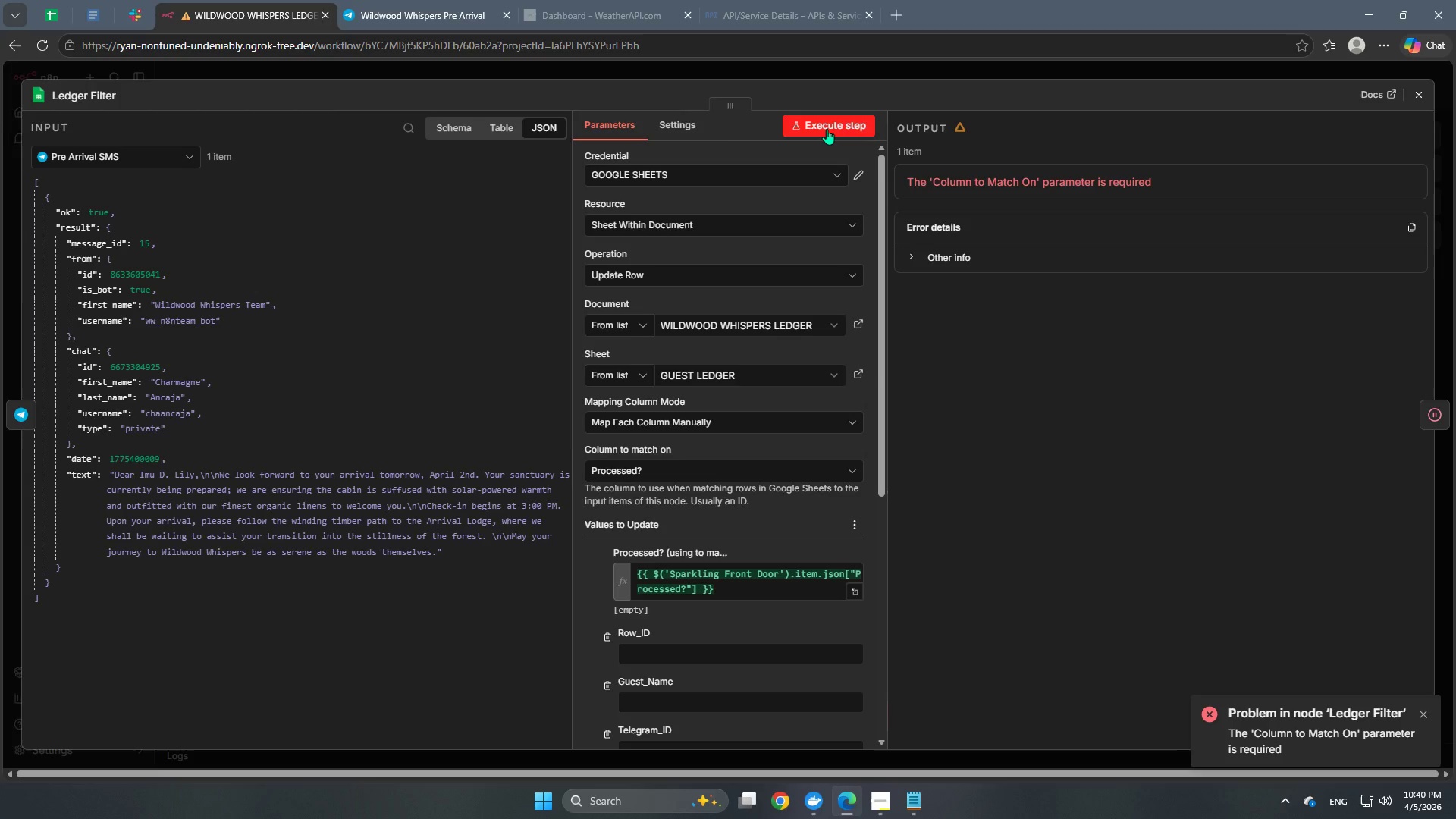 
wait(6.08)
 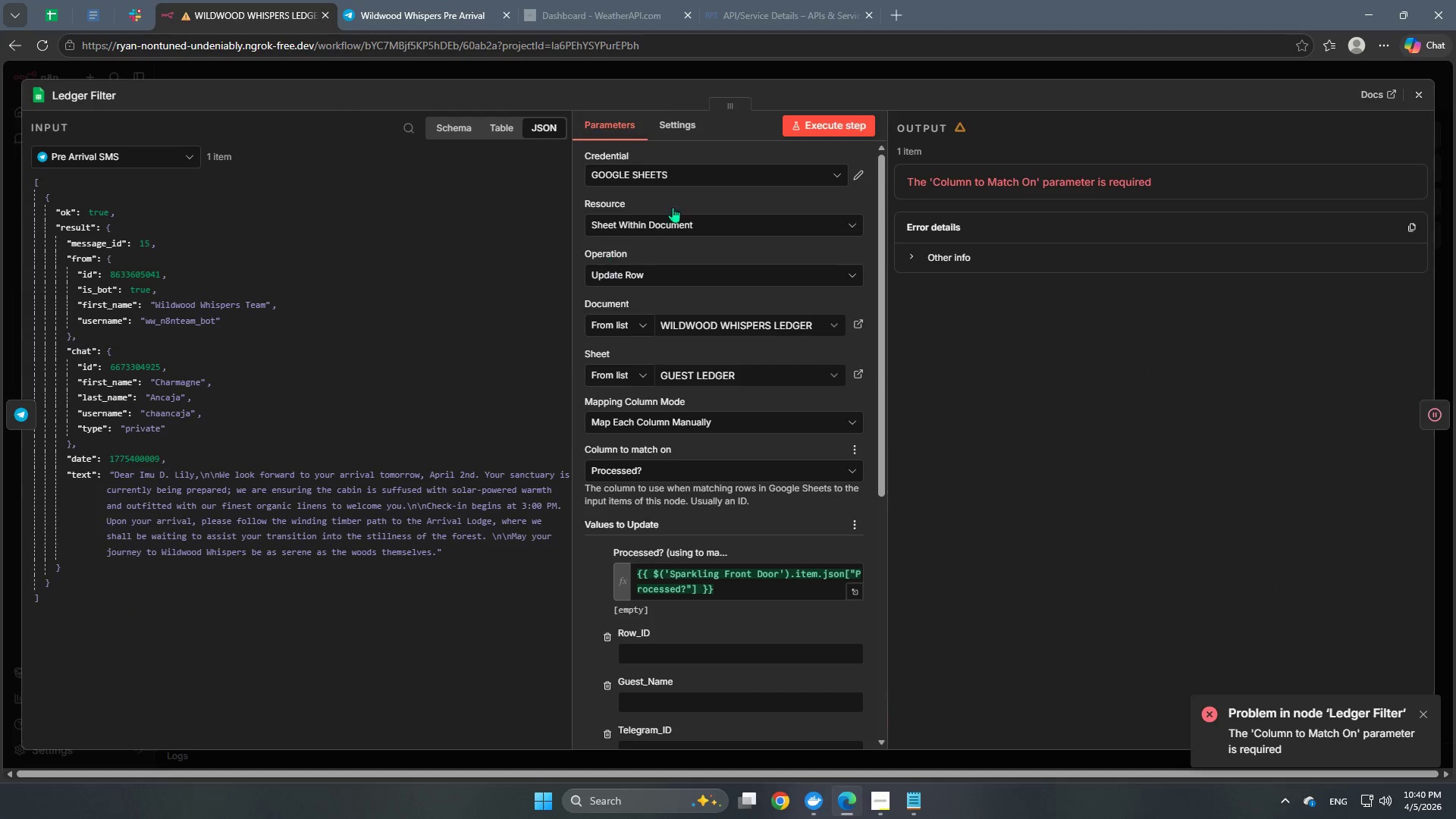 
left_click([827, 129])
 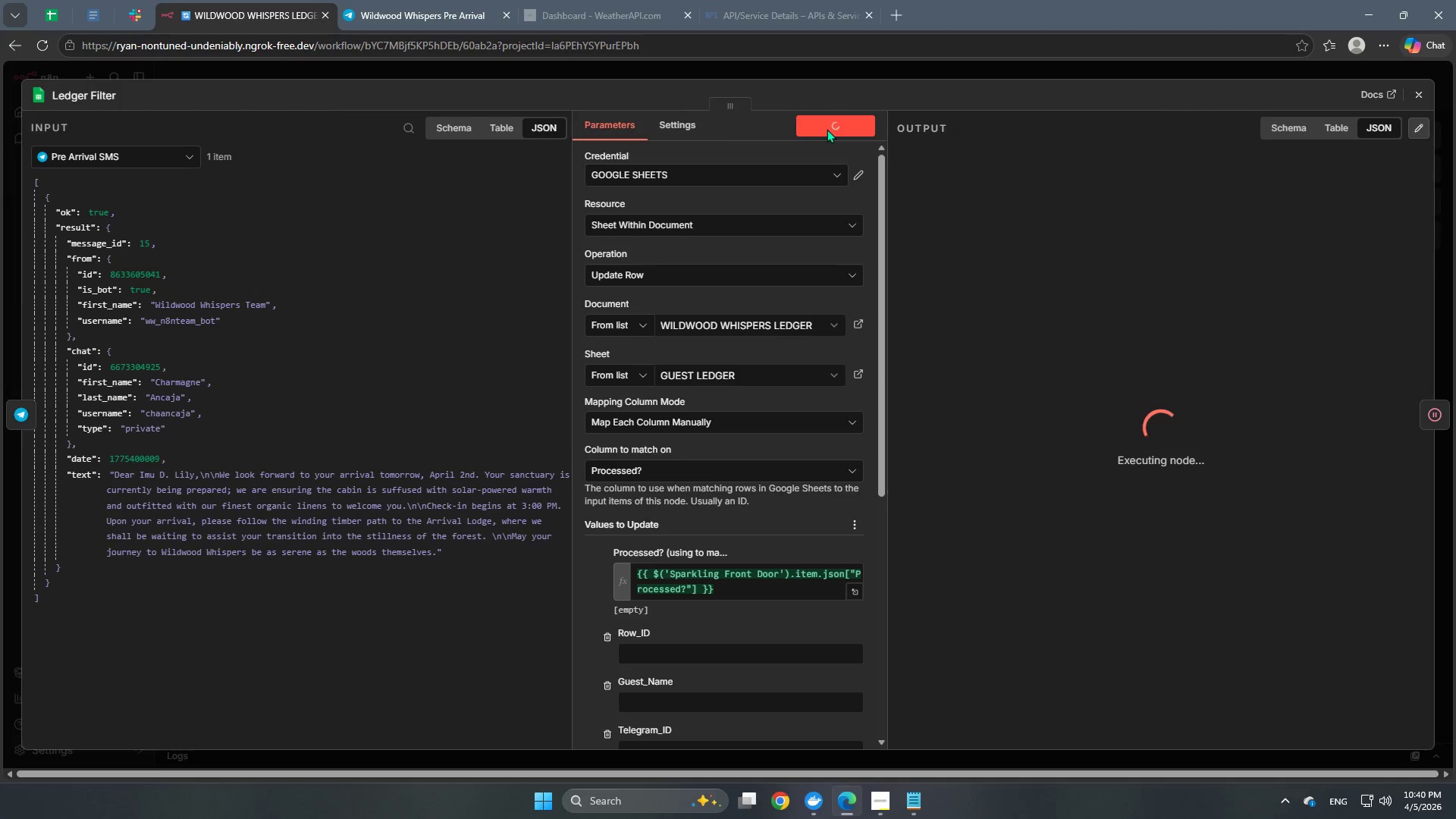 
mouse_move([55, 18])
 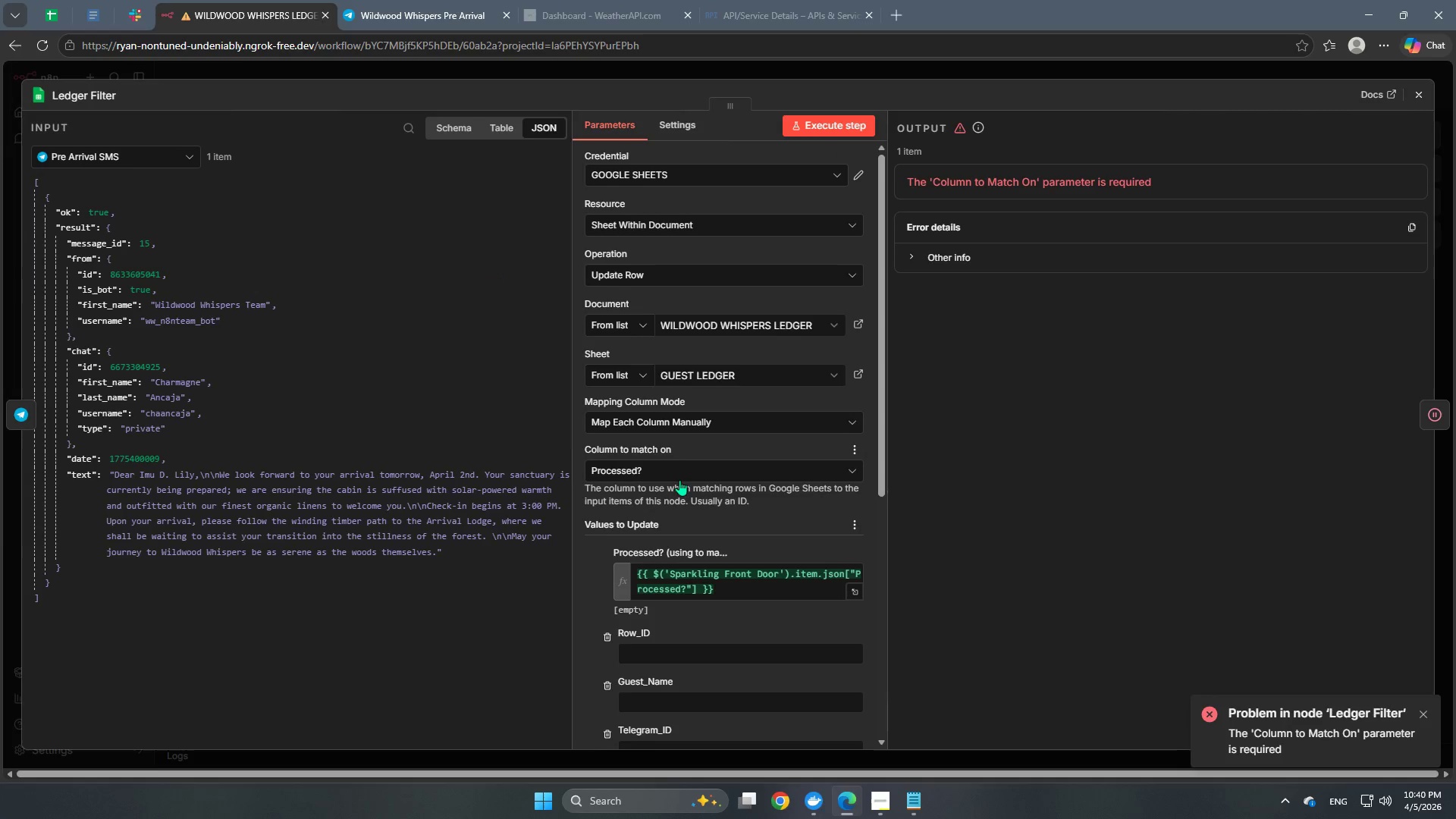 
scroll: coordinate [694, 516], scroll_direction: down, amount: 1.0
 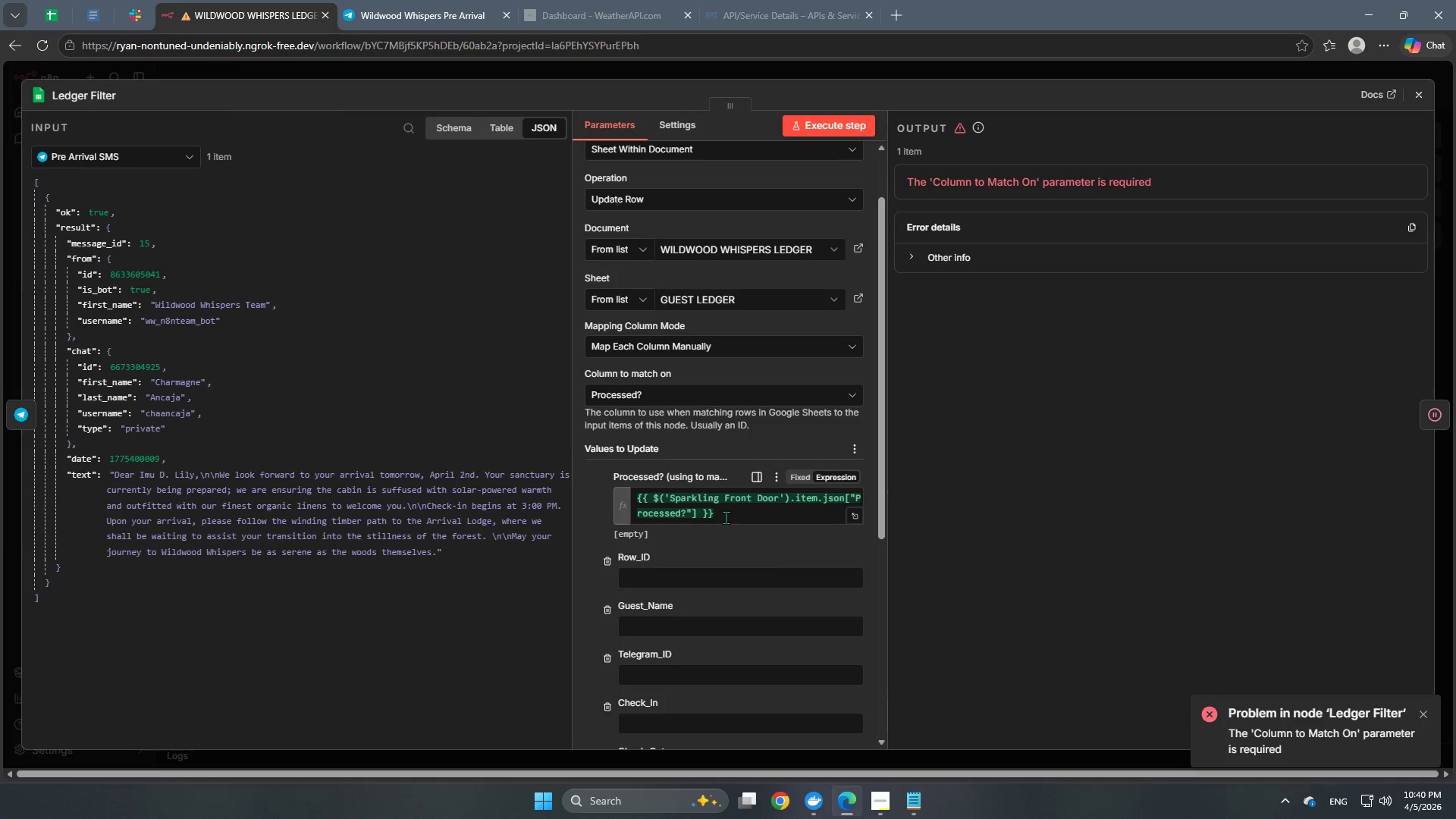 
left_click_drag(start_coordinate=[726, 517], to_coordinate=[613, 482])
 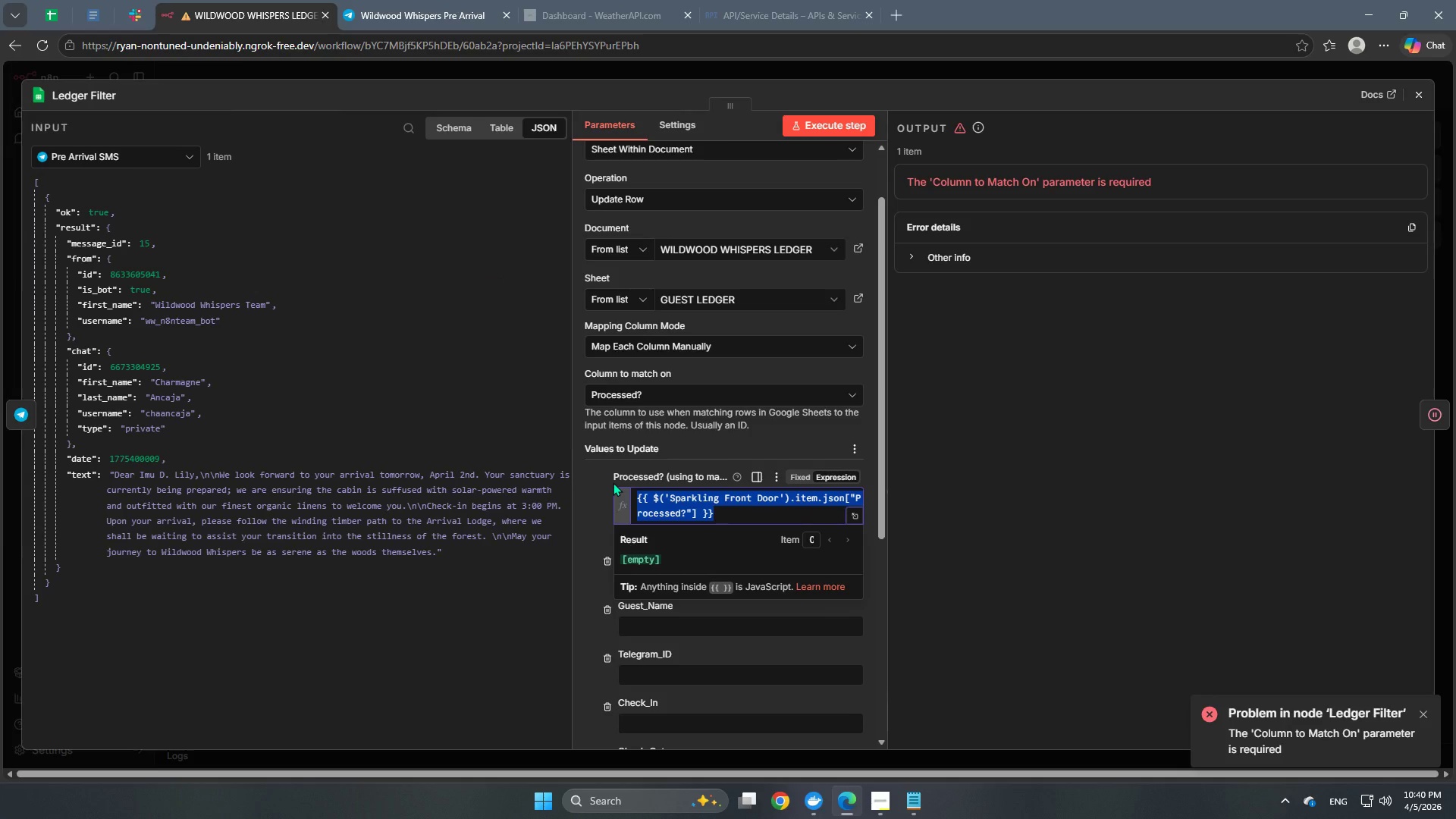 
key(Backspace)
type(Yes)
 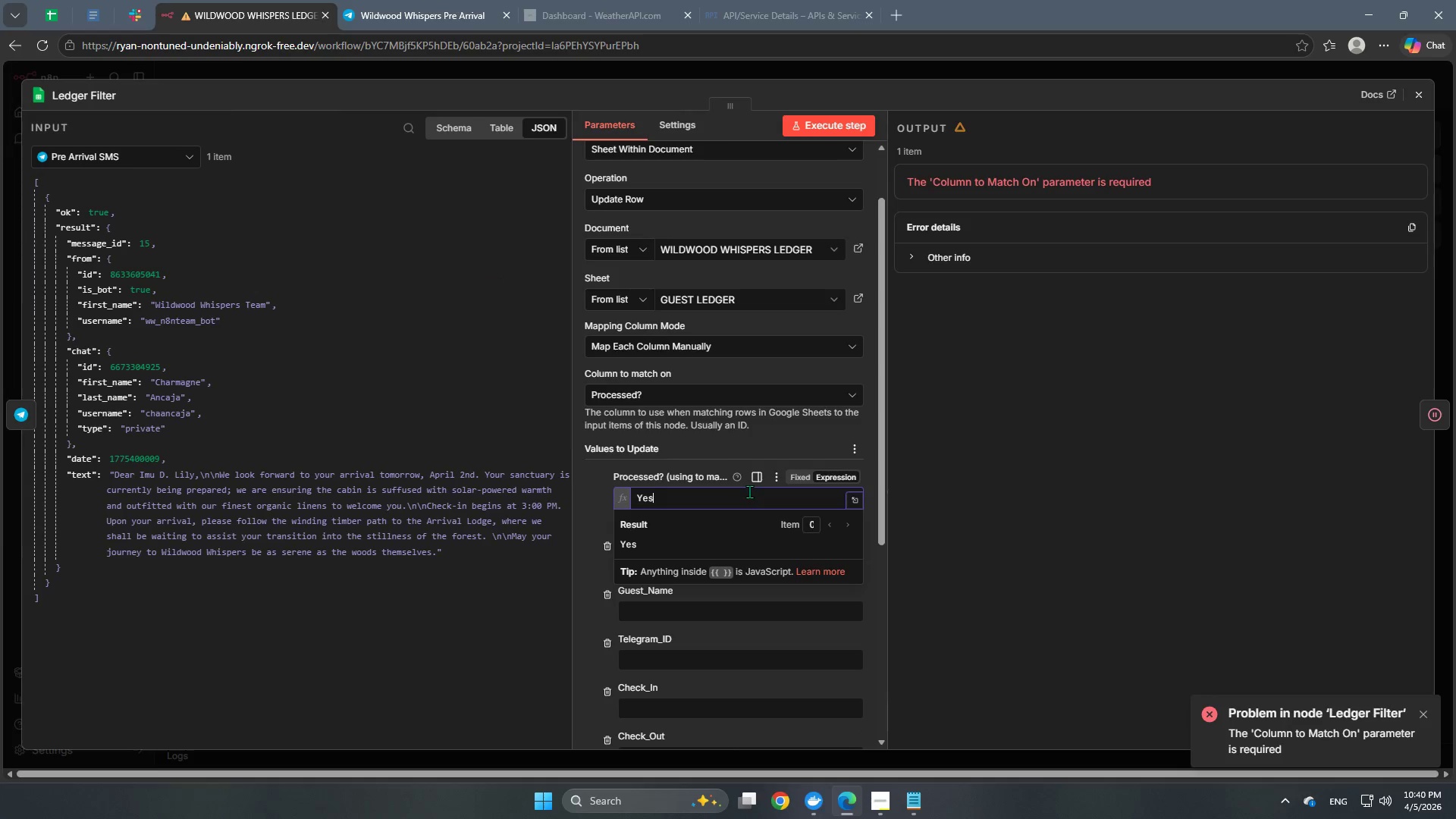 
left_click([589, 494])
 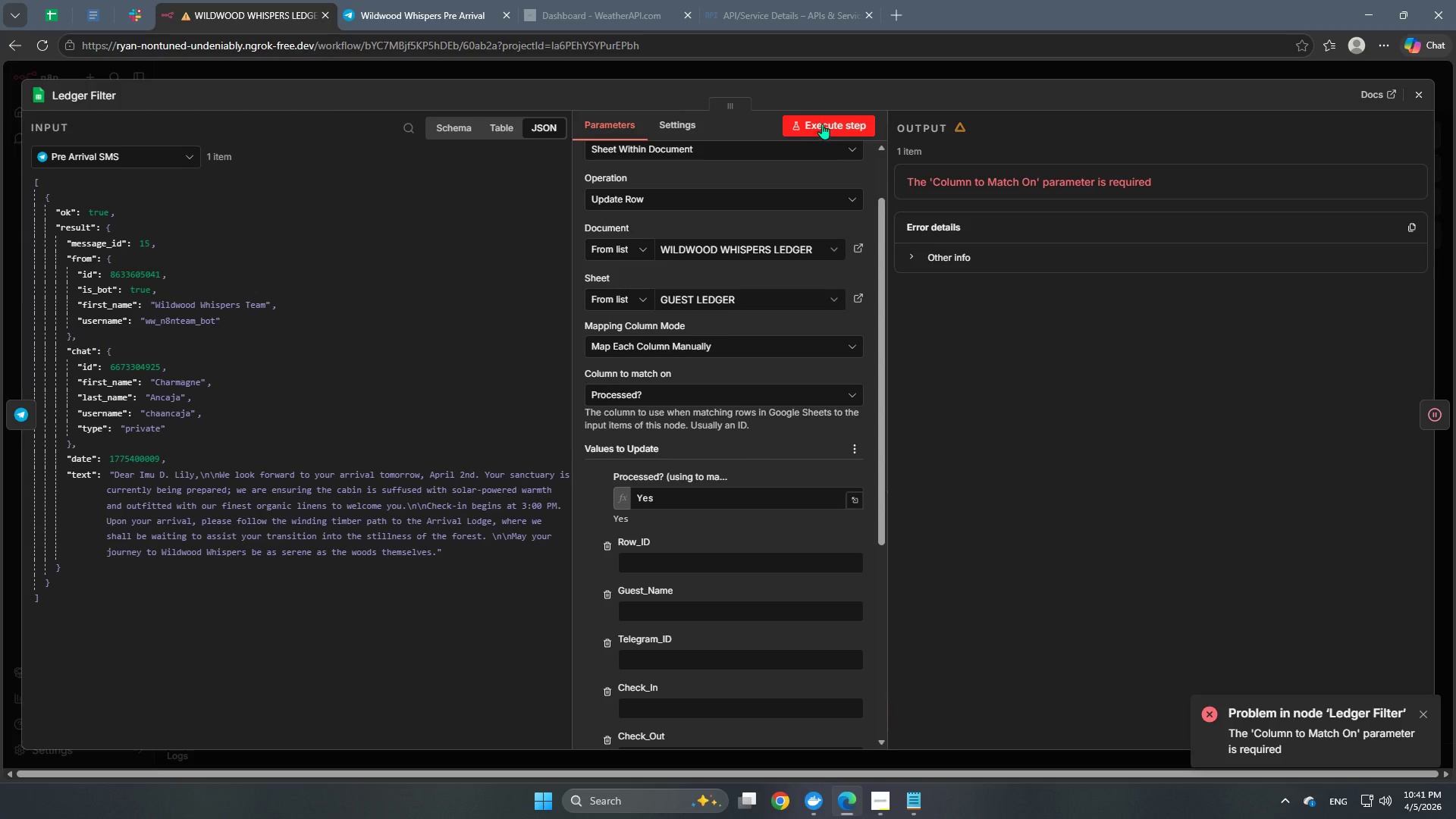 
left_click([823, 121])
 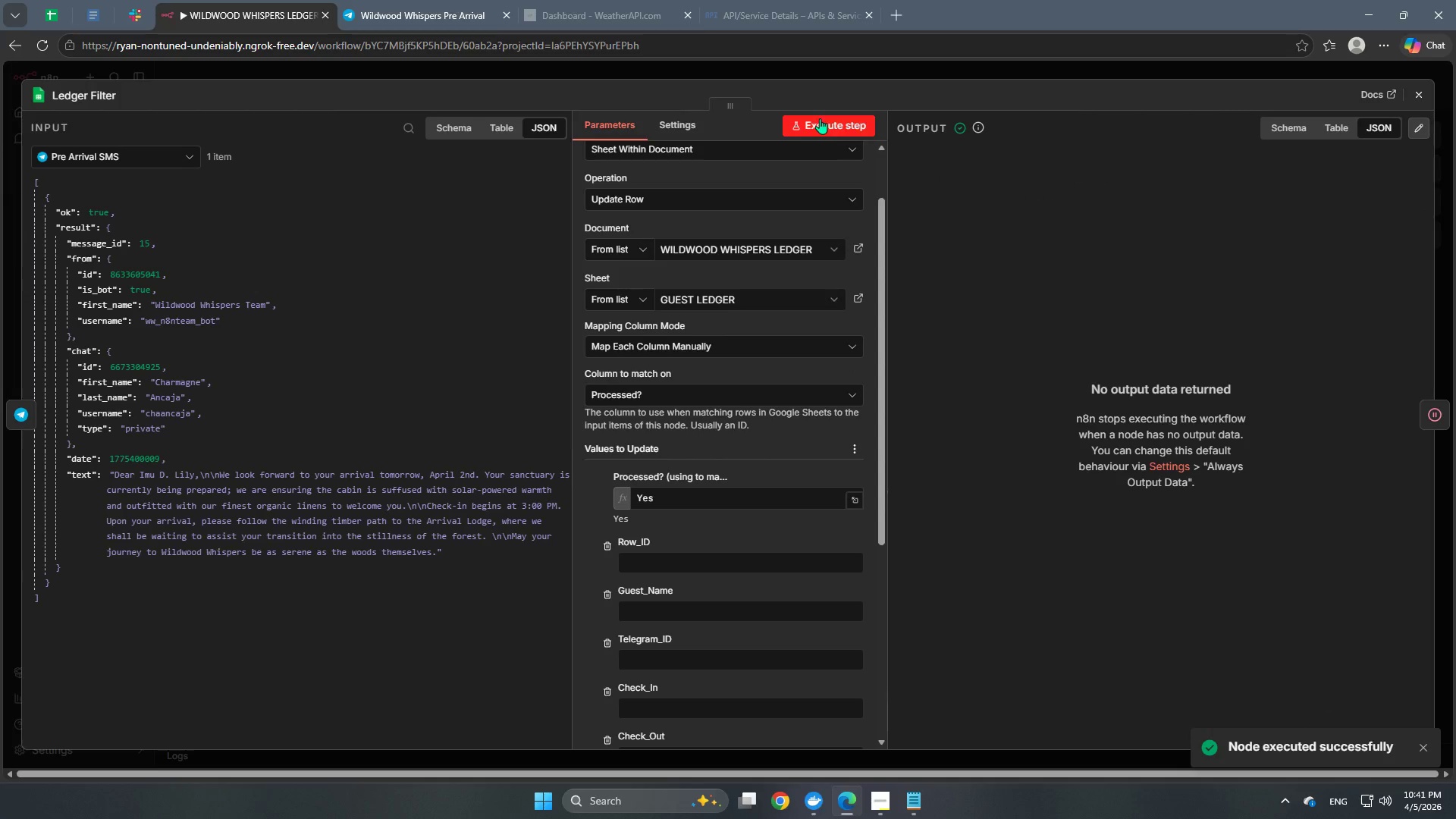 
left_click([58, 17])
 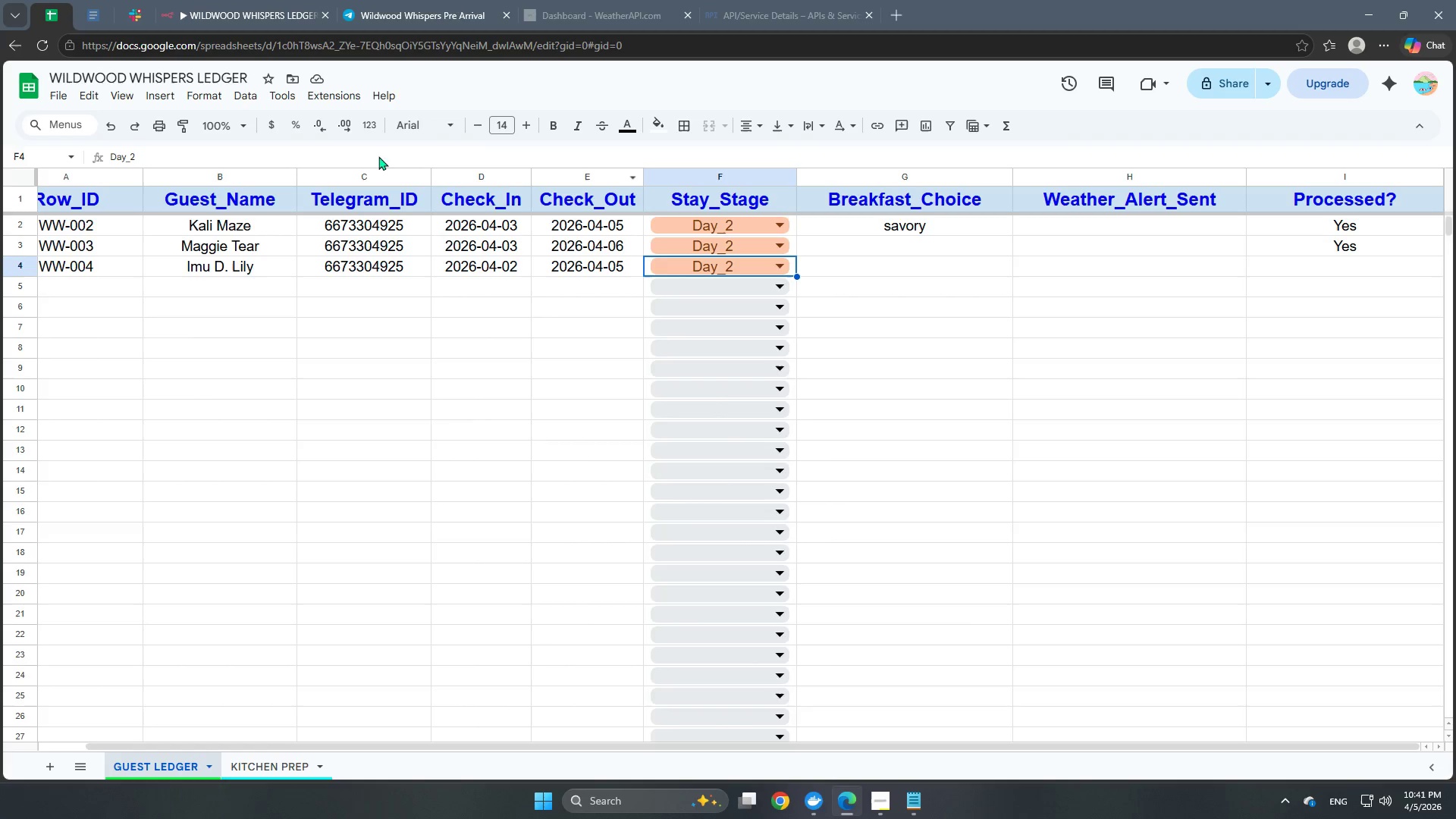 
left_click([212, 5])
 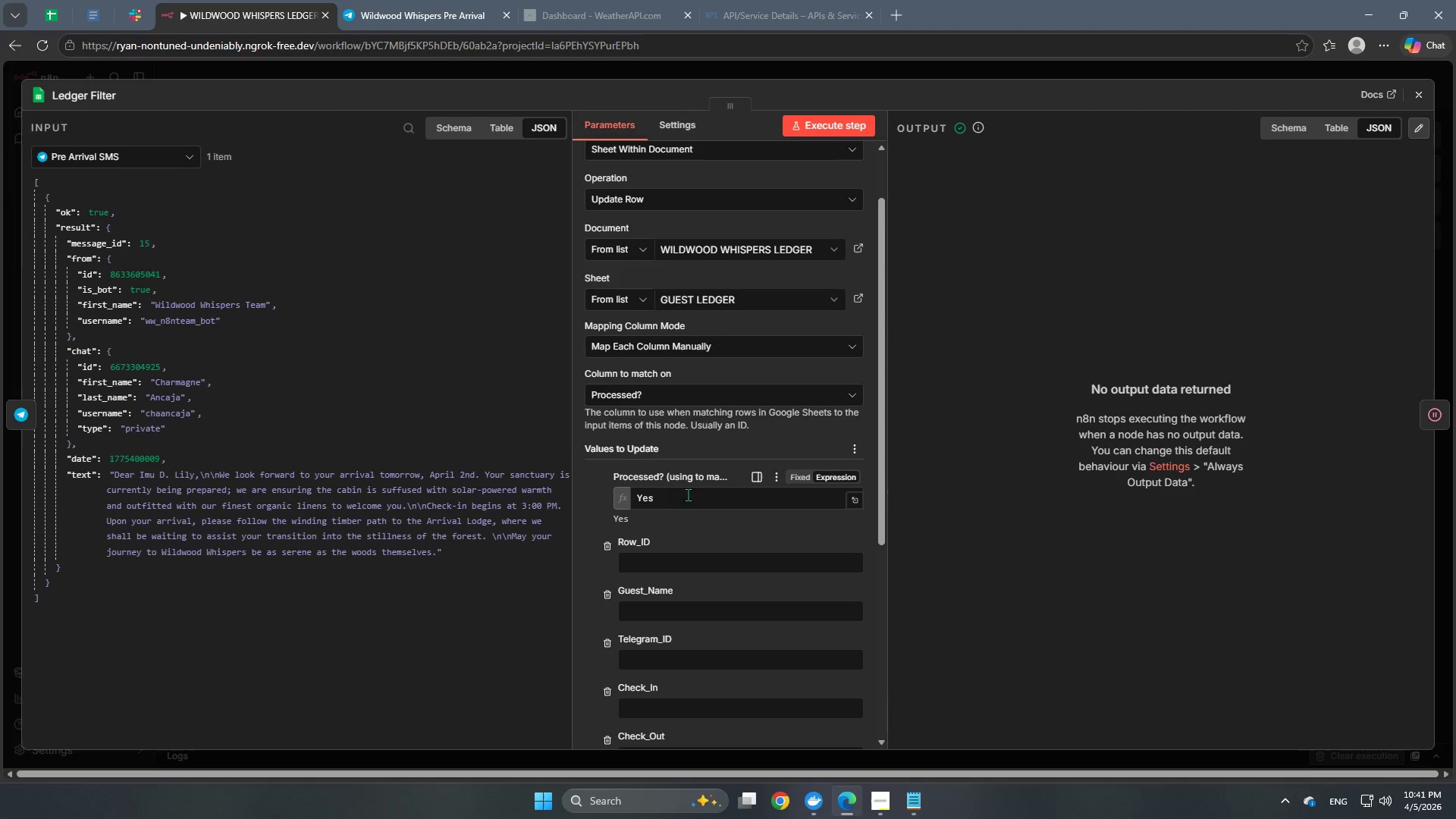 
scroll: coordinate [692, 535], scroll_direction: down, amount: 2.0
 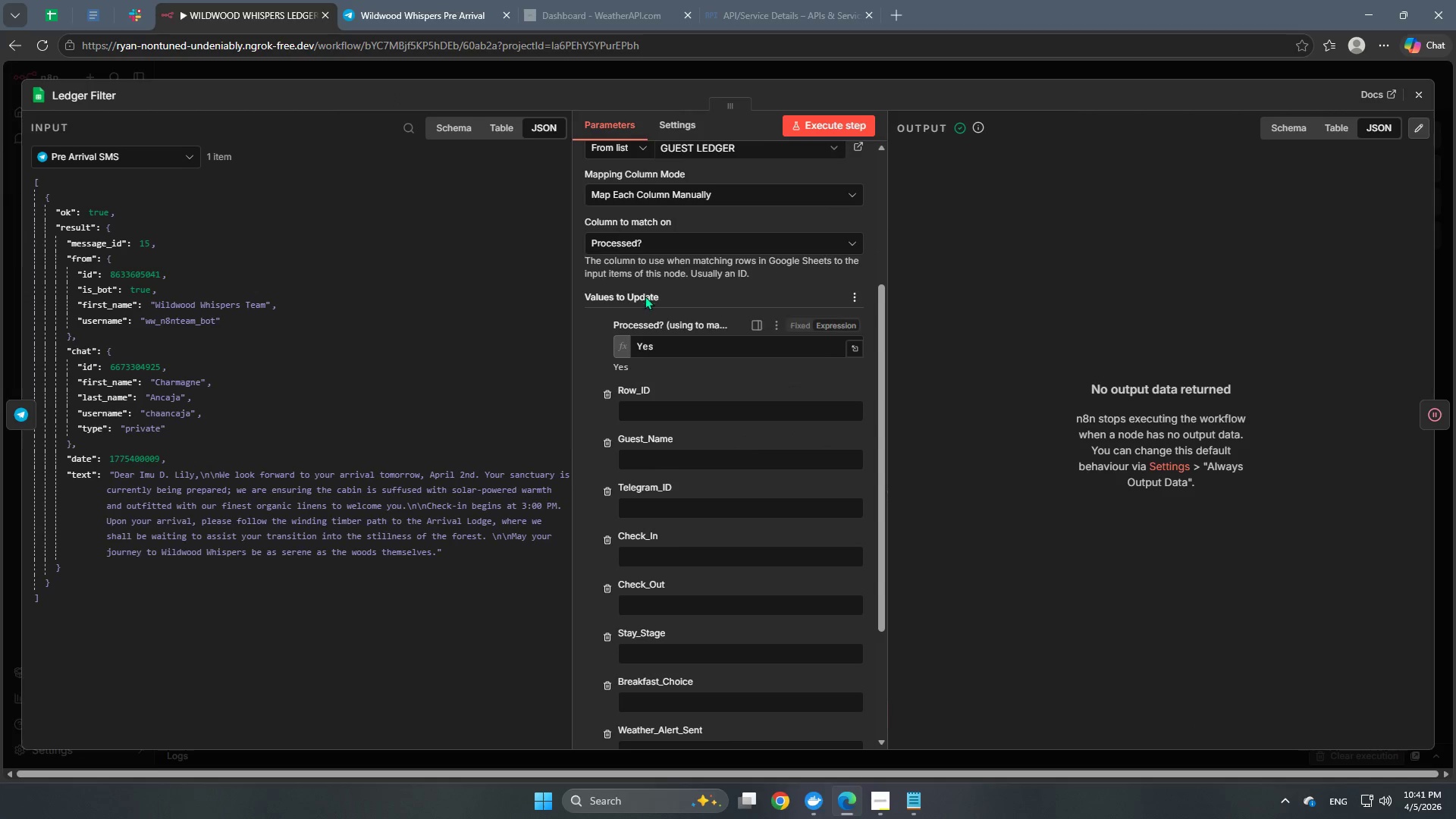 
left_click([645, 294])
 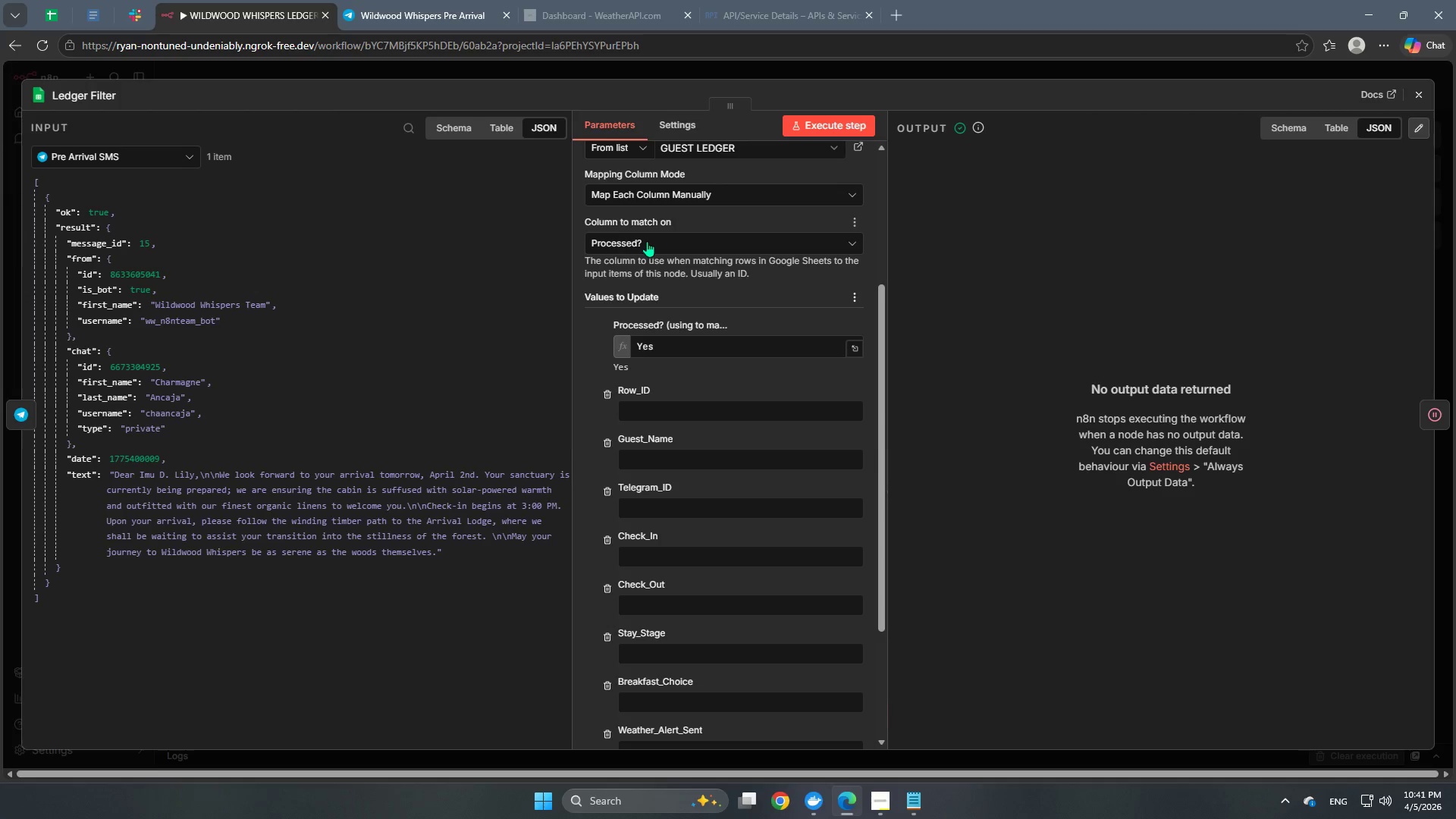 
left_click([647, 241])
 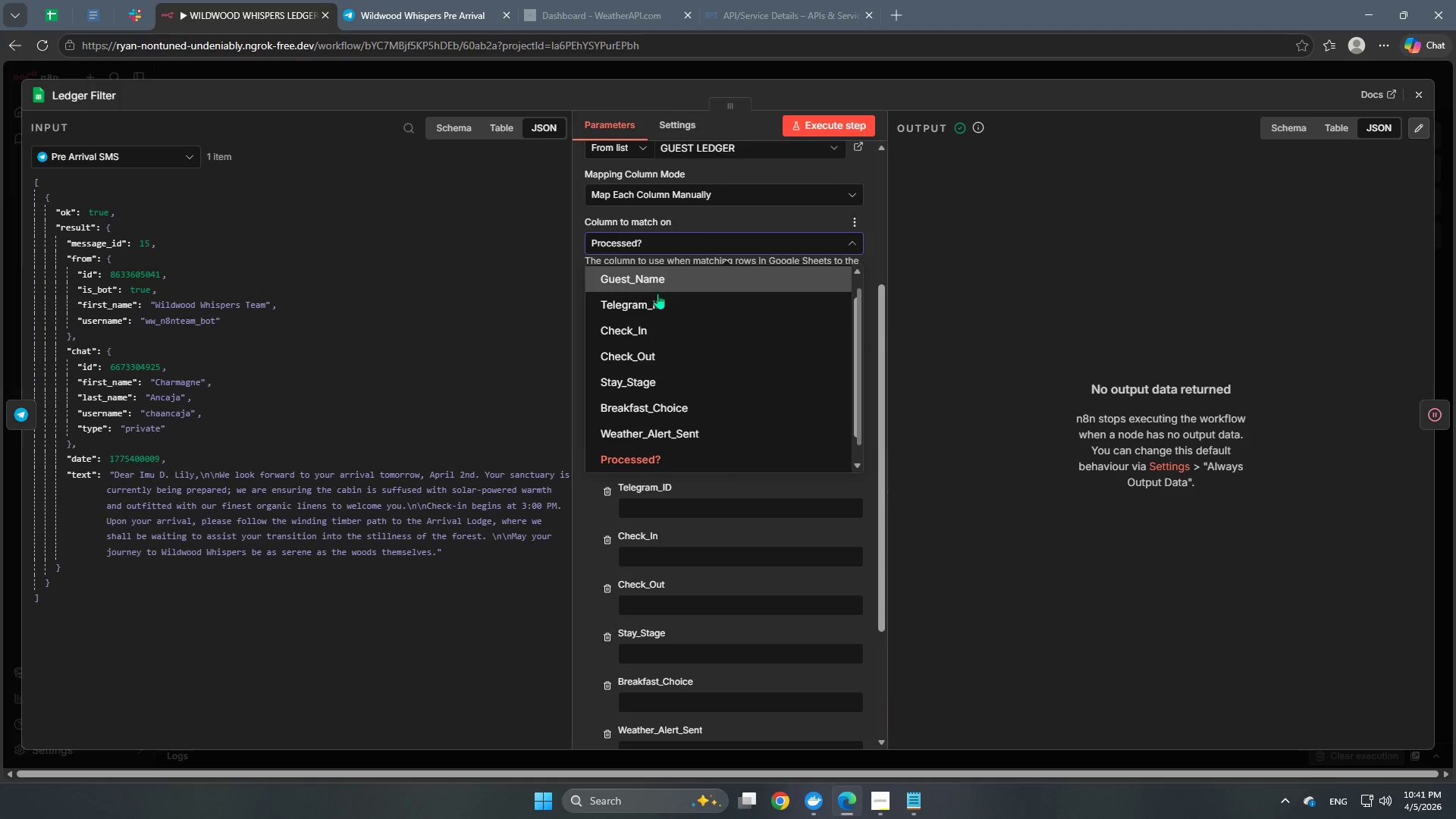 
left_click([647, 290])
 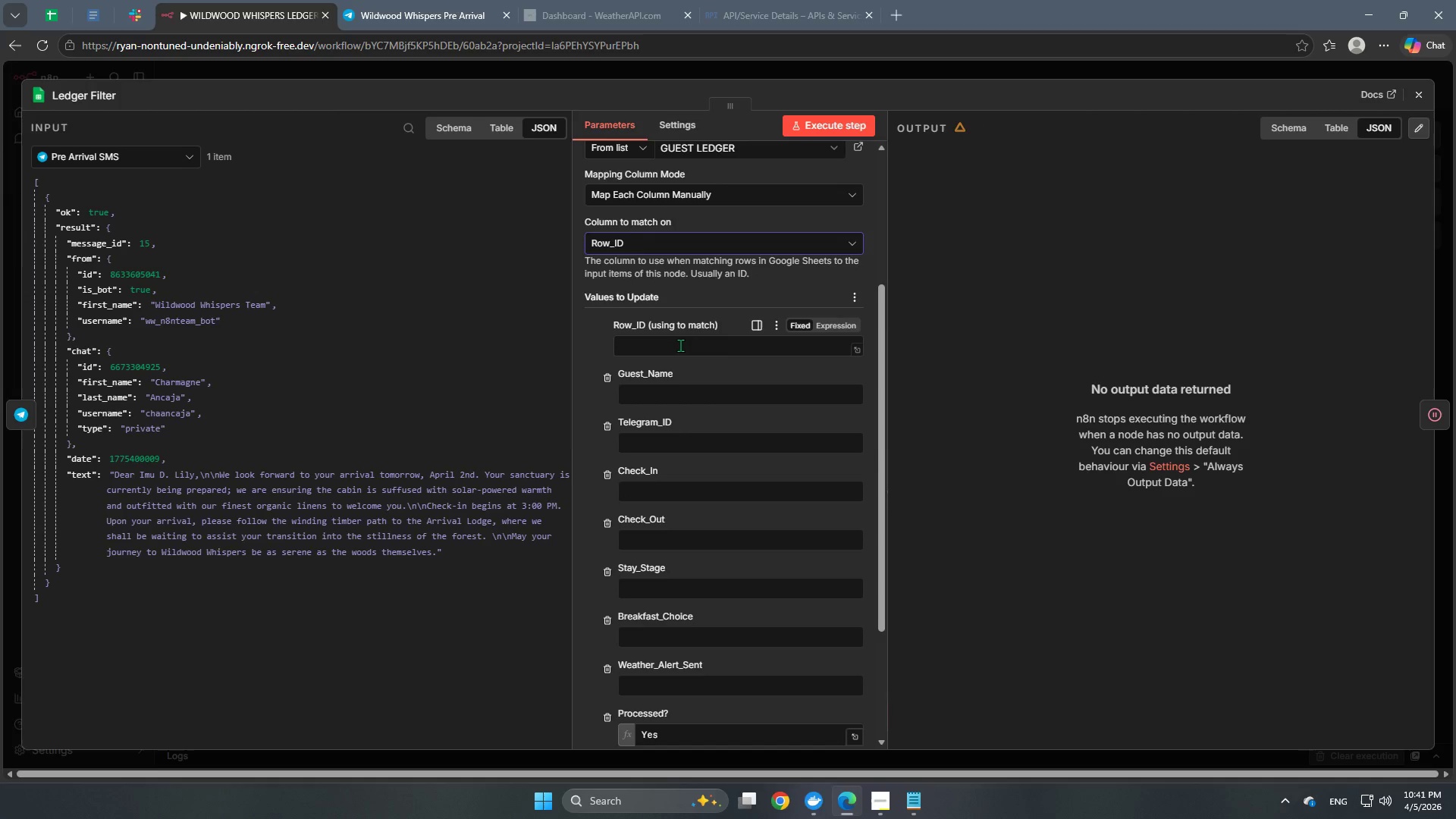 
scroll: coordinate [659, 374], scroll_direction: up, amount: 6.0
 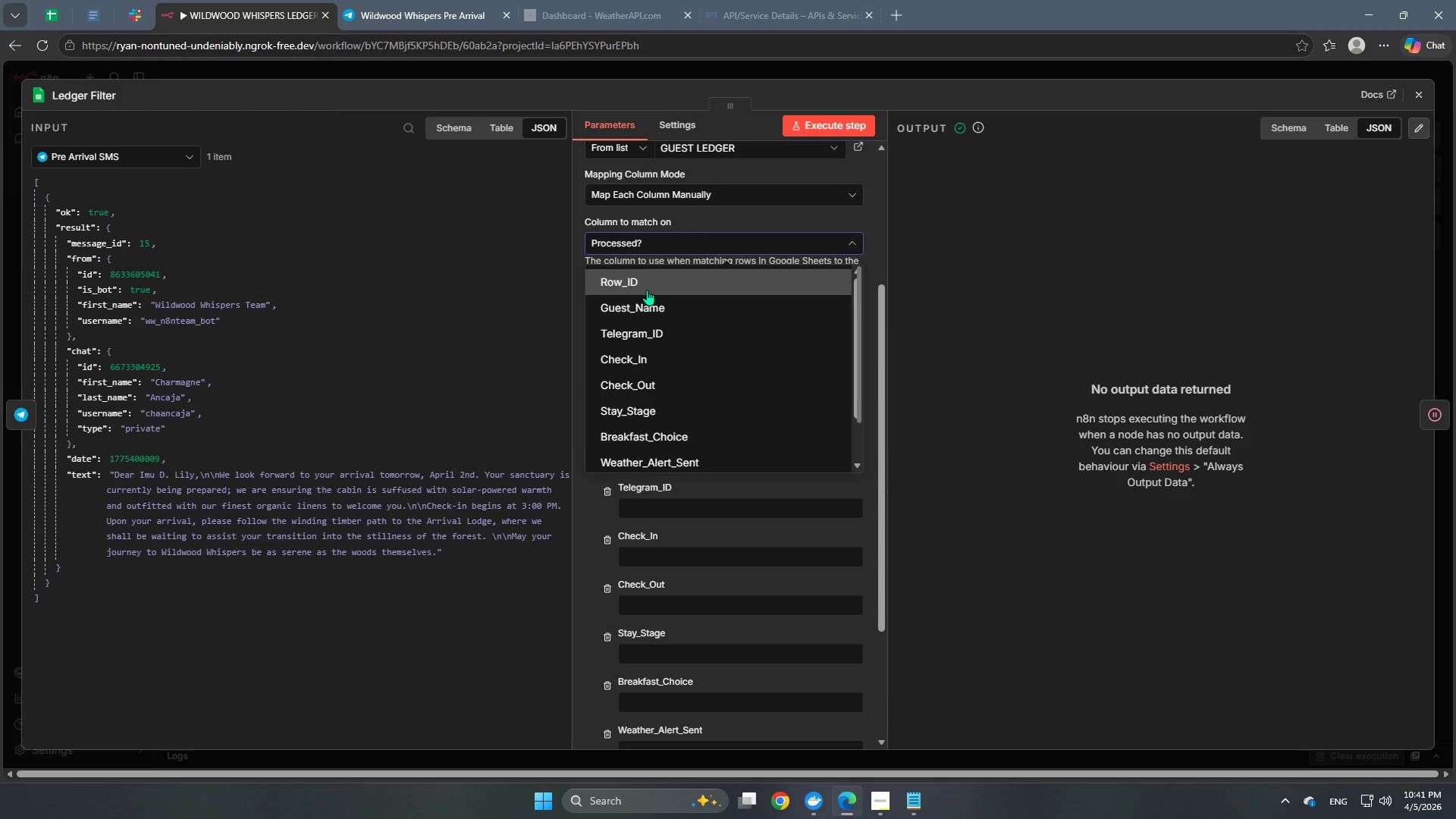 
left_click([680, 345])
 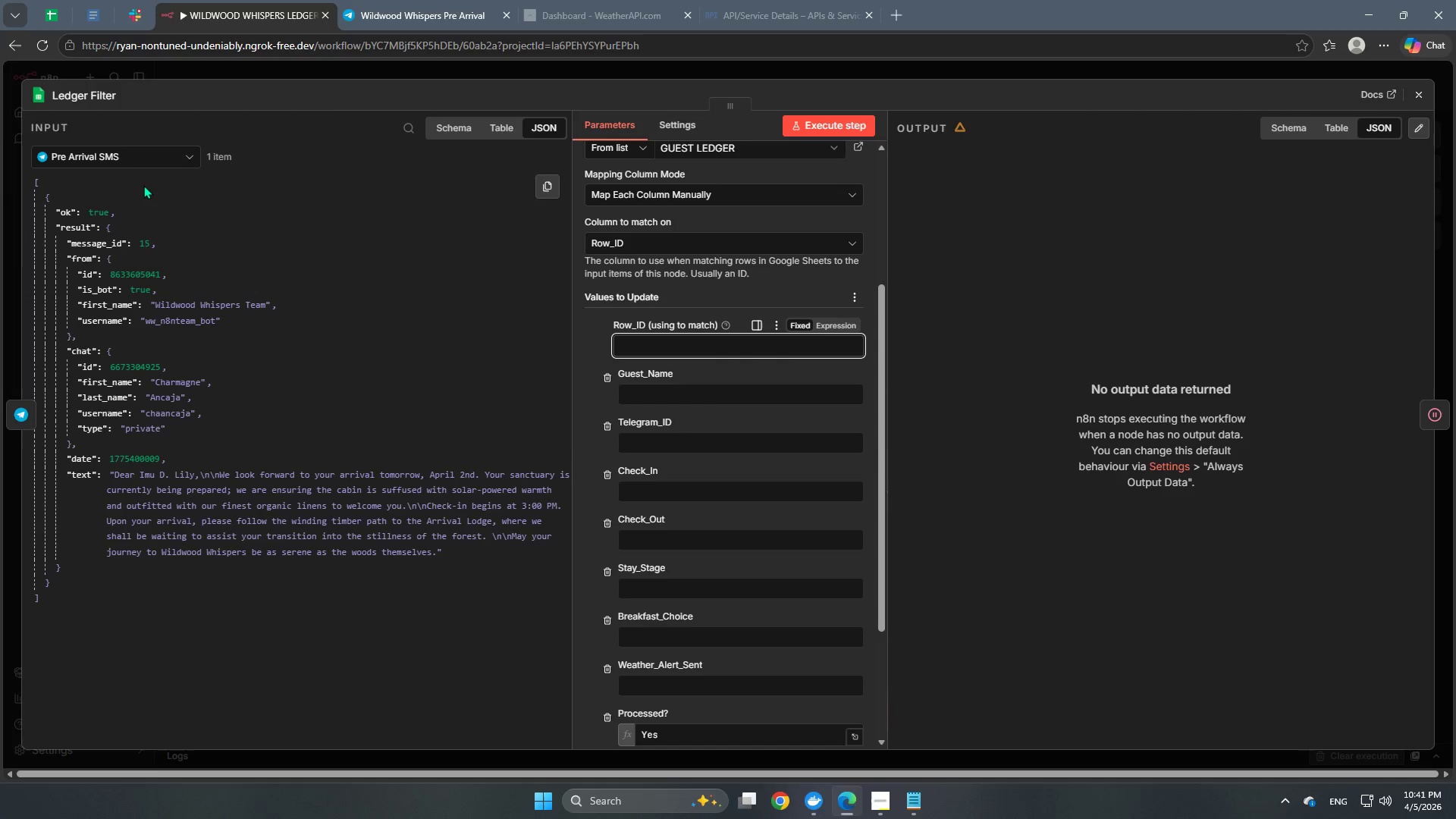 
left_click([150, 161])
 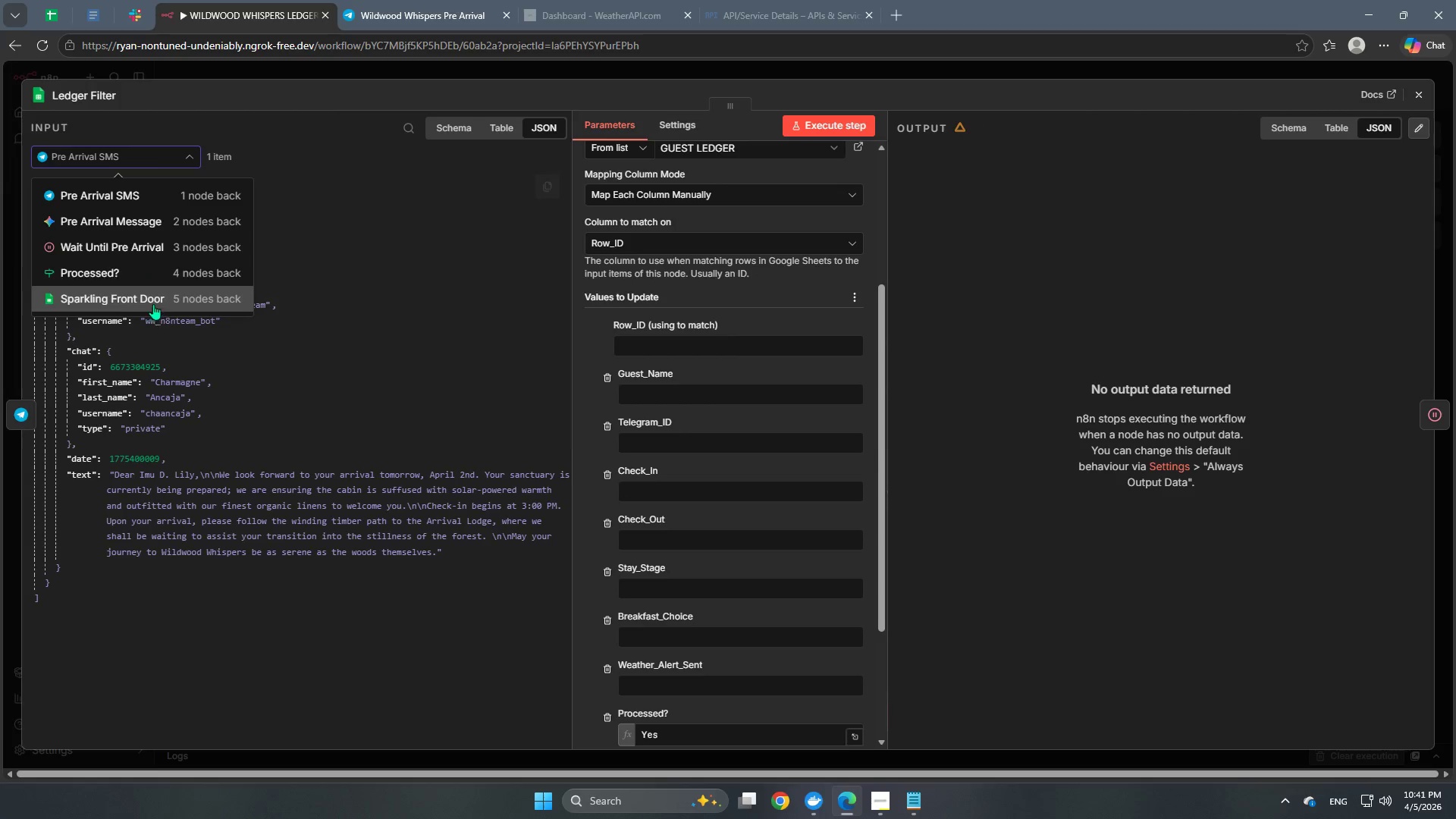 
scroll: coordinate [151, 270], scroll_direction: down, amount: 2.0
 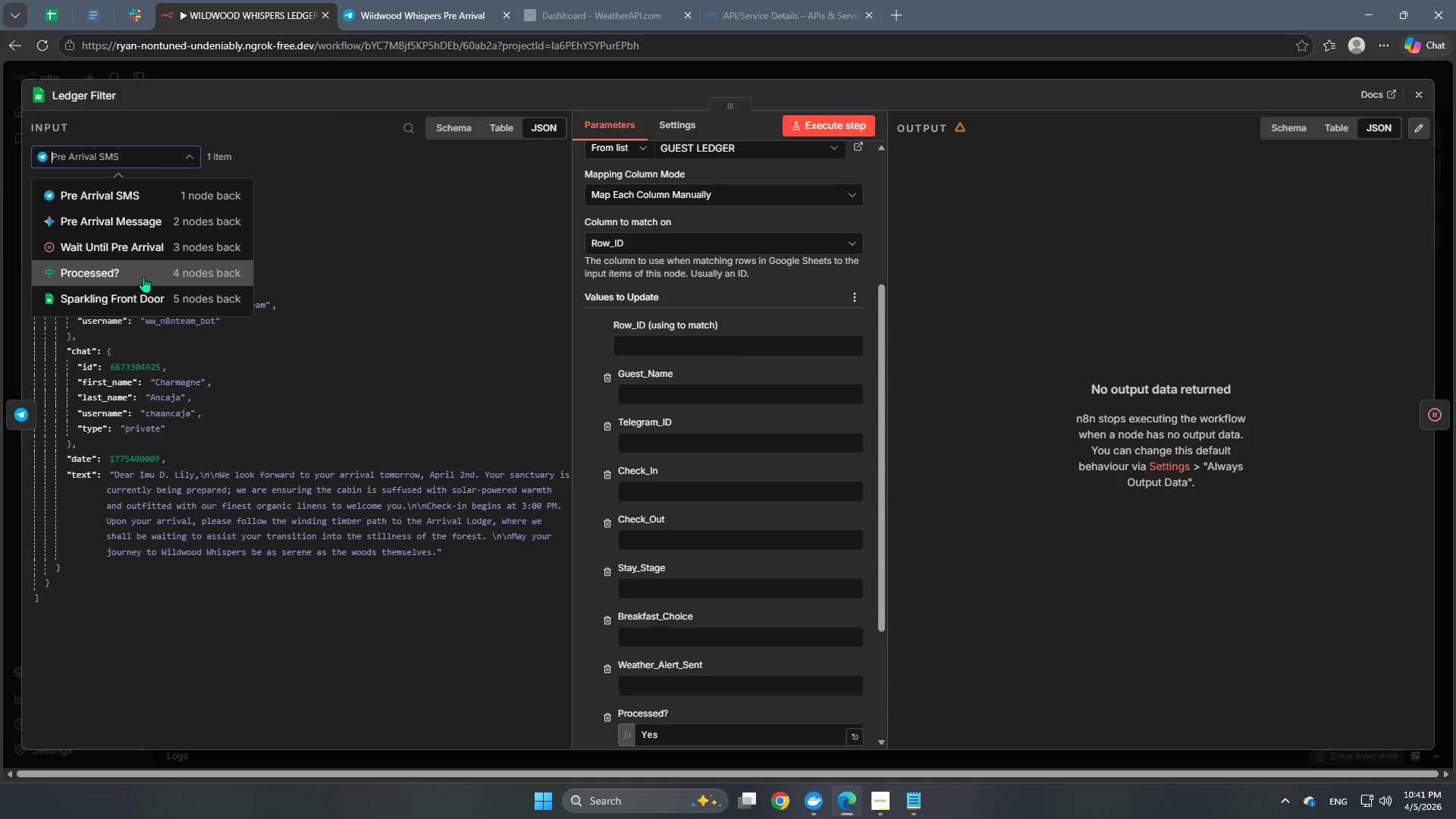 
left_click([143, 277])
 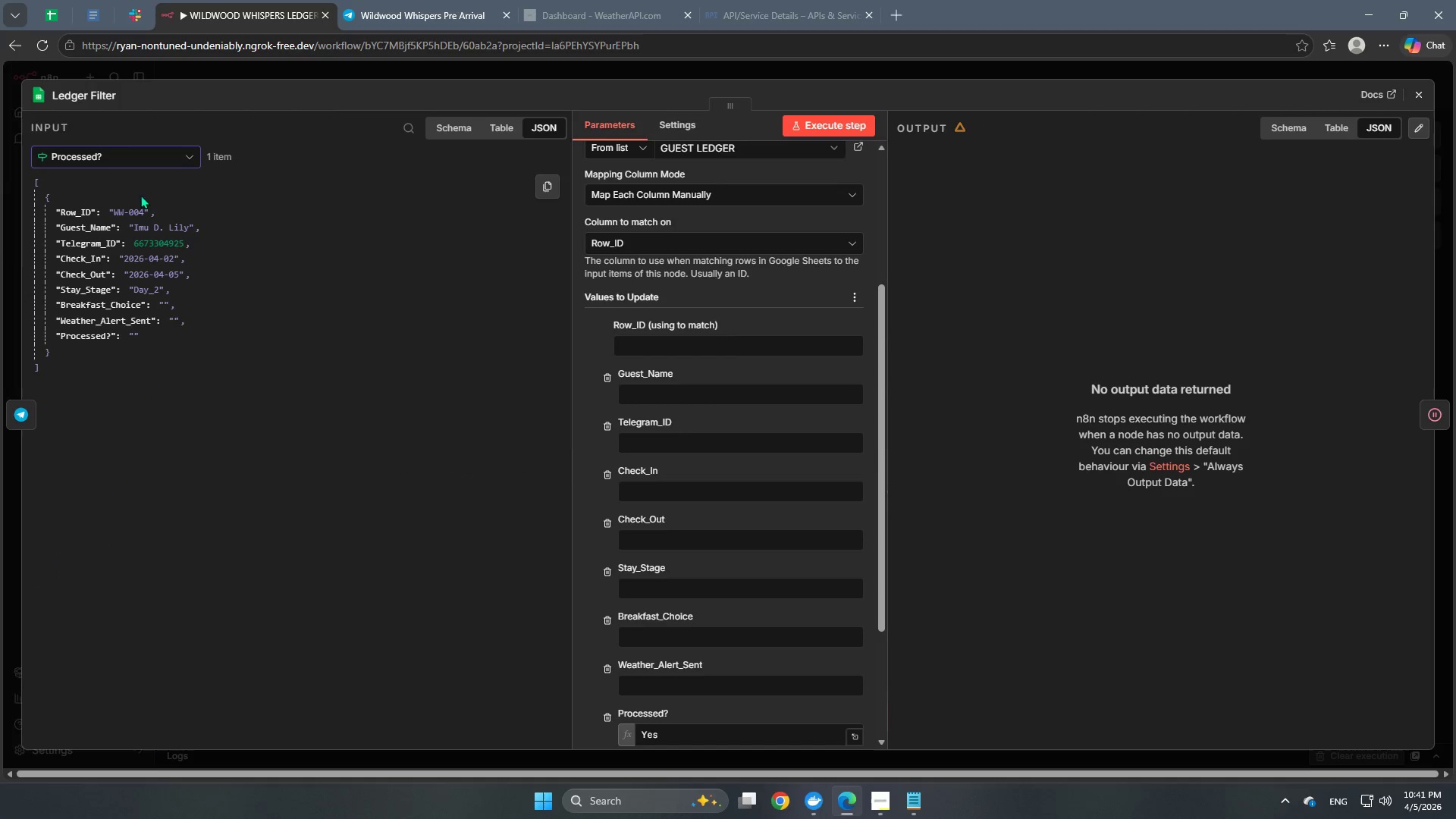 
left_click([143, 173])
 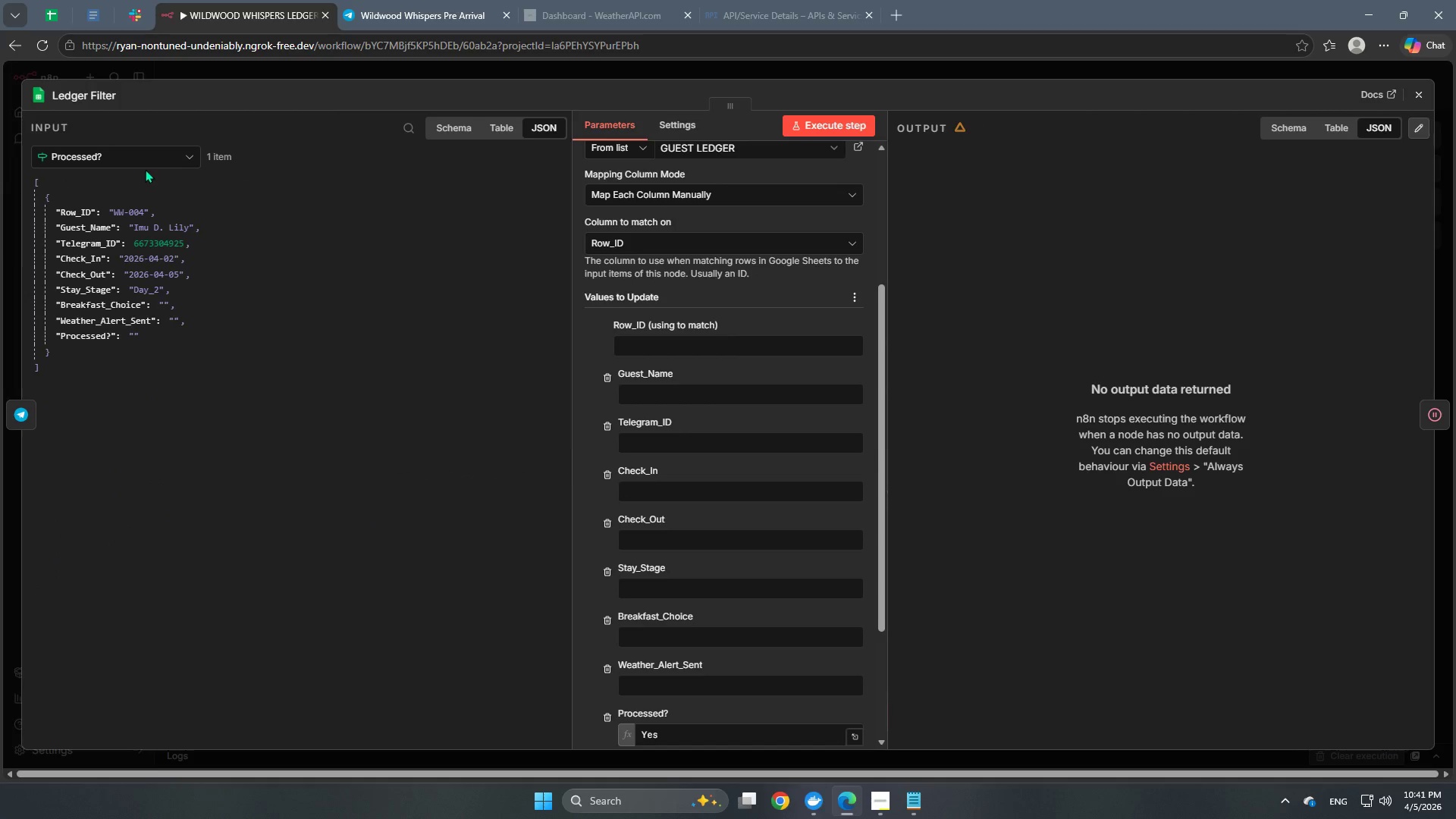 
left_click([146, 161])
 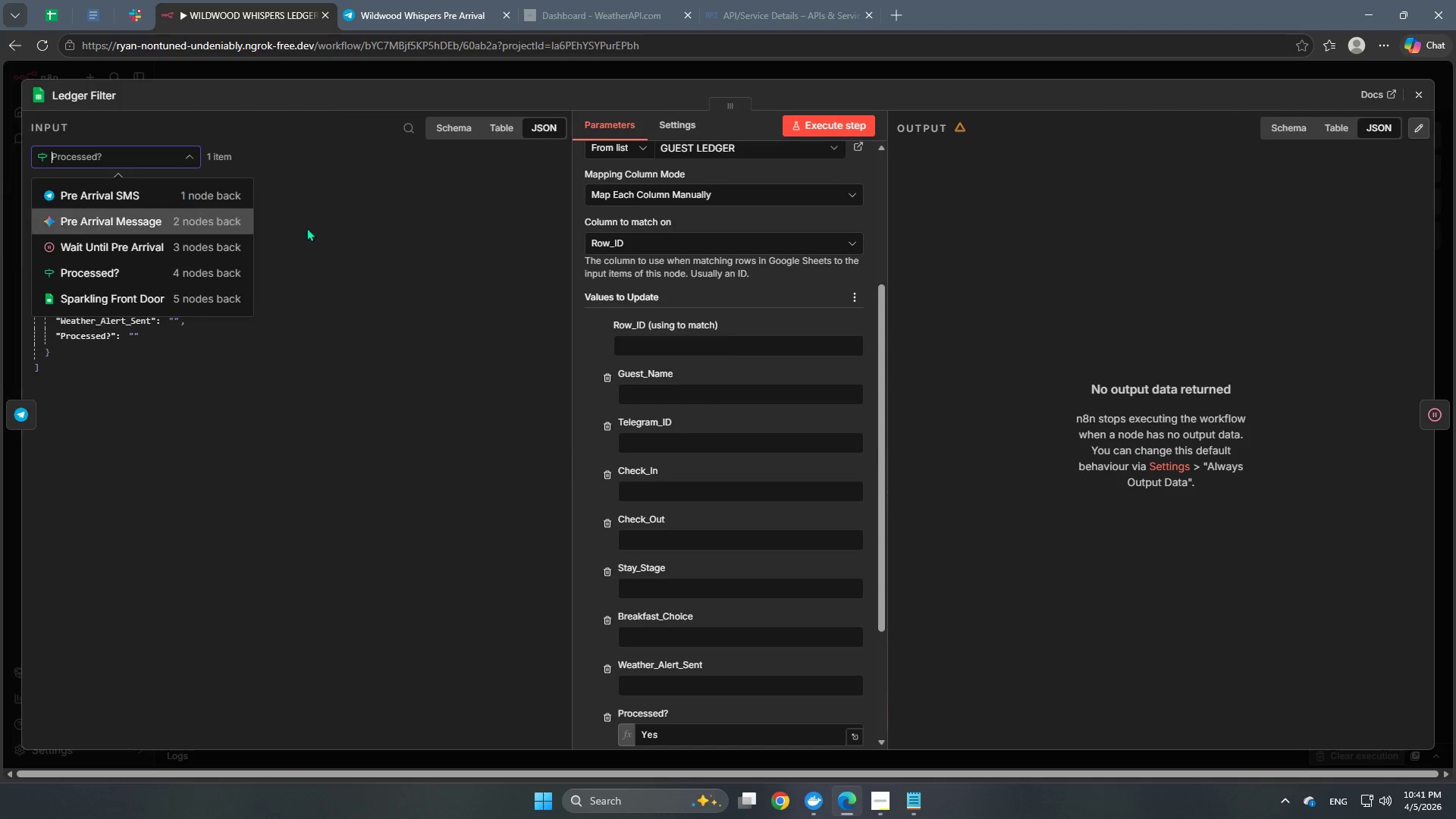 
left_click([381, 333])
 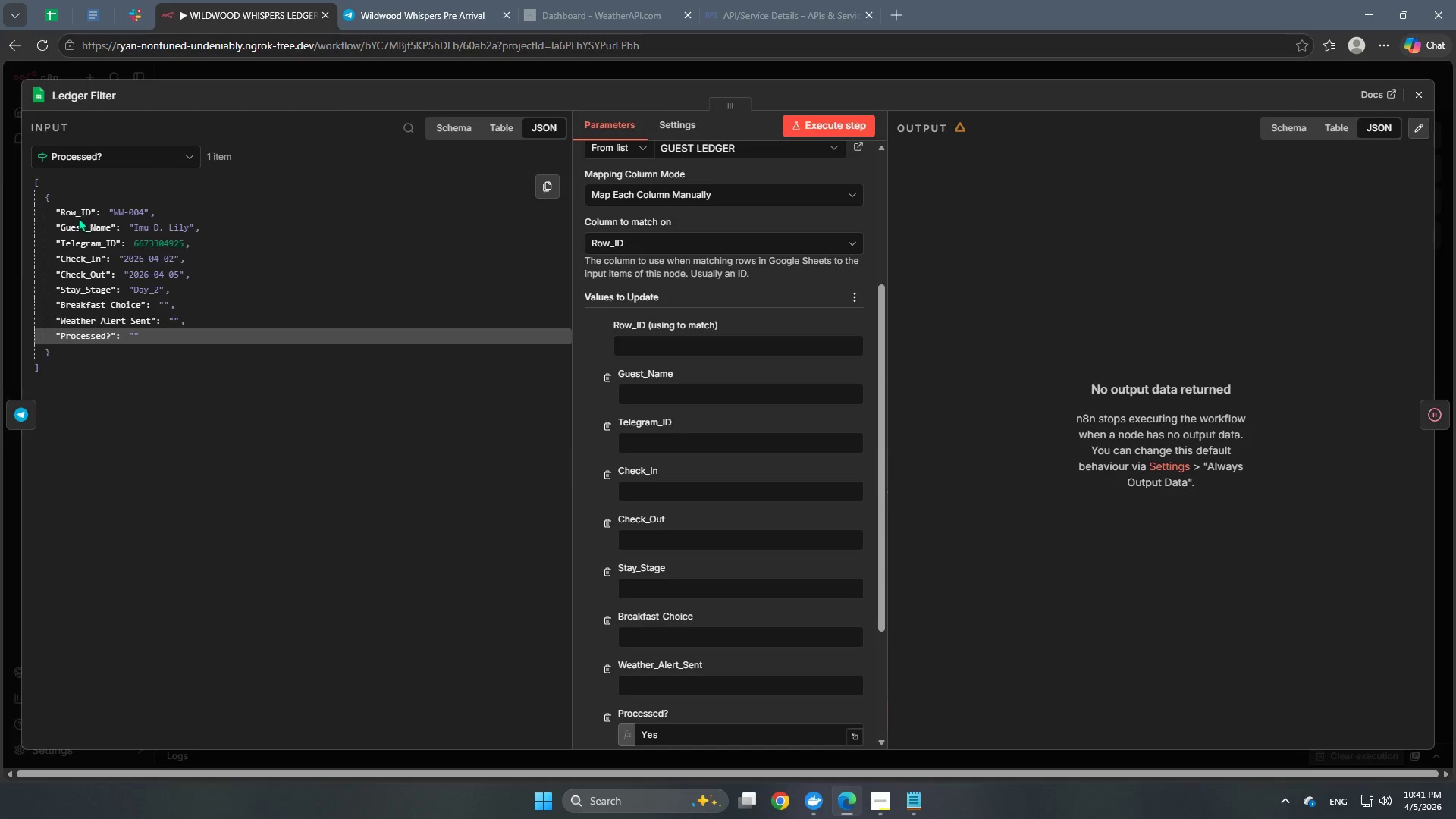 
left_click_drag(start_coordinate=[78, 212], to_coordinate=[635, 344])
 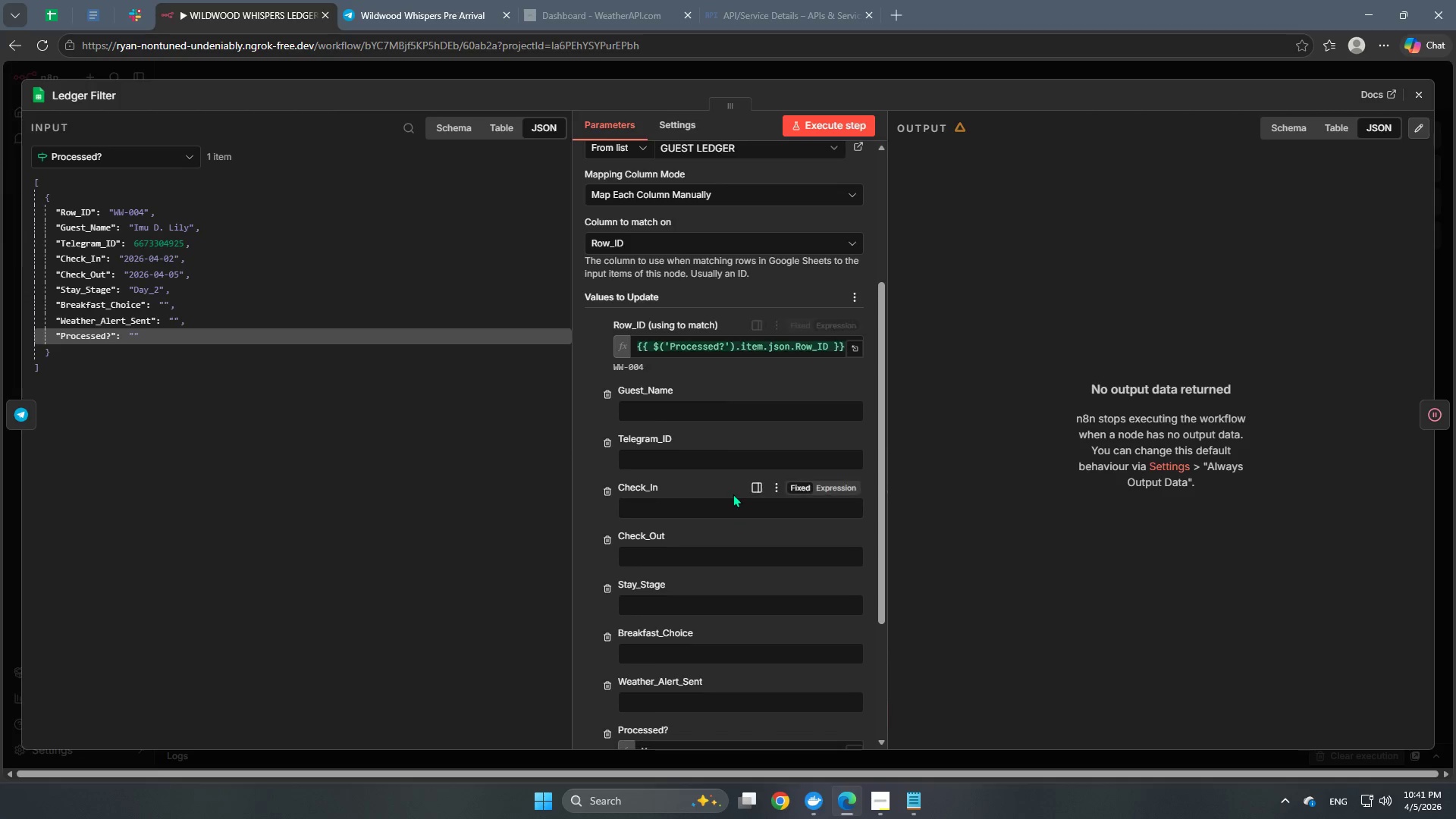 
scroll: coordinate [731, 494], scroll_direction: down, amount: 3.0
 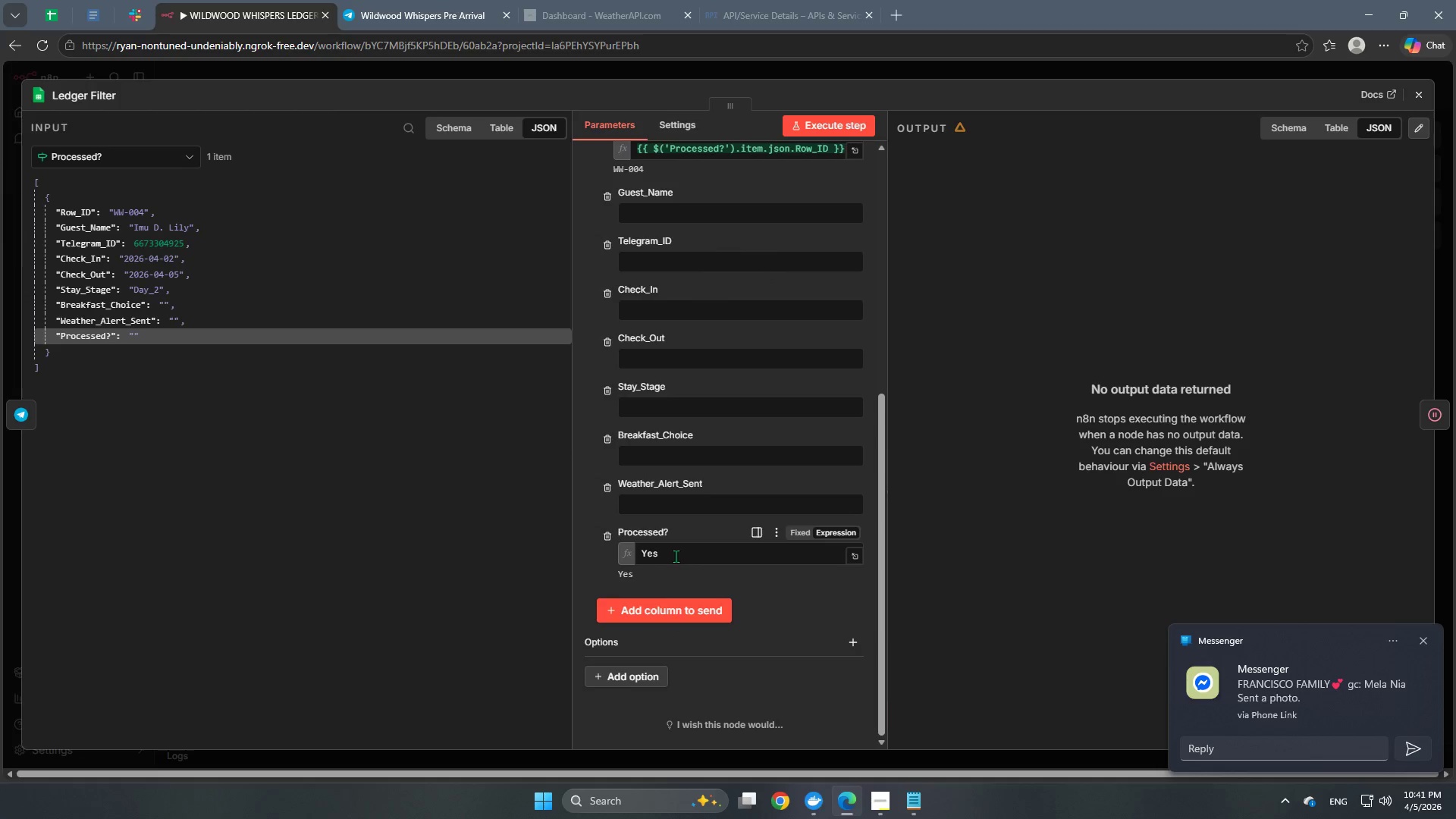 
left_click([675, 555])
 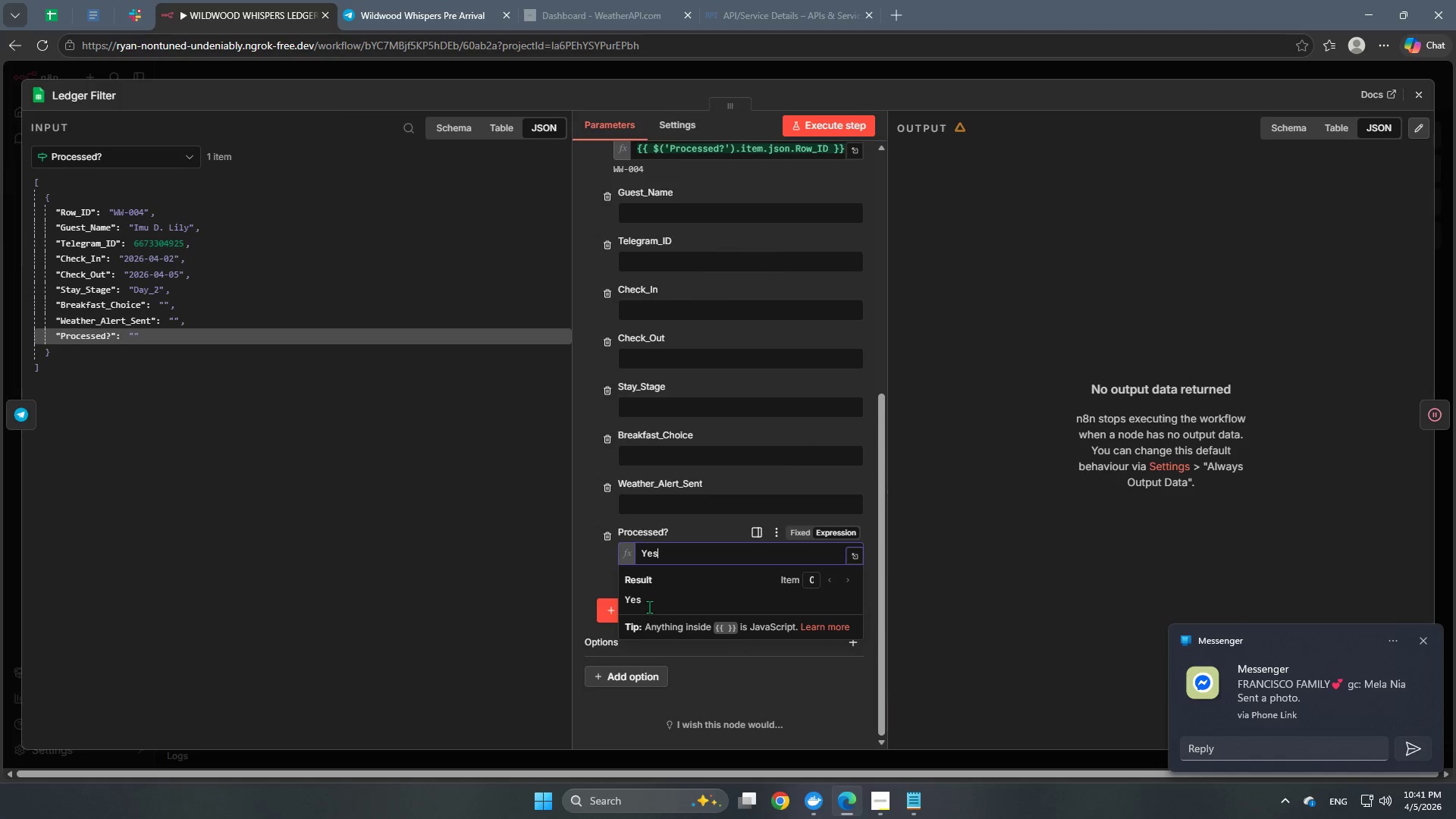 
left_click([602, 577])
 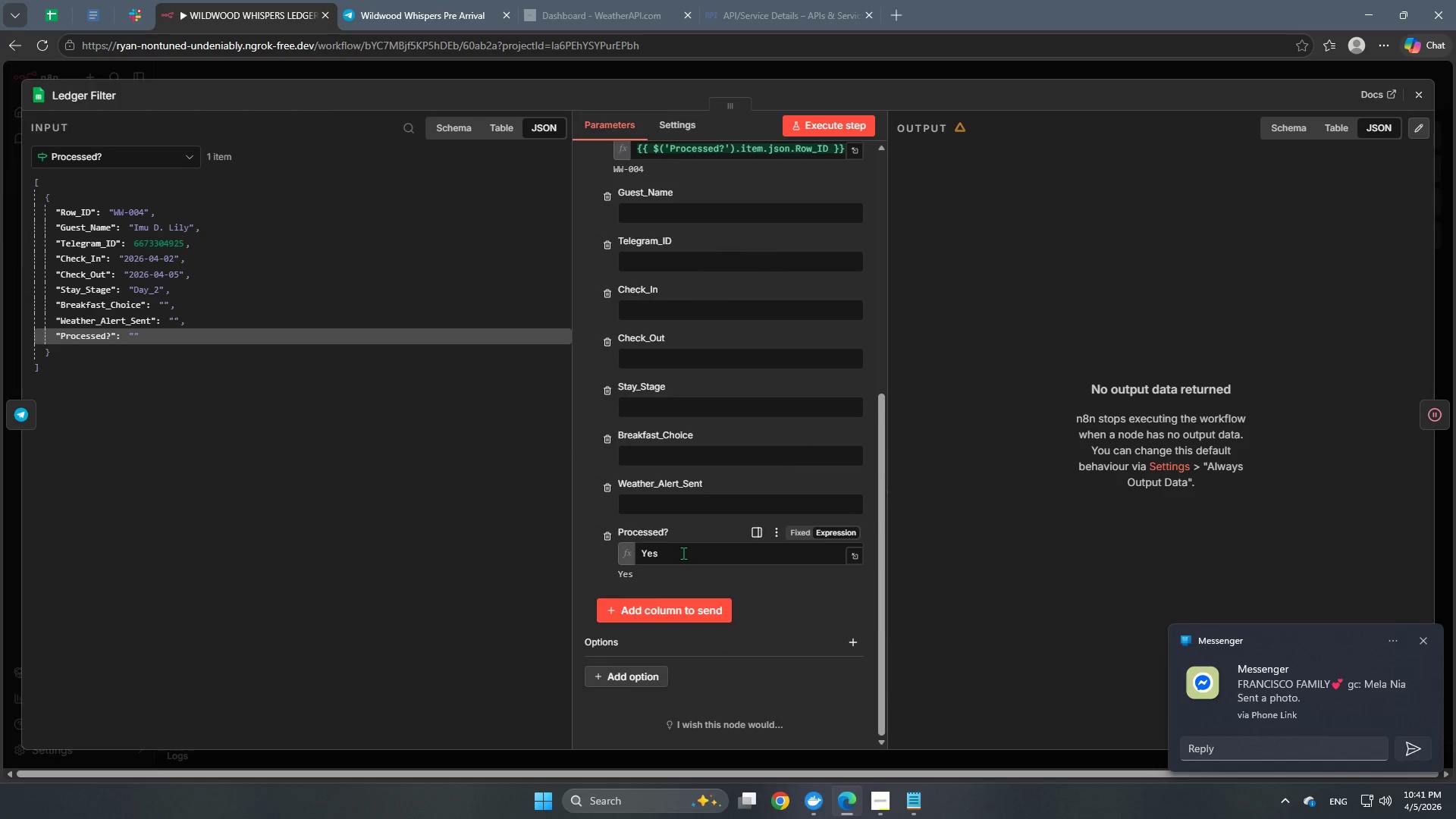 
scroll: coordinate [684, 552], scroll_direction: up, amount: 3.0
 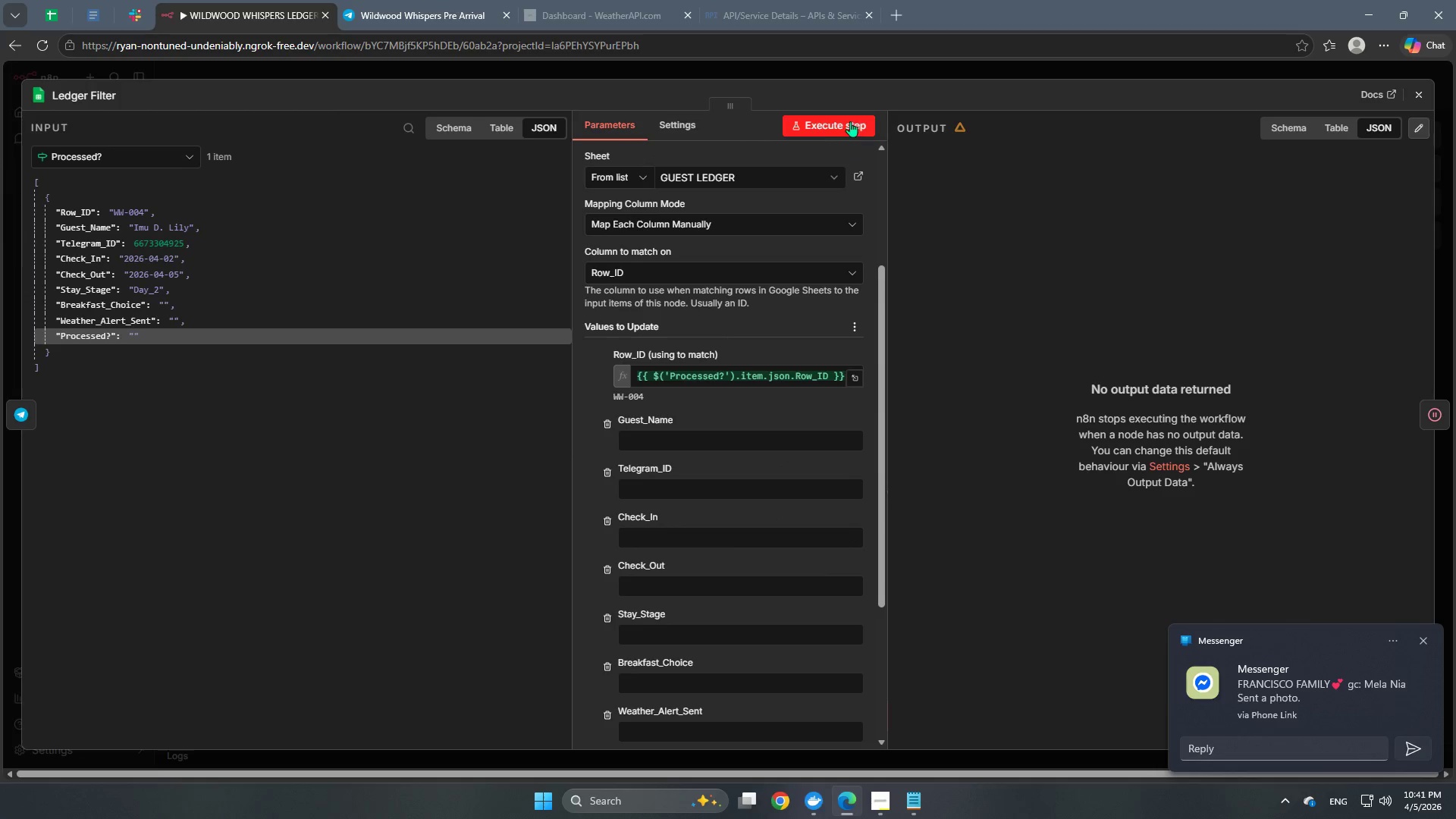 
left_click([850, 121])
 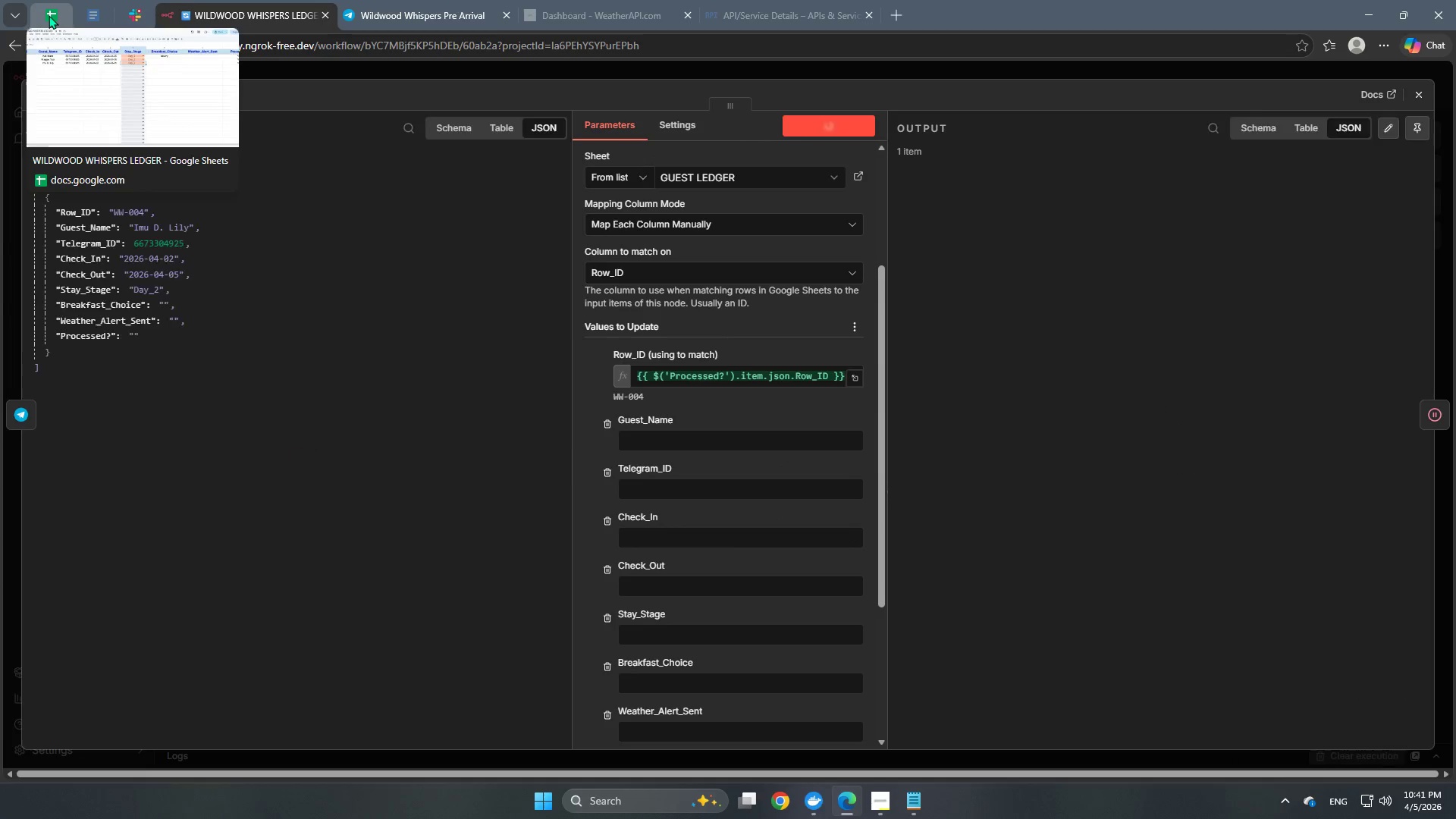 
left_click([49, 15])
 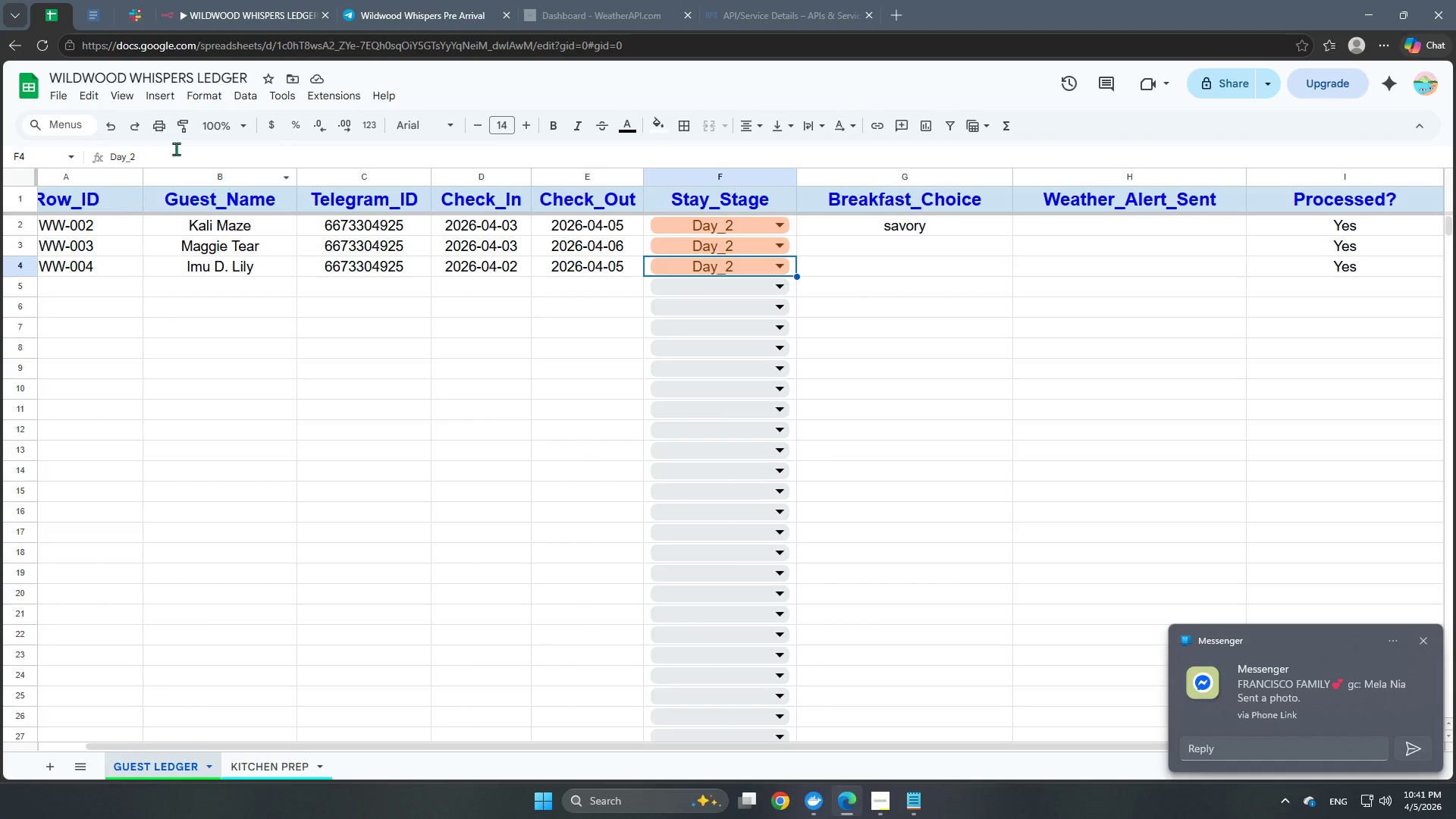 
left_click([234, 10])
 